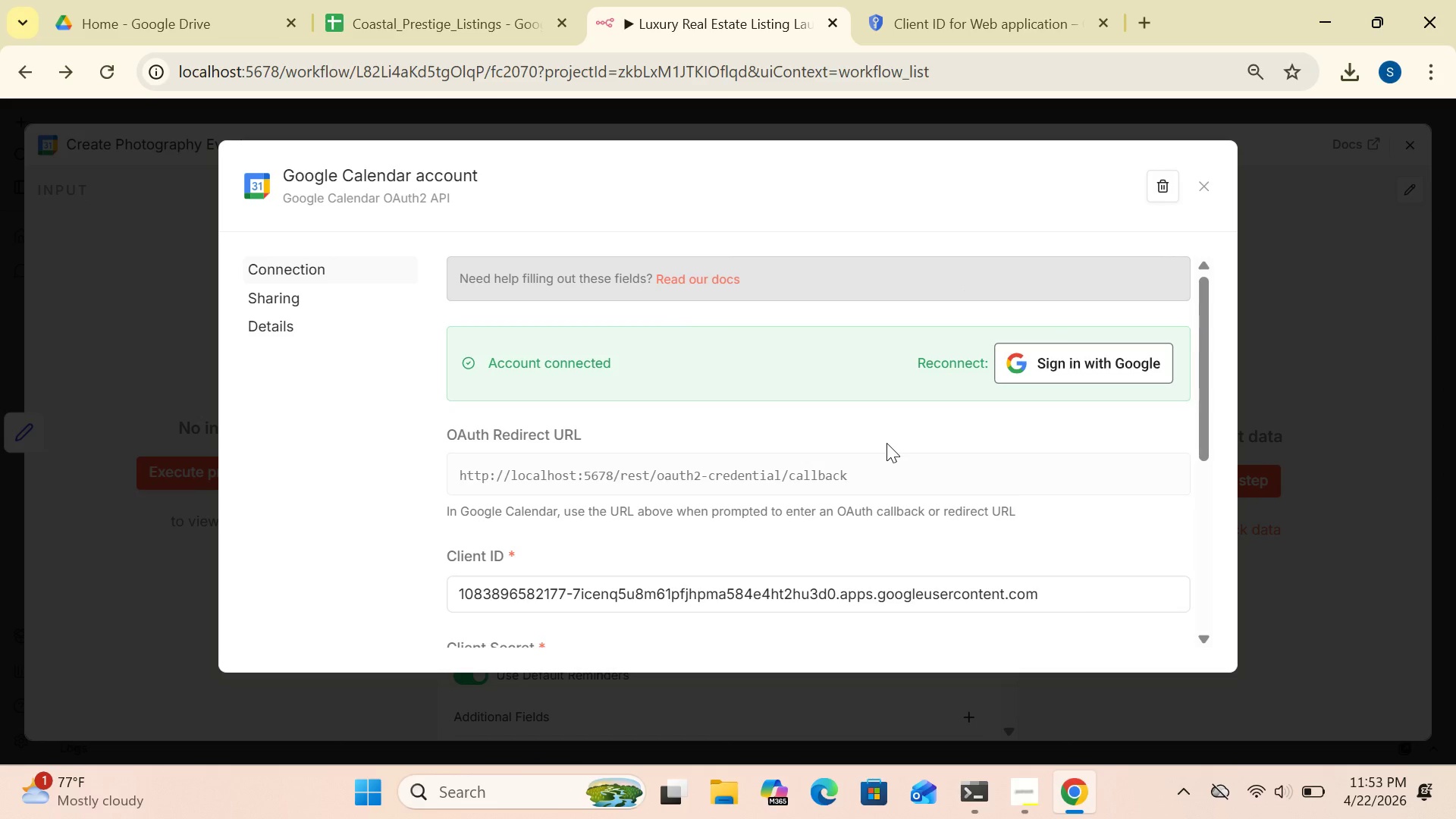 
left_click([1197, 188])
 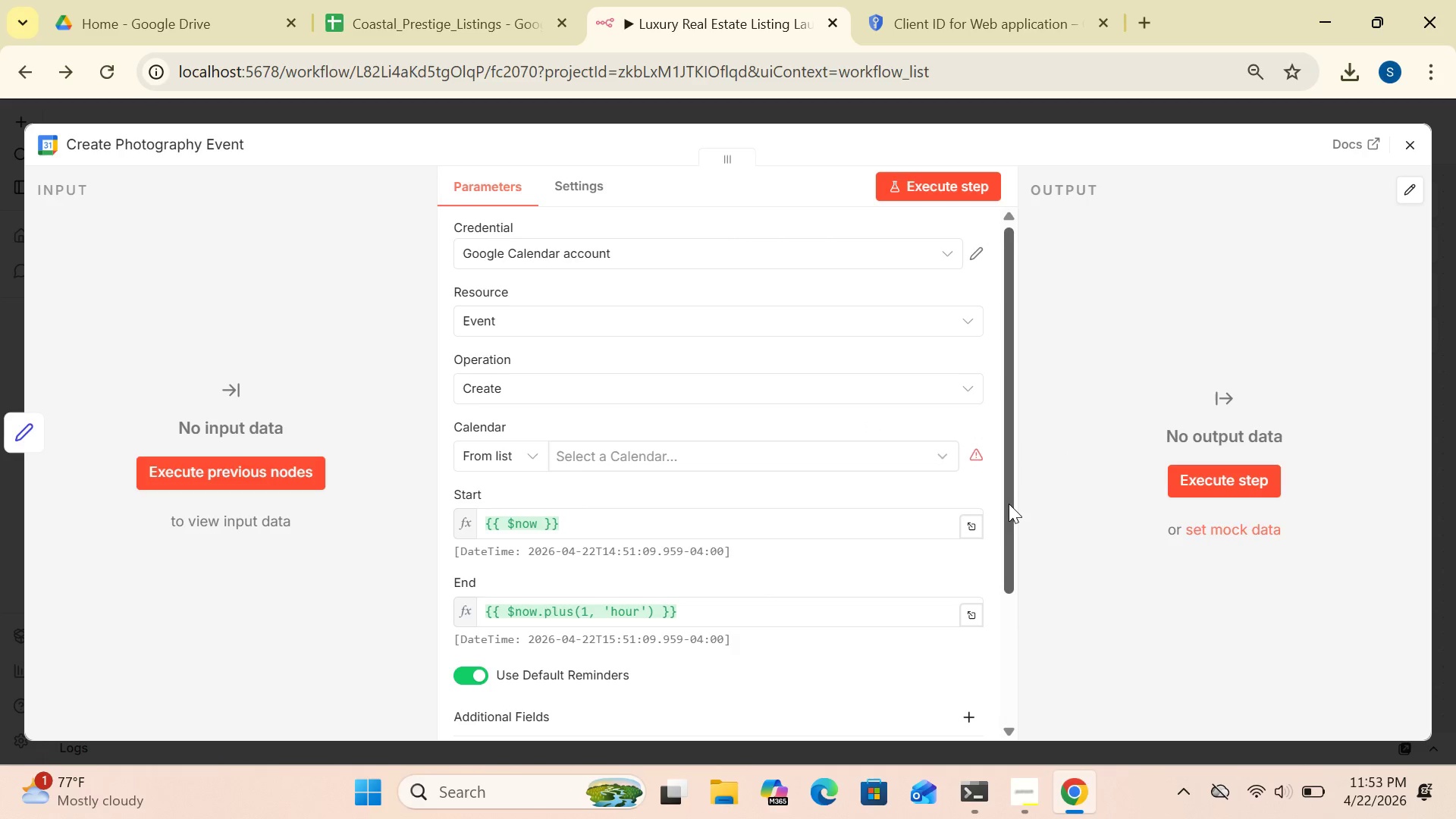 
left_click_drag(start_coordinate=[1008, 504], to_coordinate=[1037, 452])
 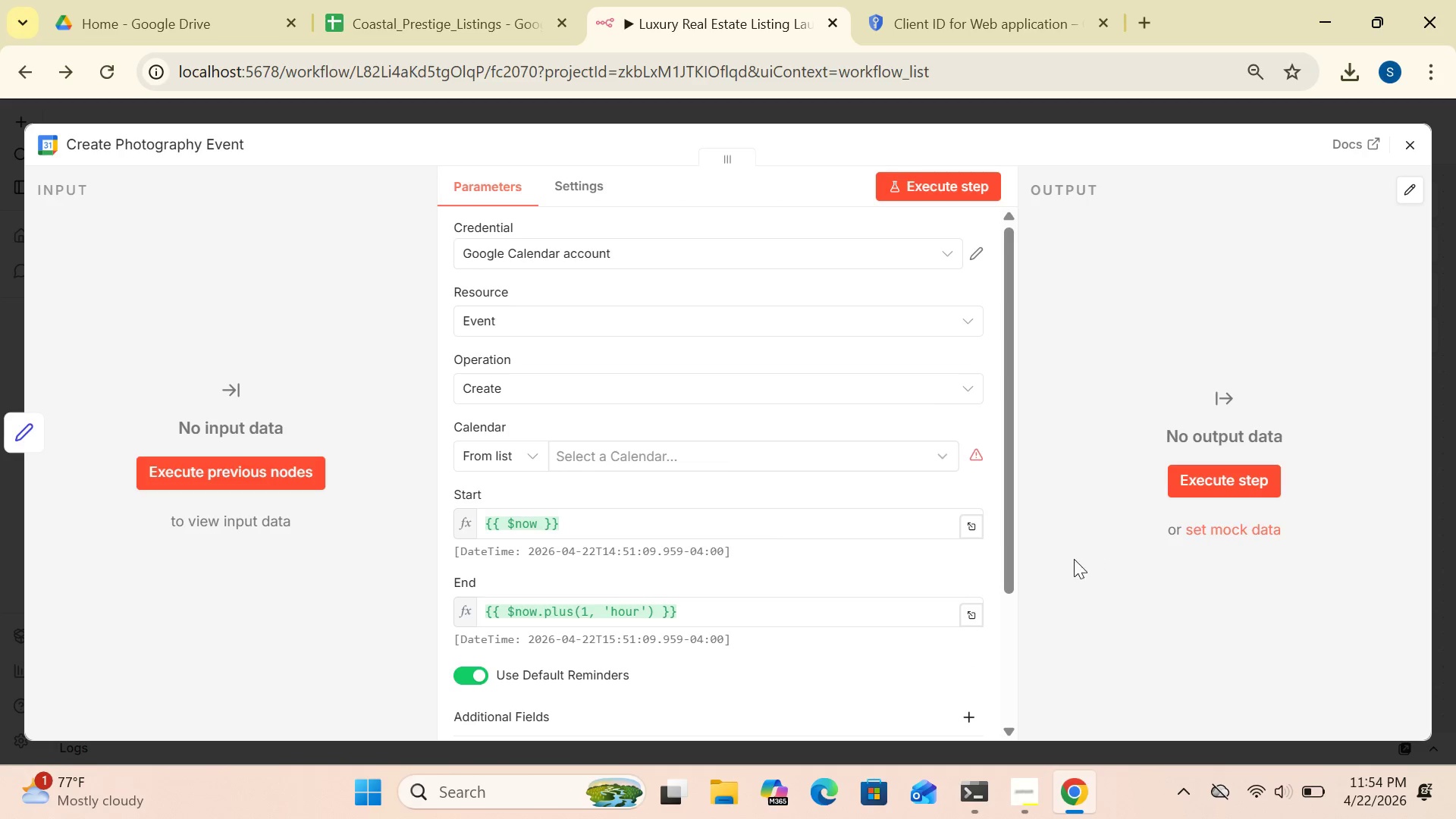 
mouse_move([916, 302])
 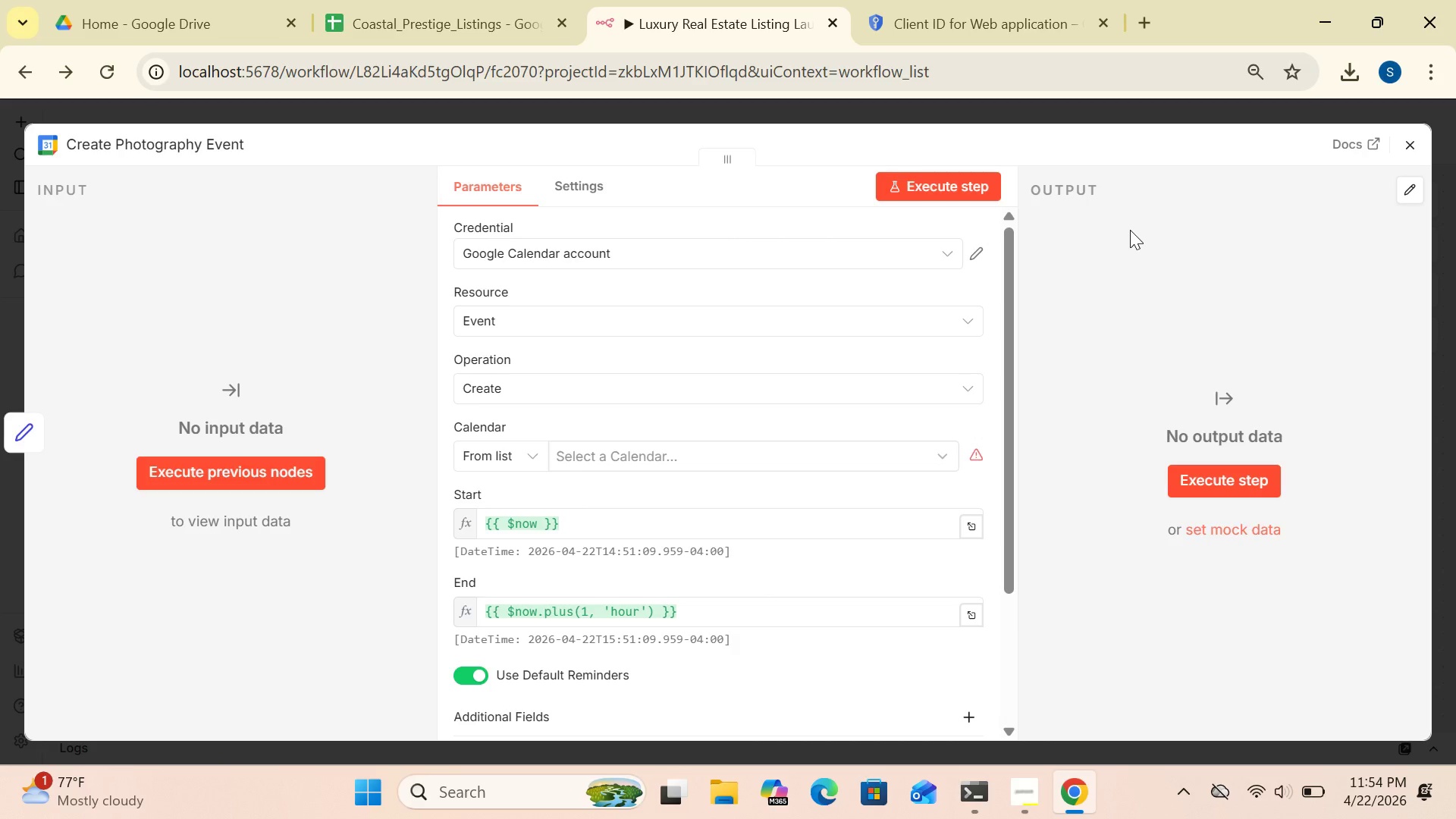 
wait(13.54)
 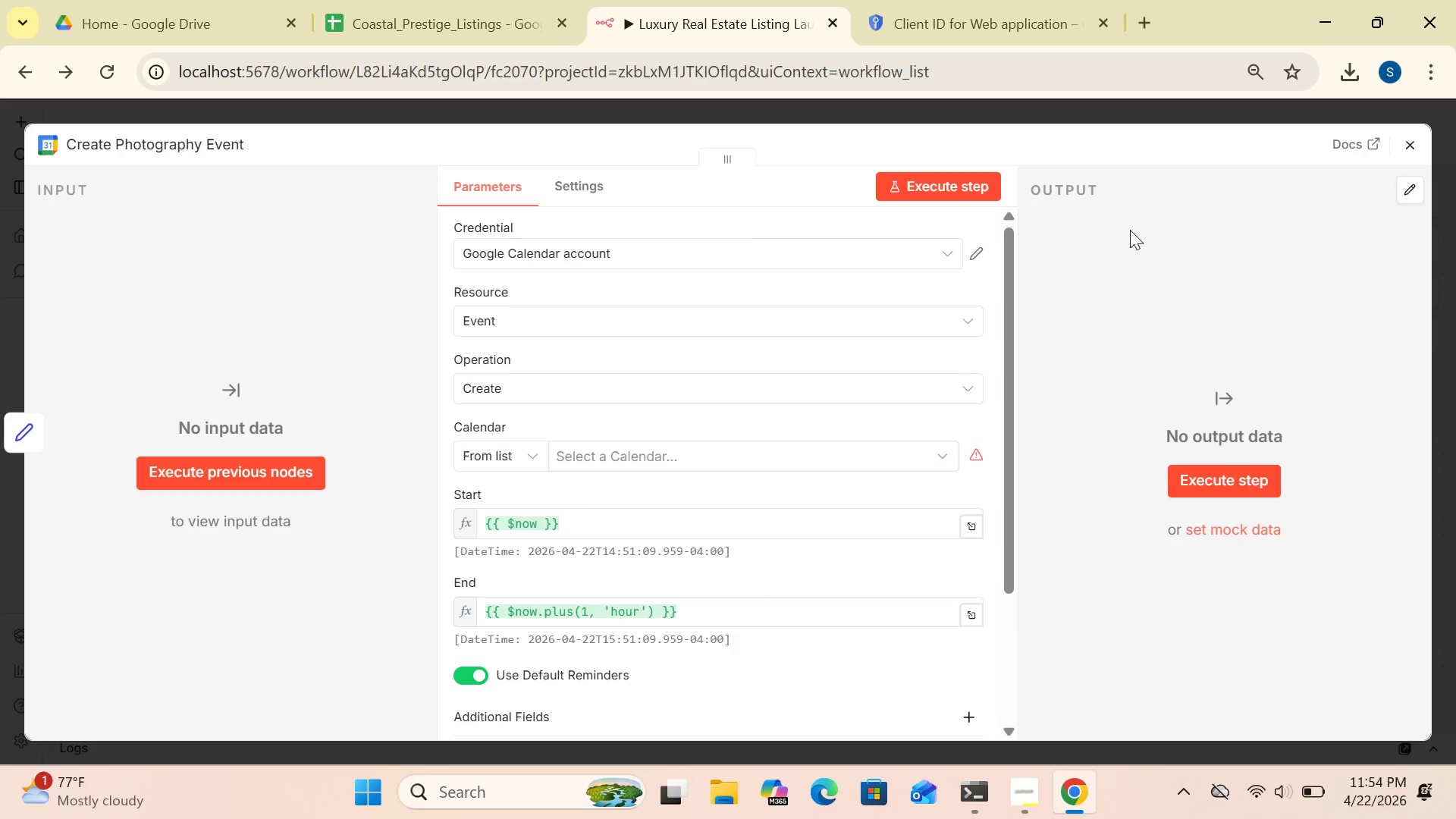 
left_click([1147, 24])
 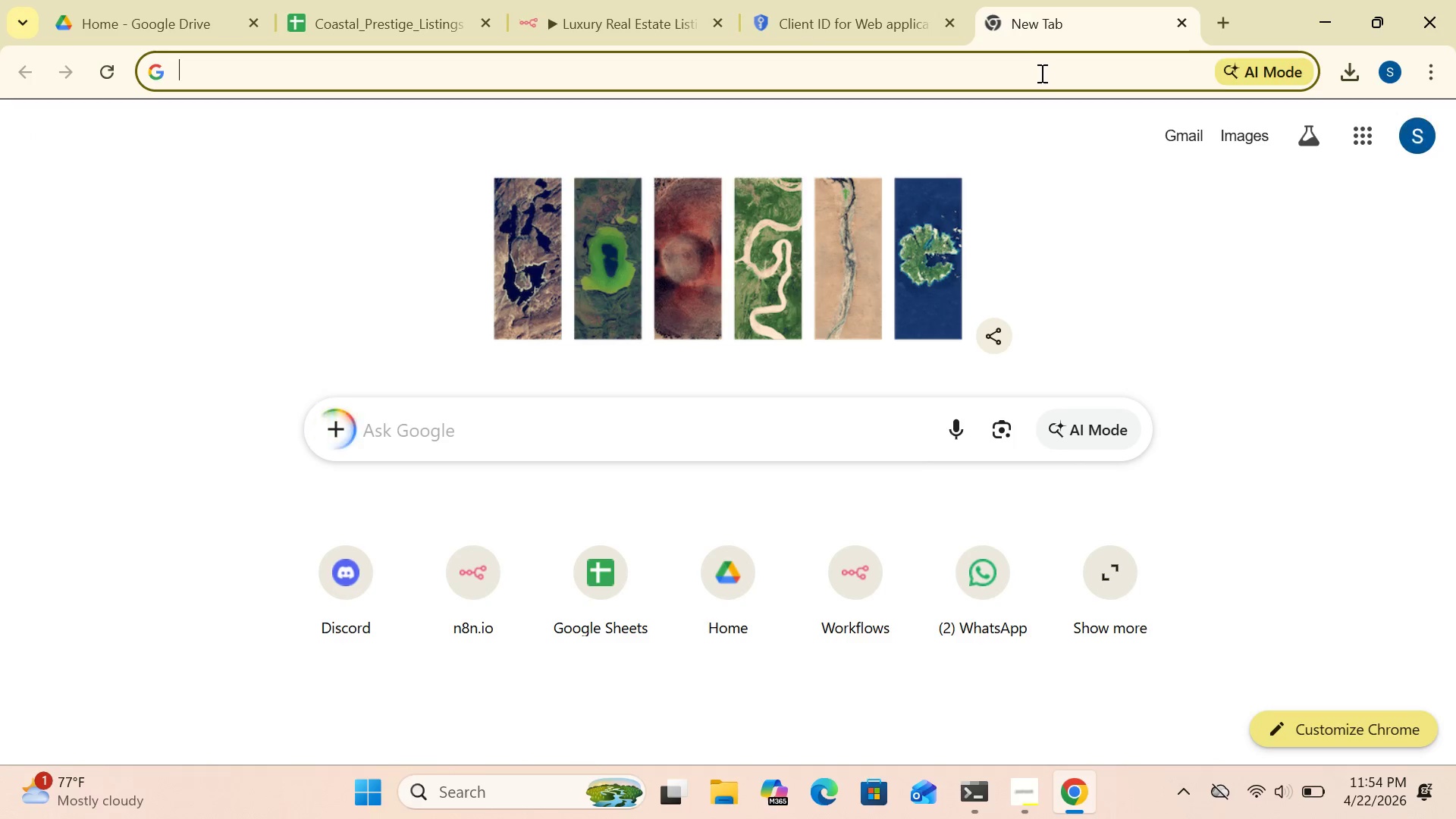 
left_click([1040, 73])
 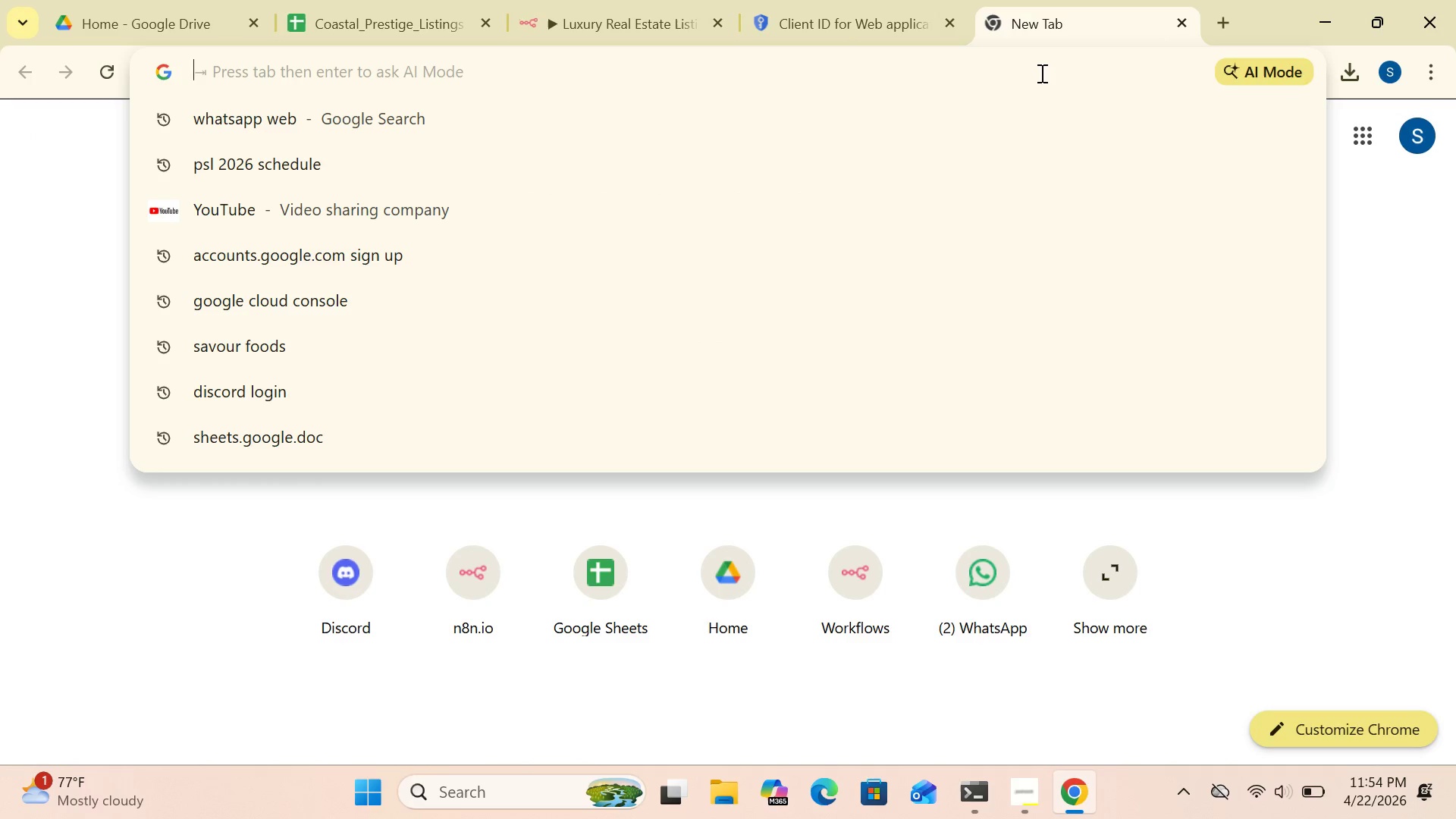 
type(console.de)
 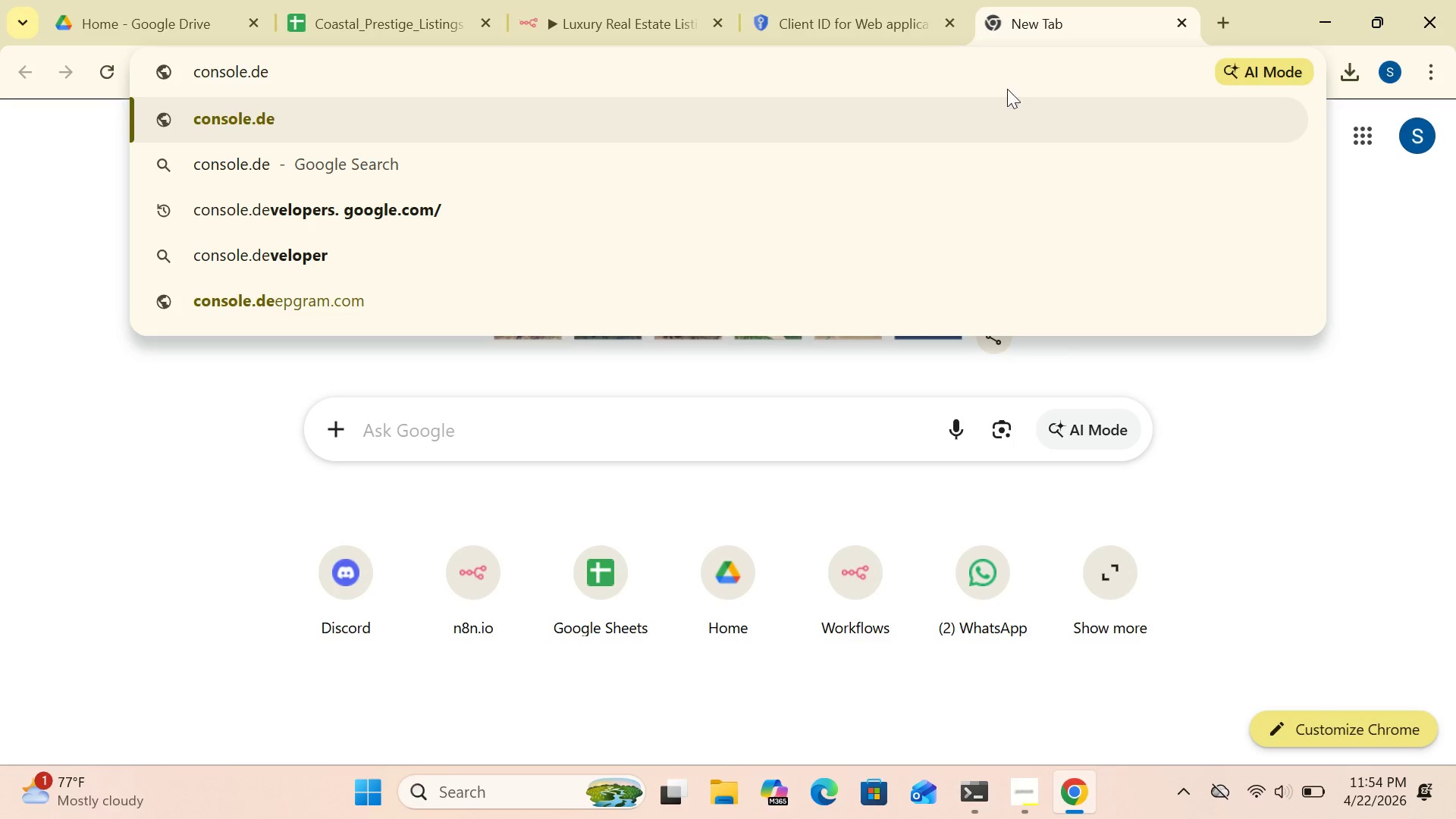 
wait(5.47)
 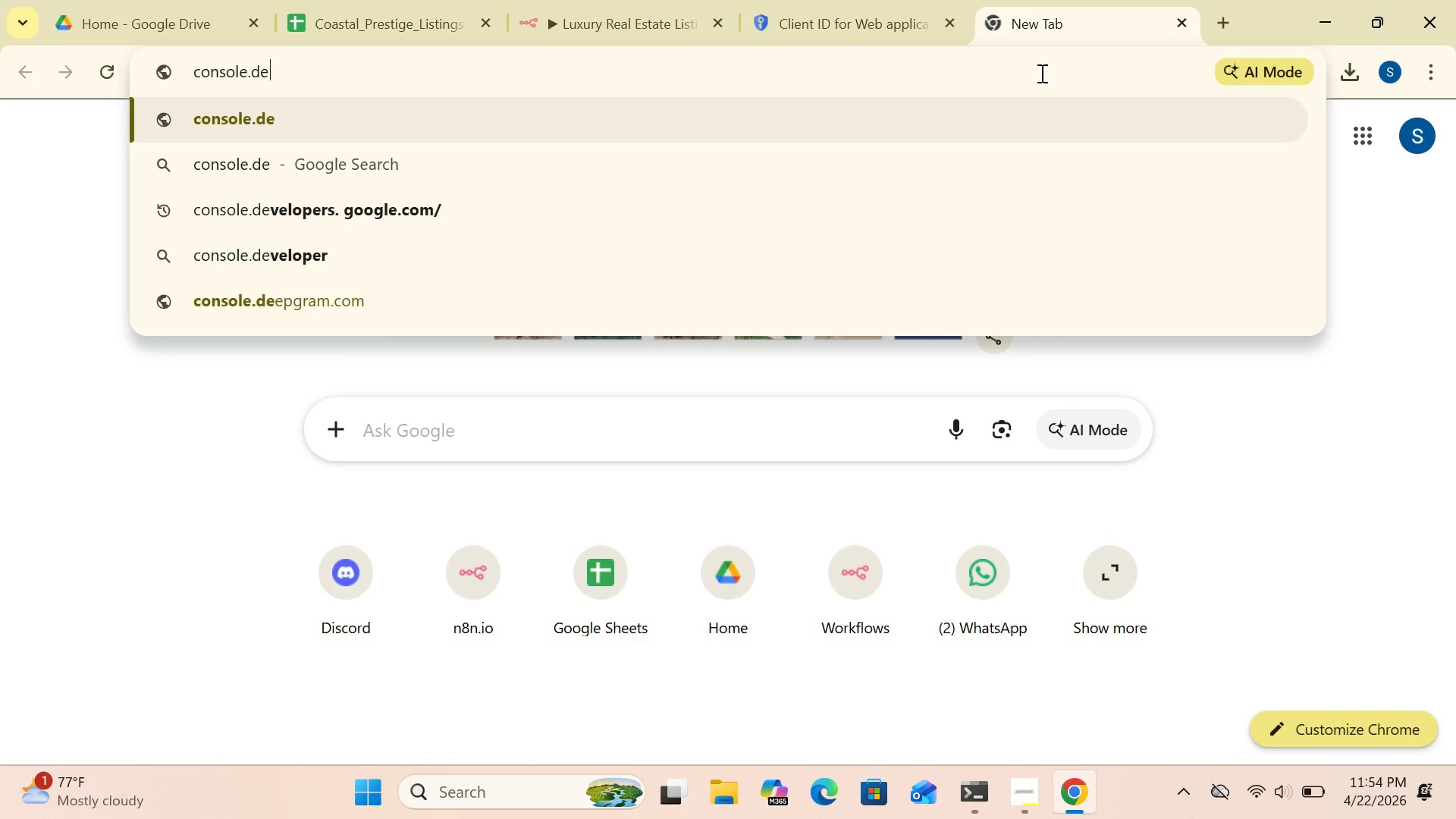 
left_click([549, 222])
 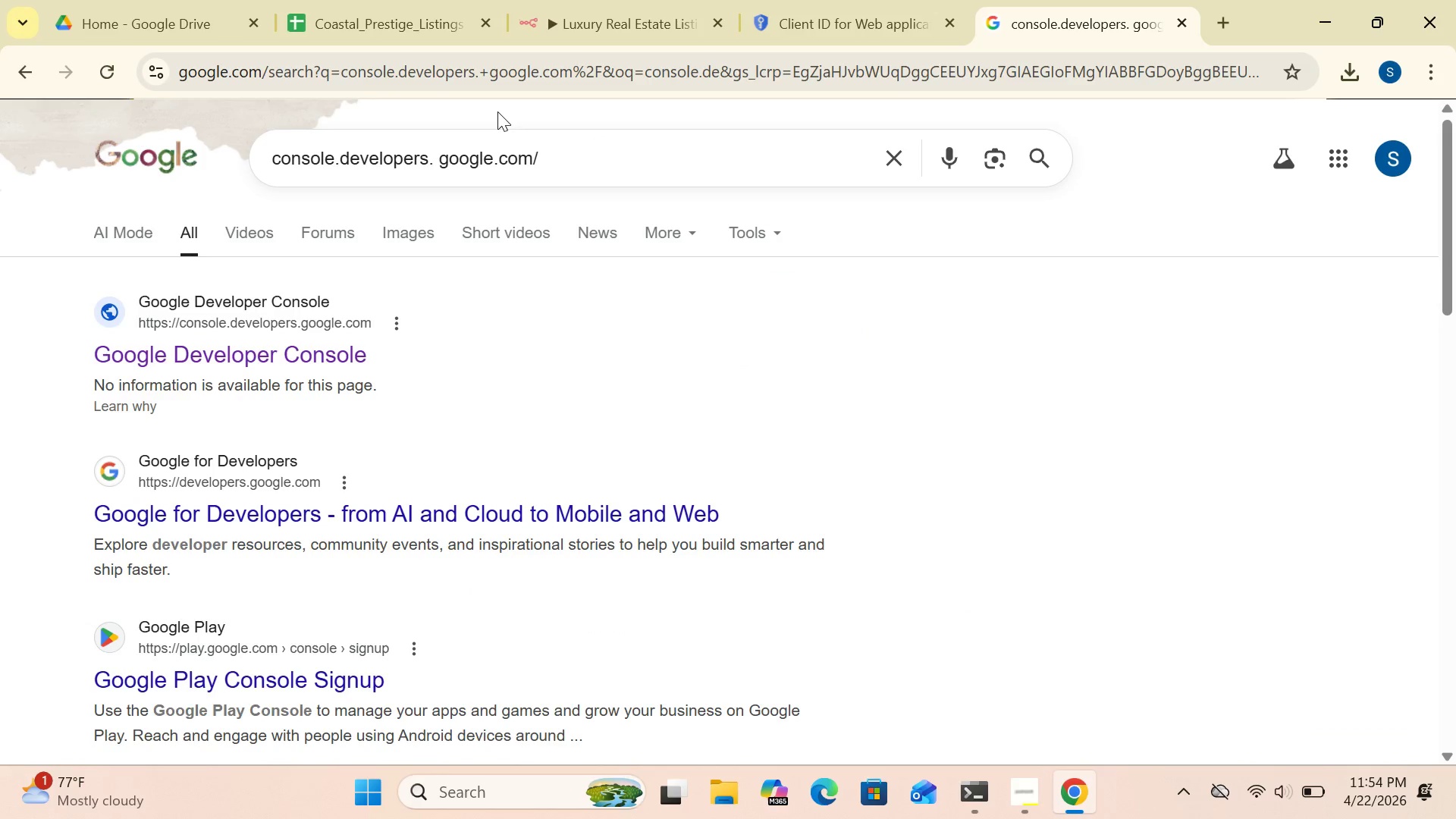 
wait(9.14)
 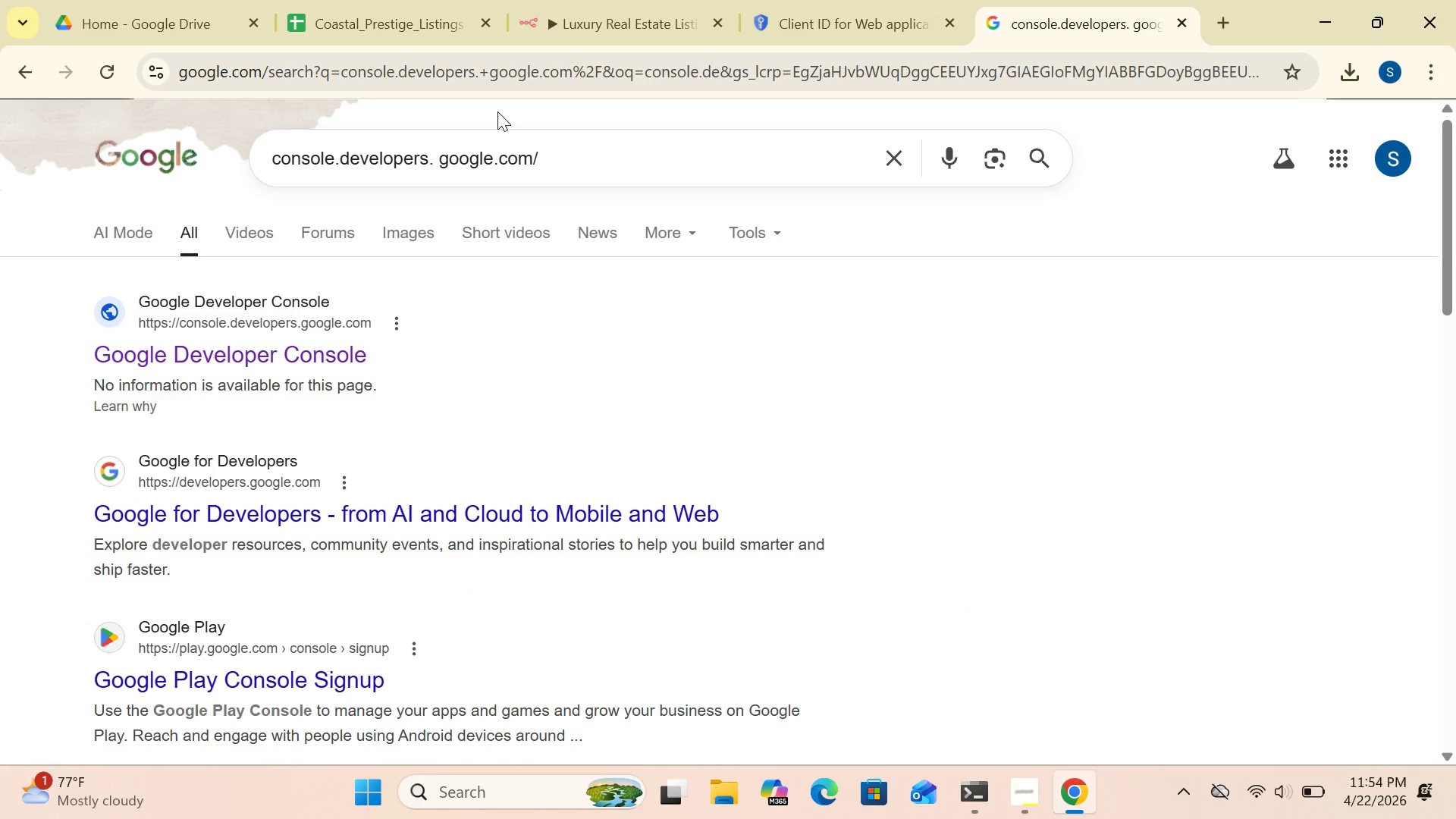 
left_click([1259, 72])
 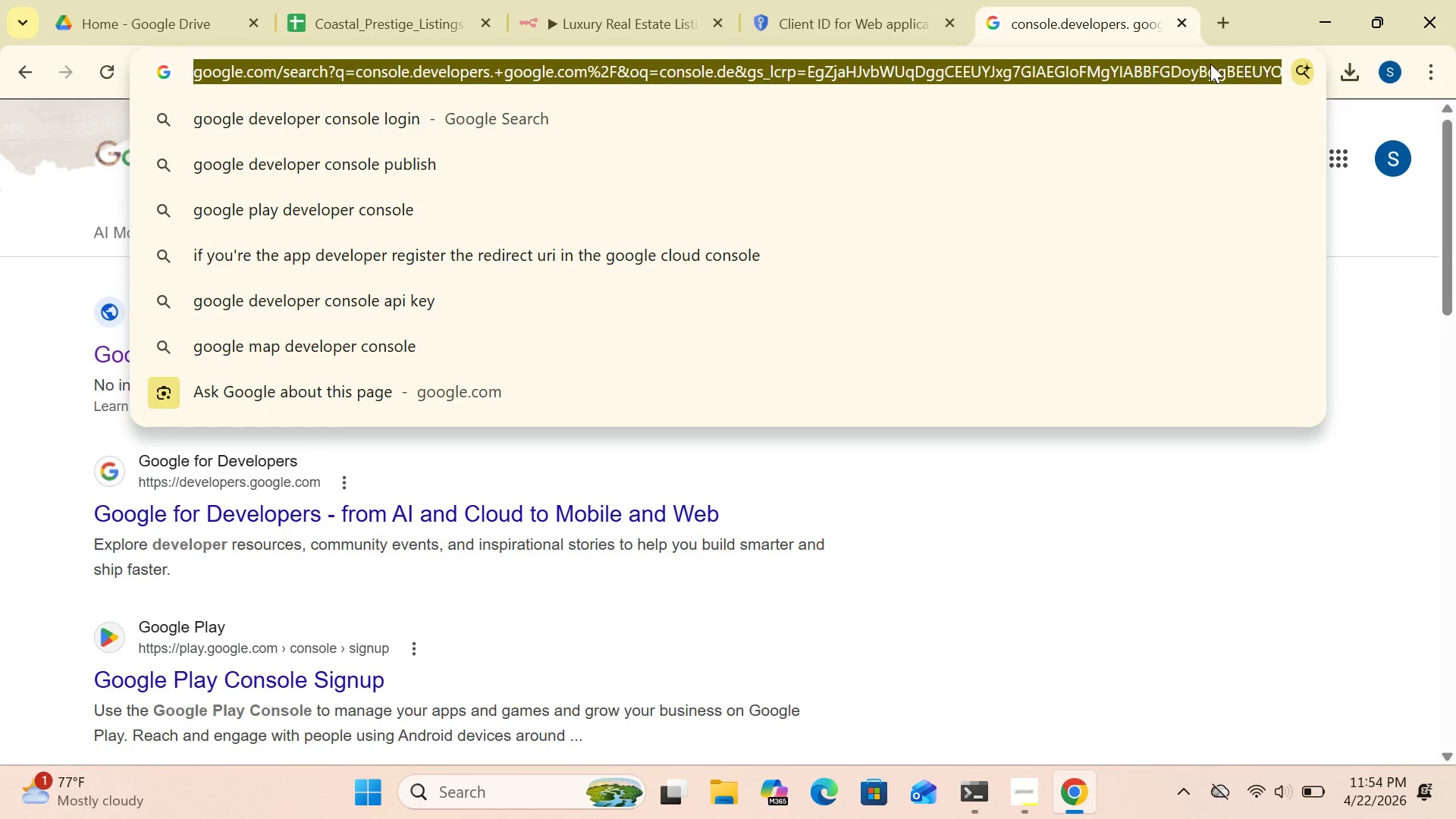 
double_click([1216, 64])
 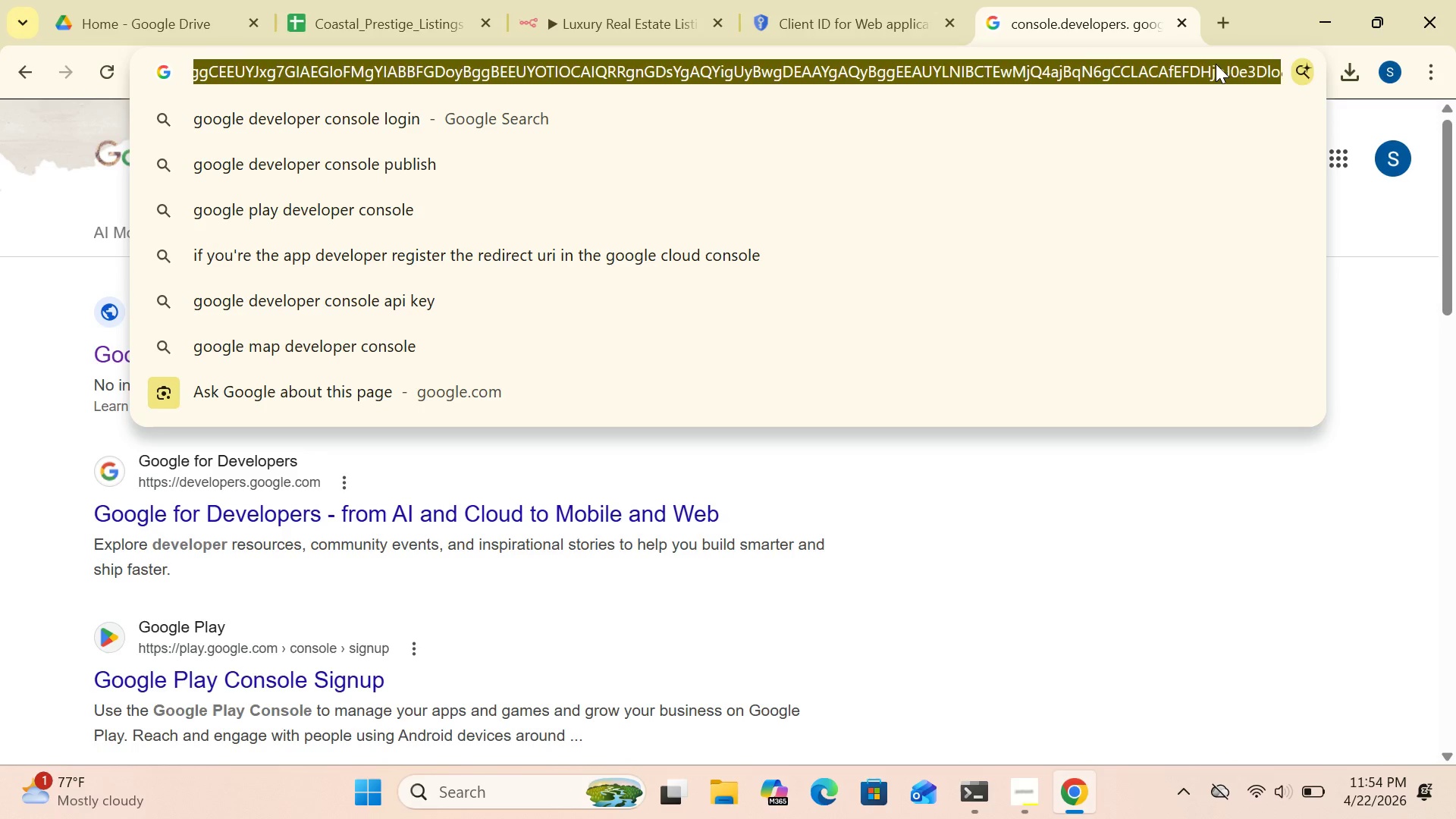 
double_click([1216, 64])
 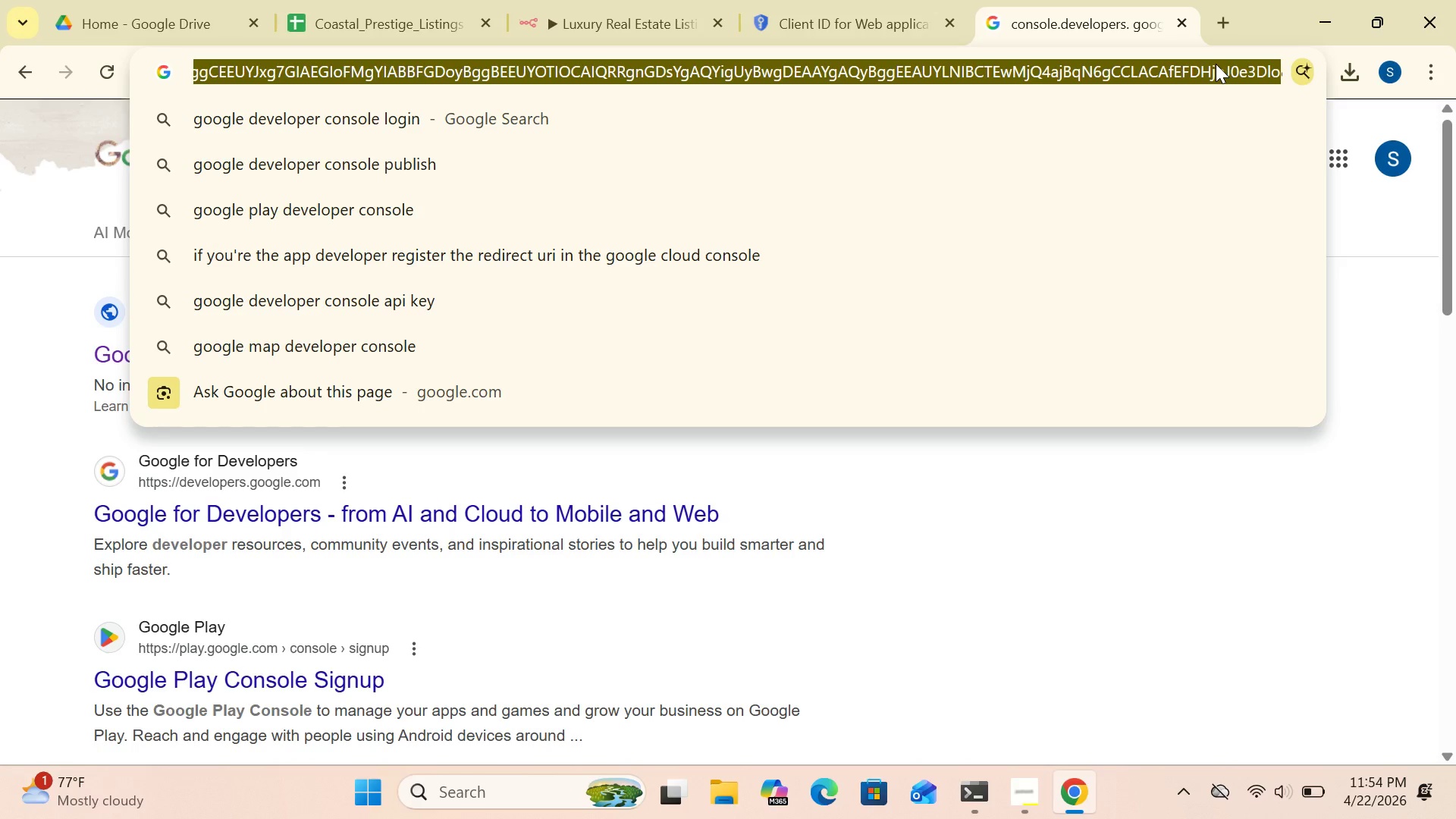 
left_click([1216, 64])
 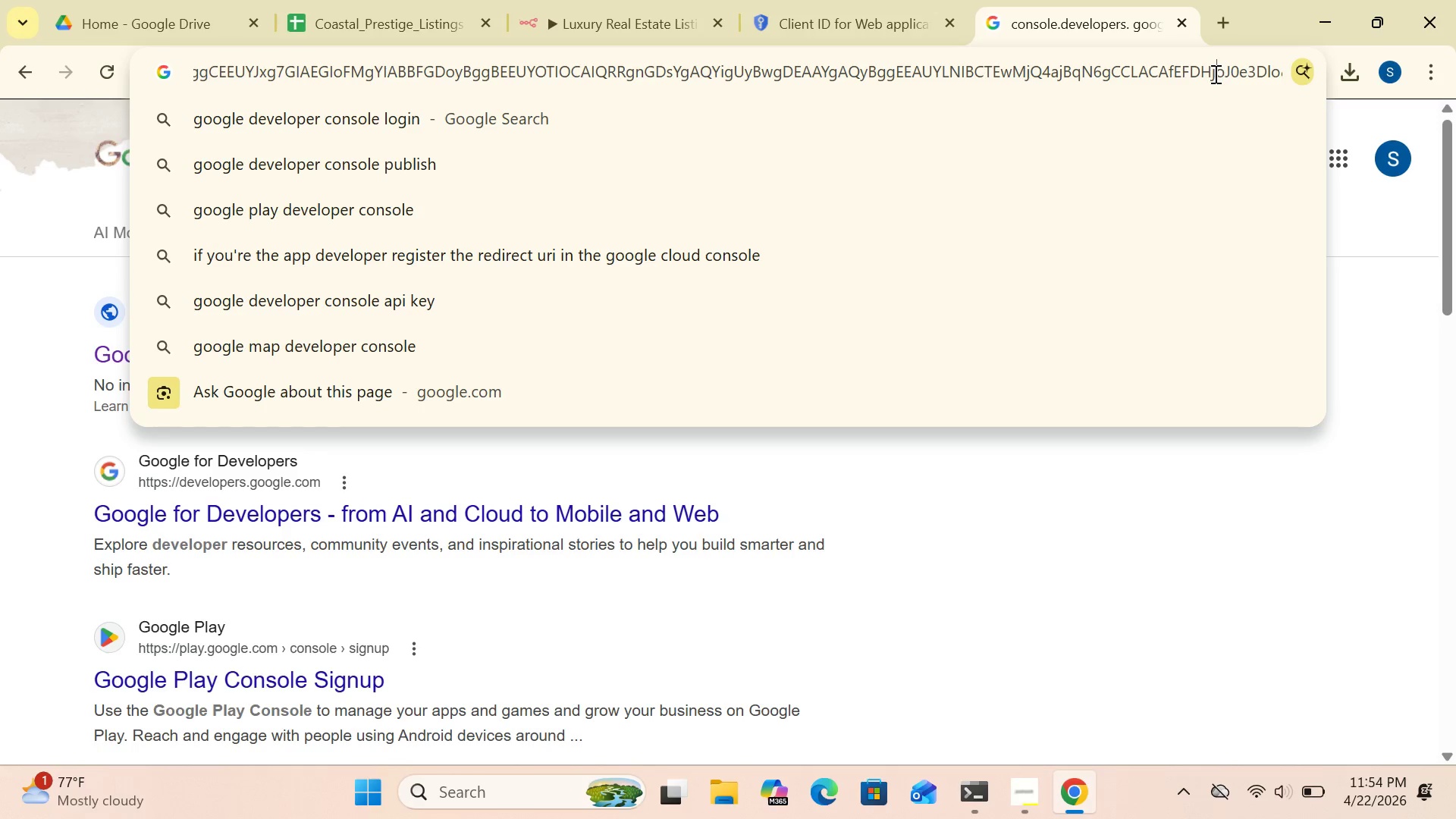 
left_click([1214, 74])
 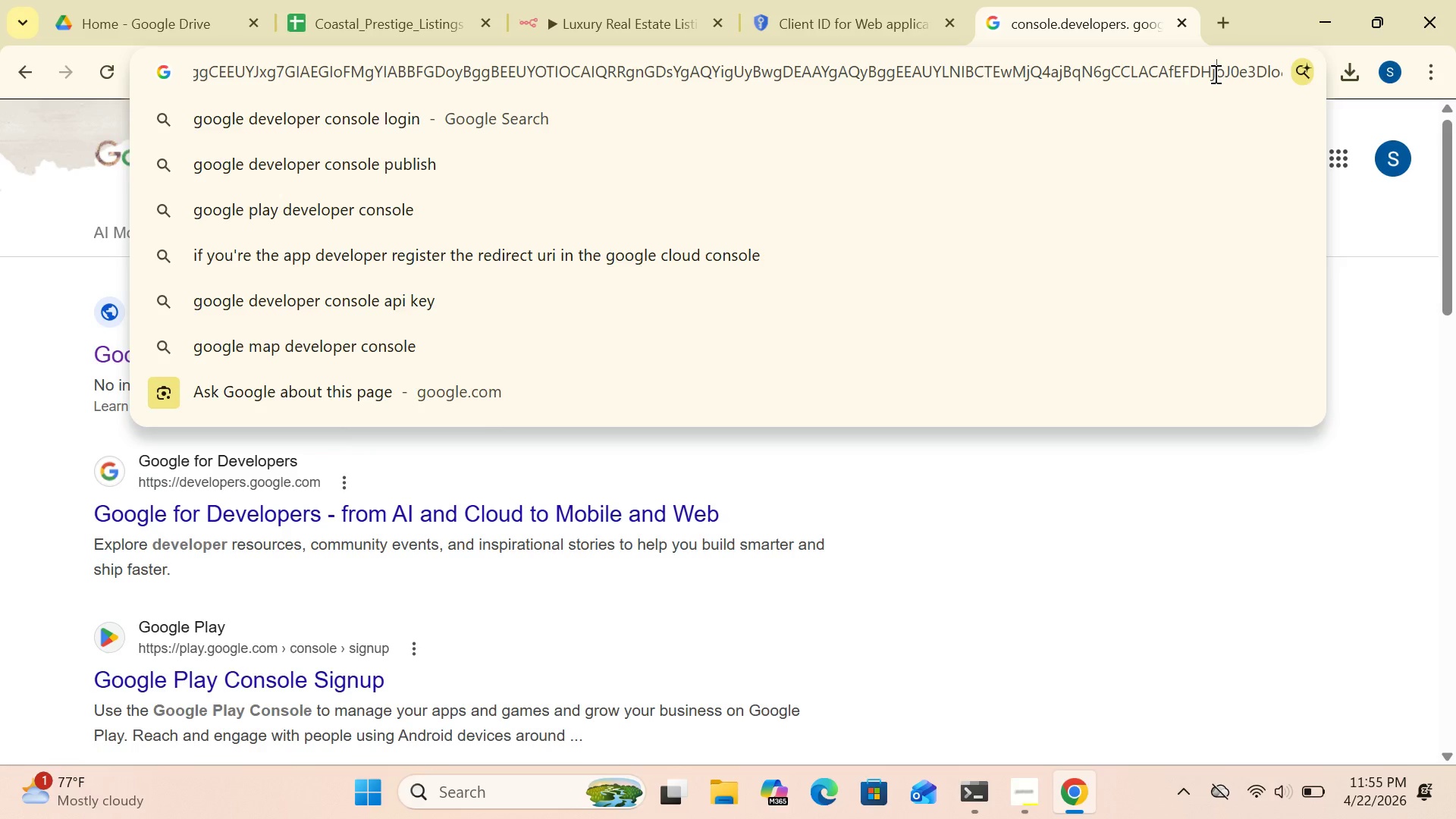 
hold_key(key=Backspace, duration=1.5)
 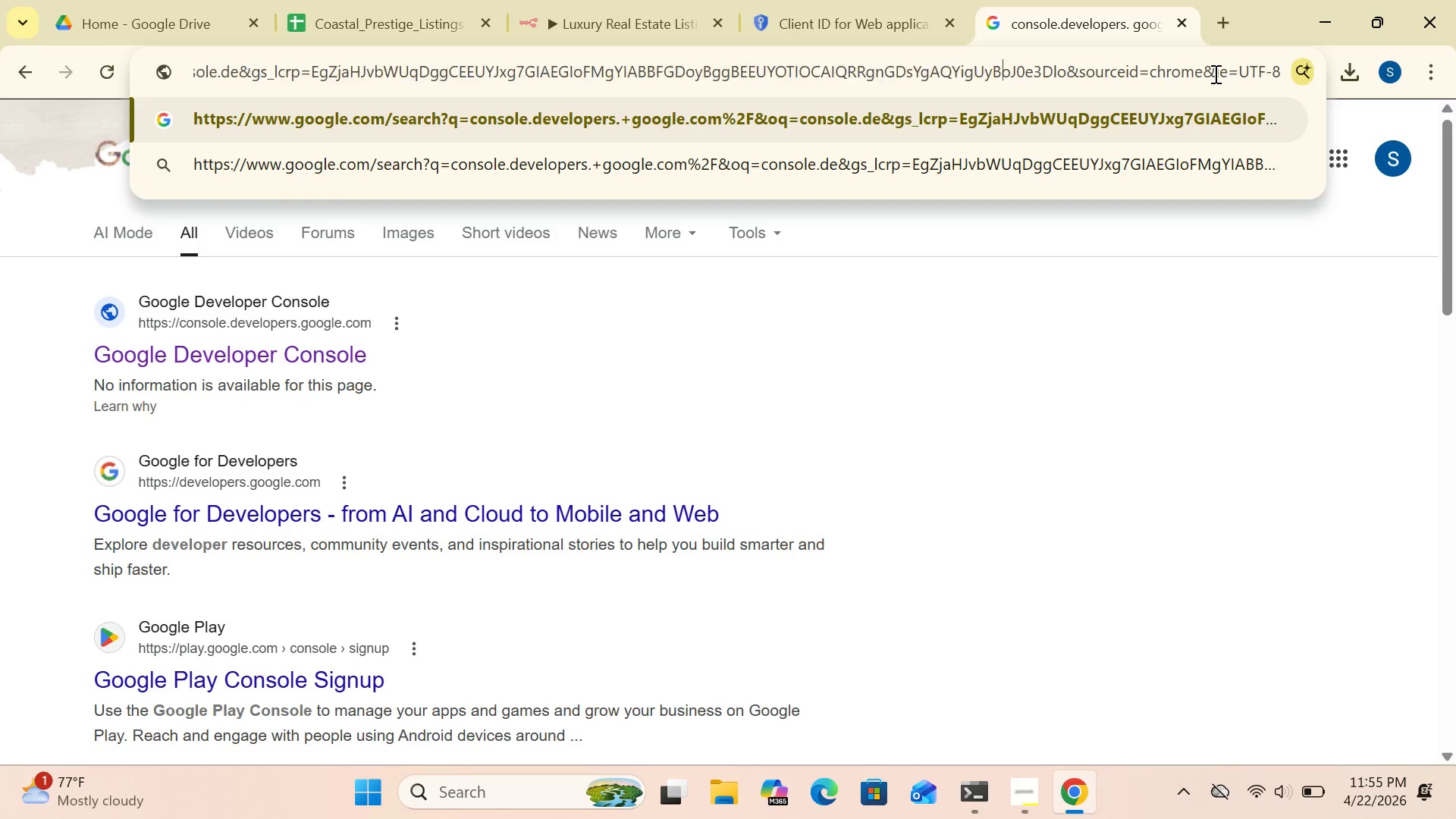 
hold_key(key=Backspace, duration=1.52)
 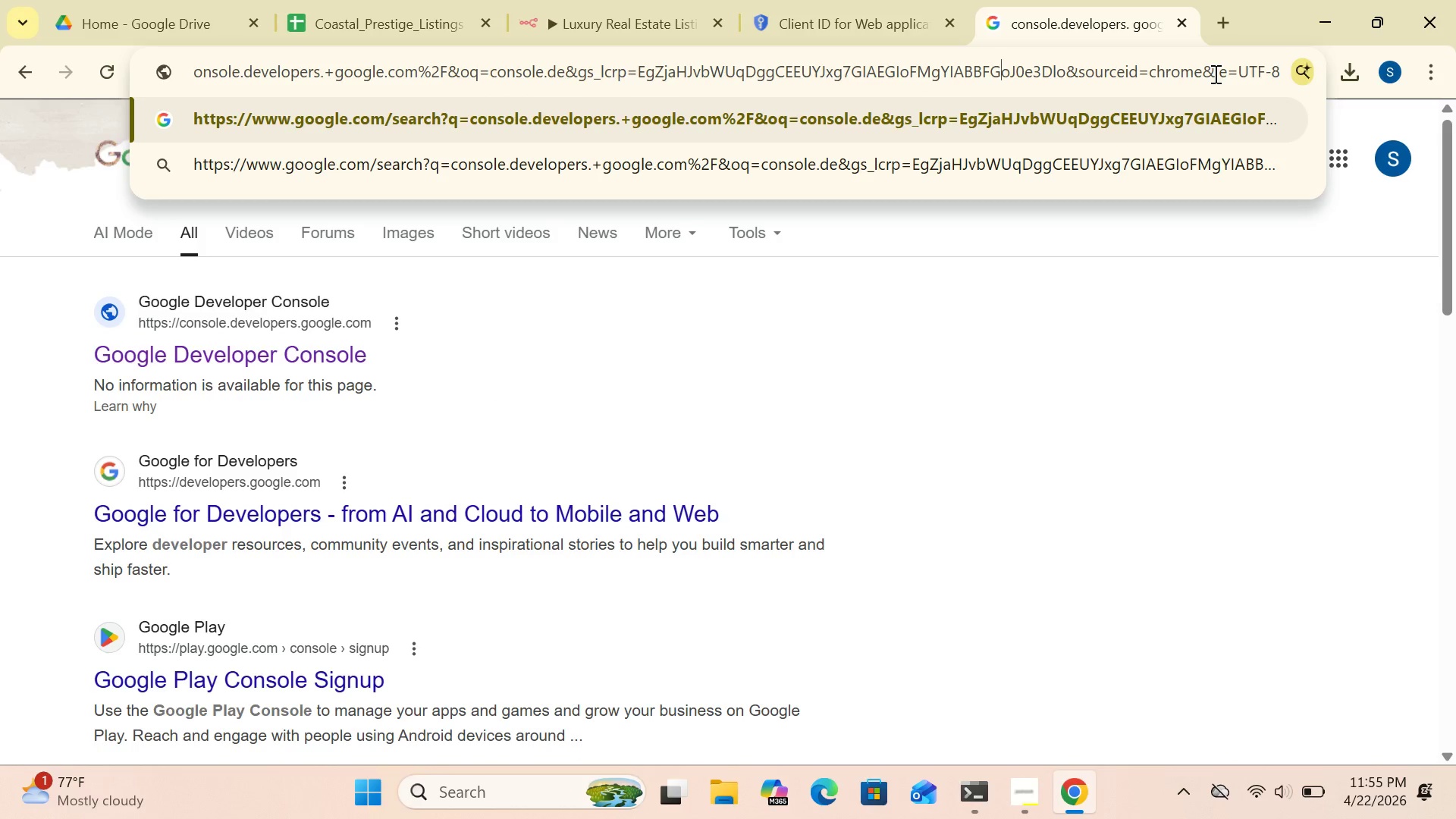 
key(Backspace)
 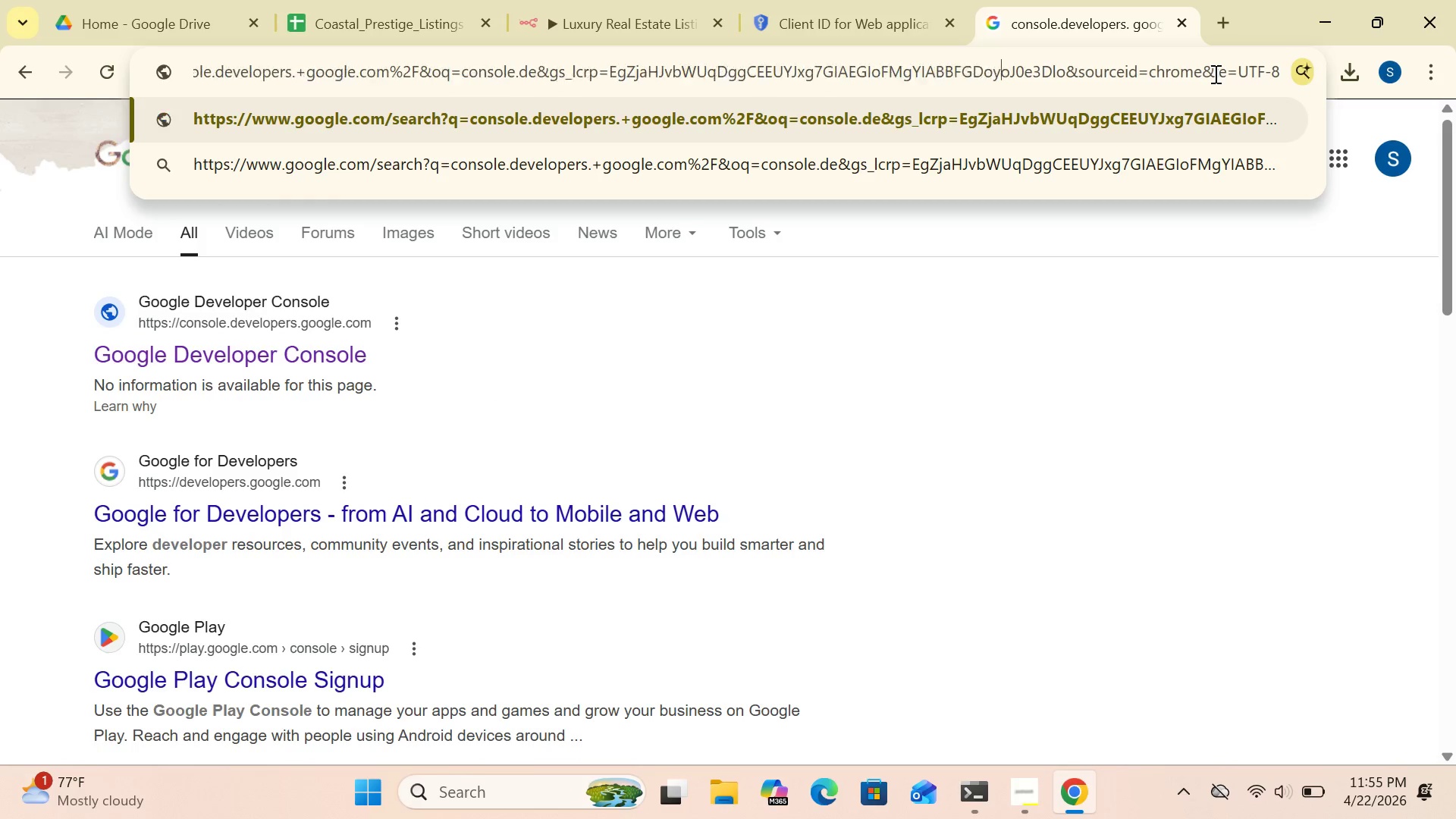 
key(Backspace)
 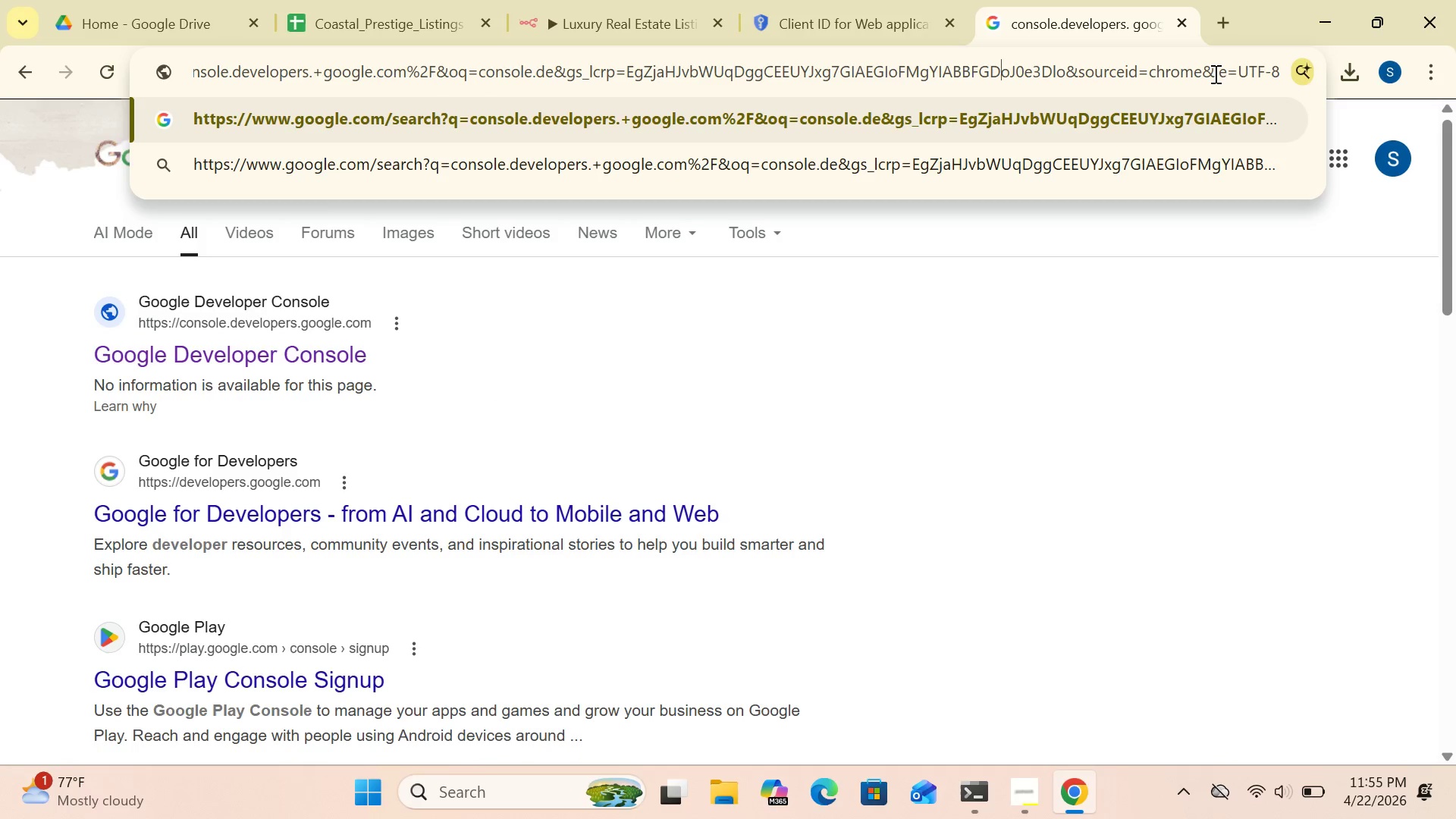 
key(Backspace)
 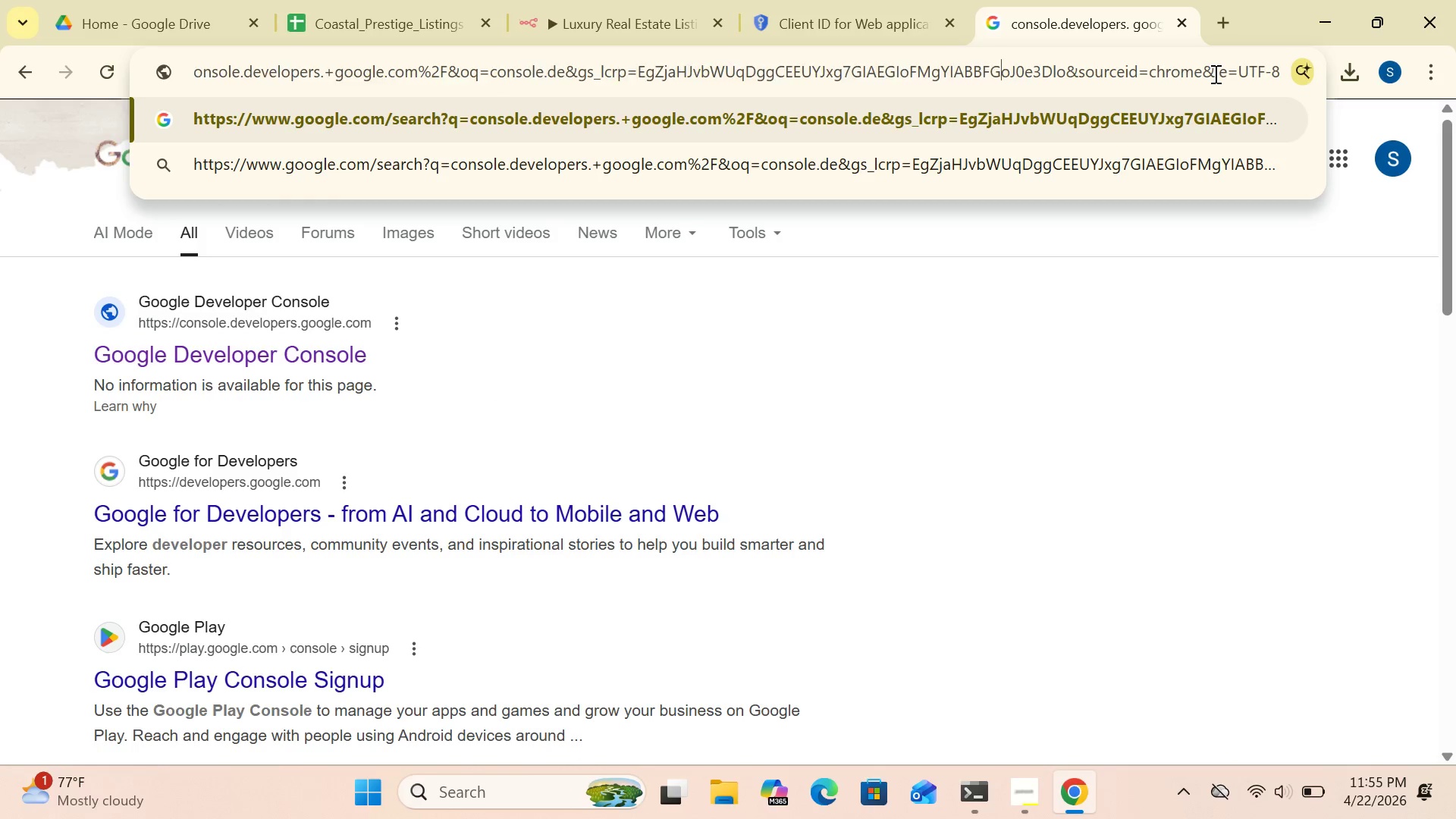 
hold_key(key=Backspace, duration=1.5)
 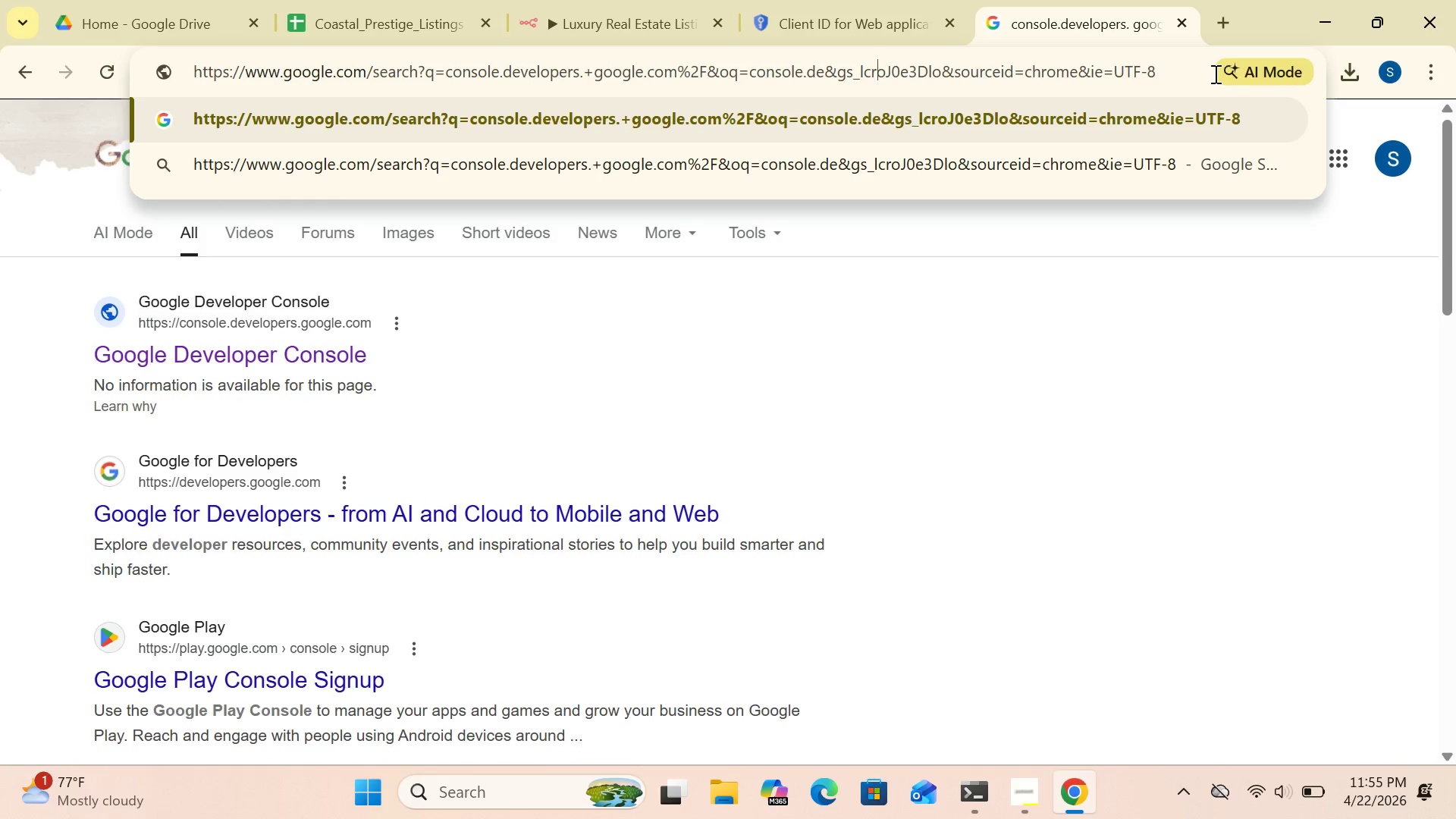 
hold_key(key=Backspace, duration=0.38)
 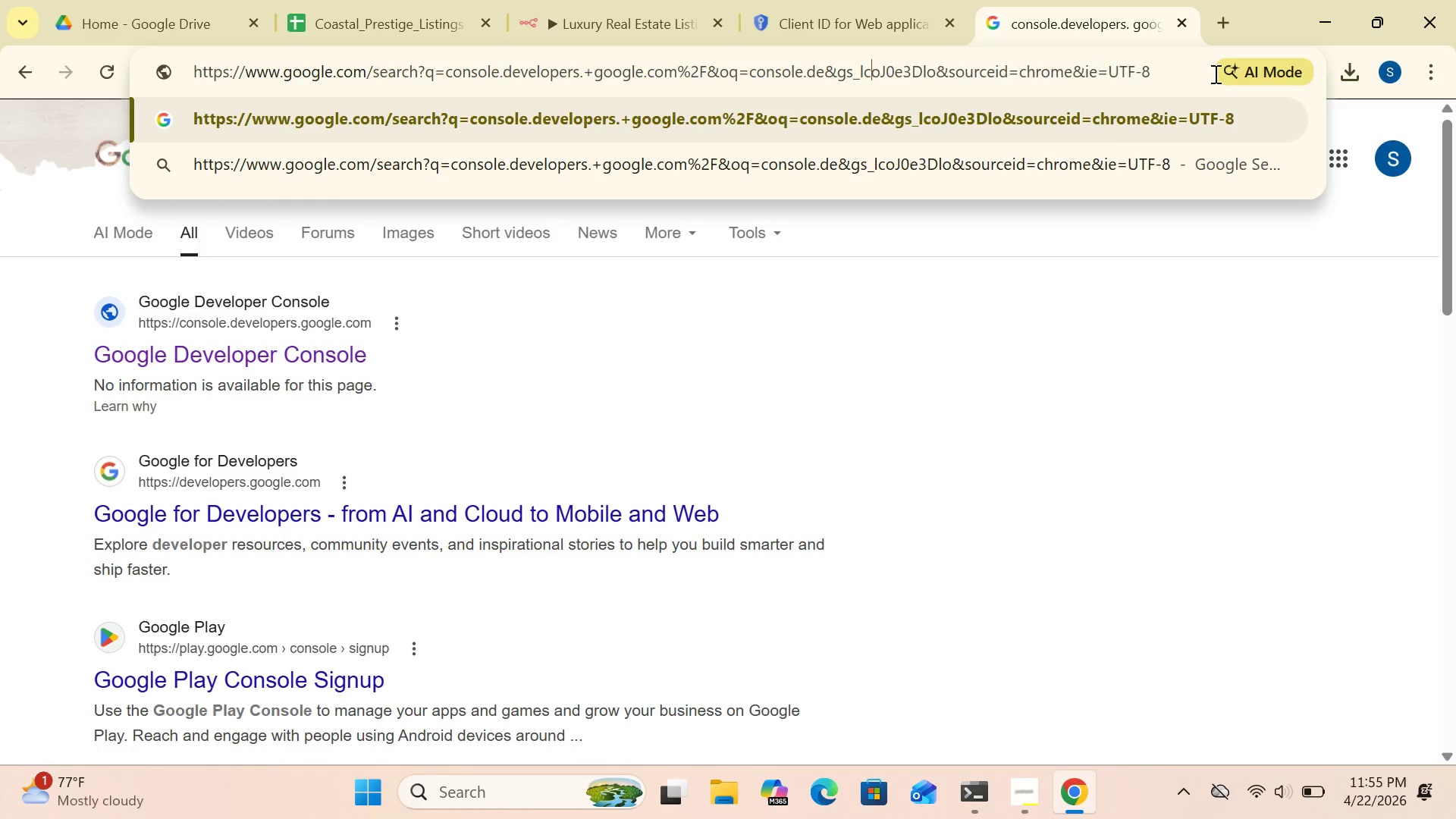 
hold_key(key=Backspace, duration=1.38)
 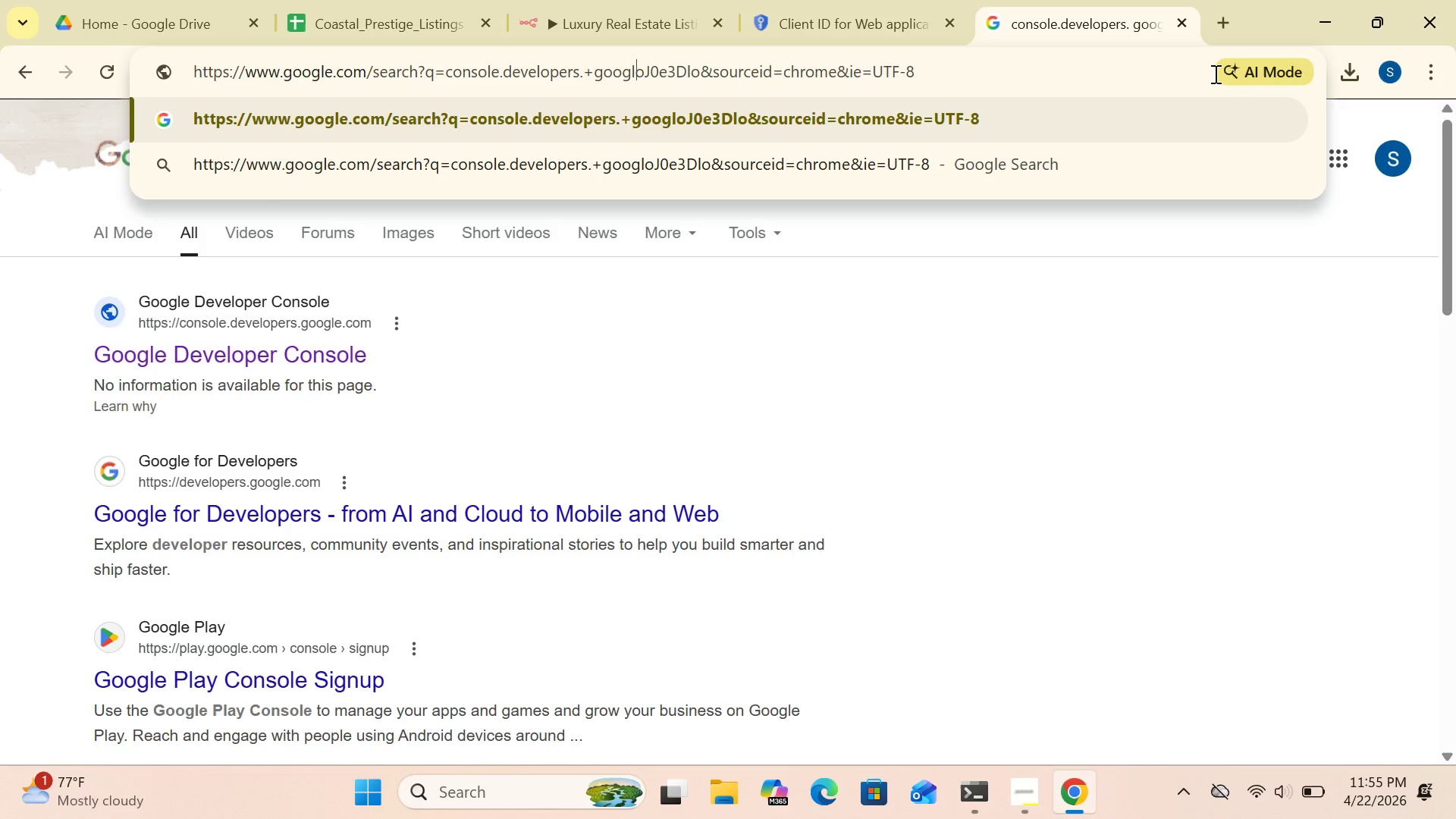 
hold_key(key=Backspace, duration=1.2)
 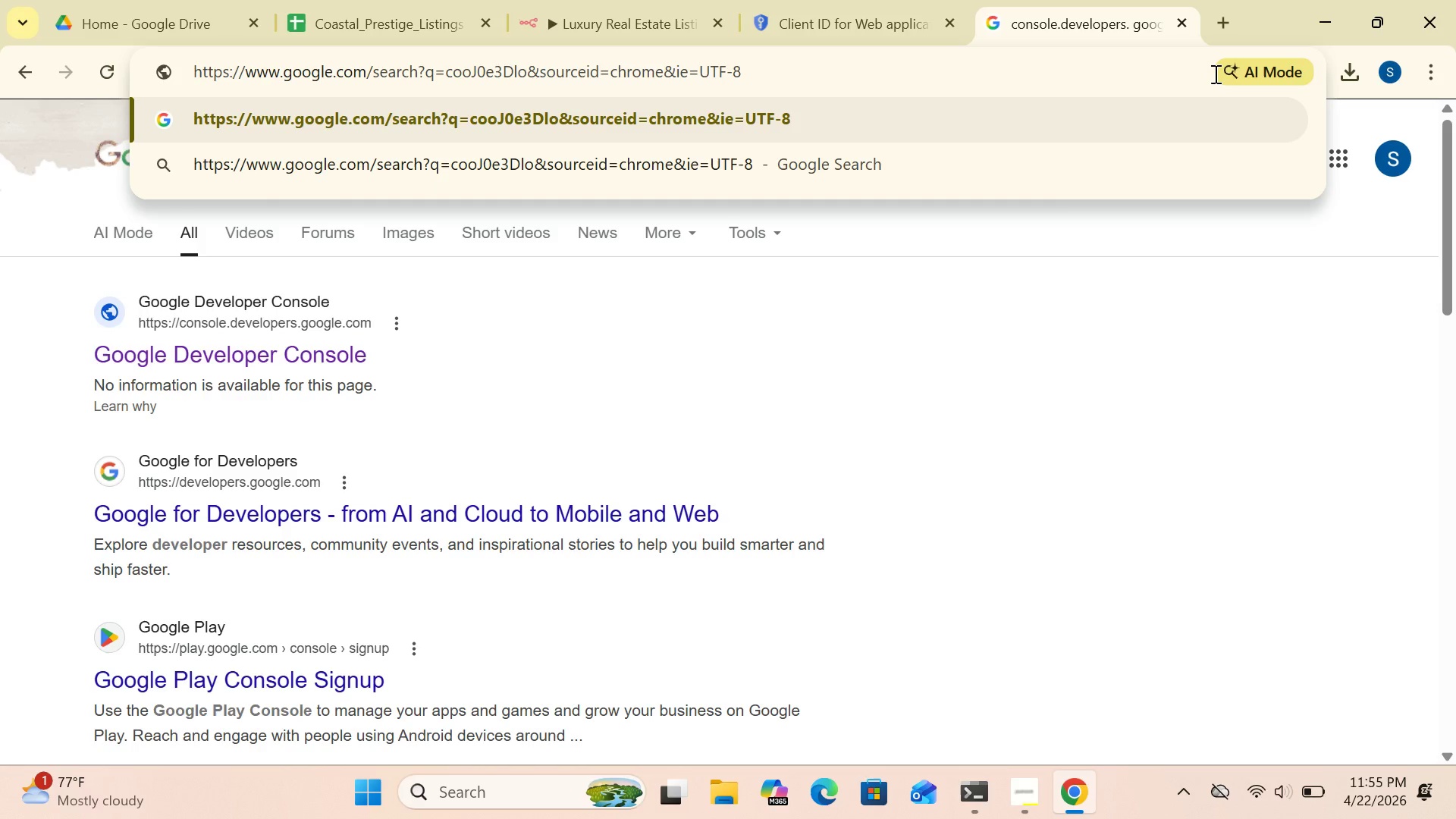 
hold_key(key=Backspace, duration=0.72)
 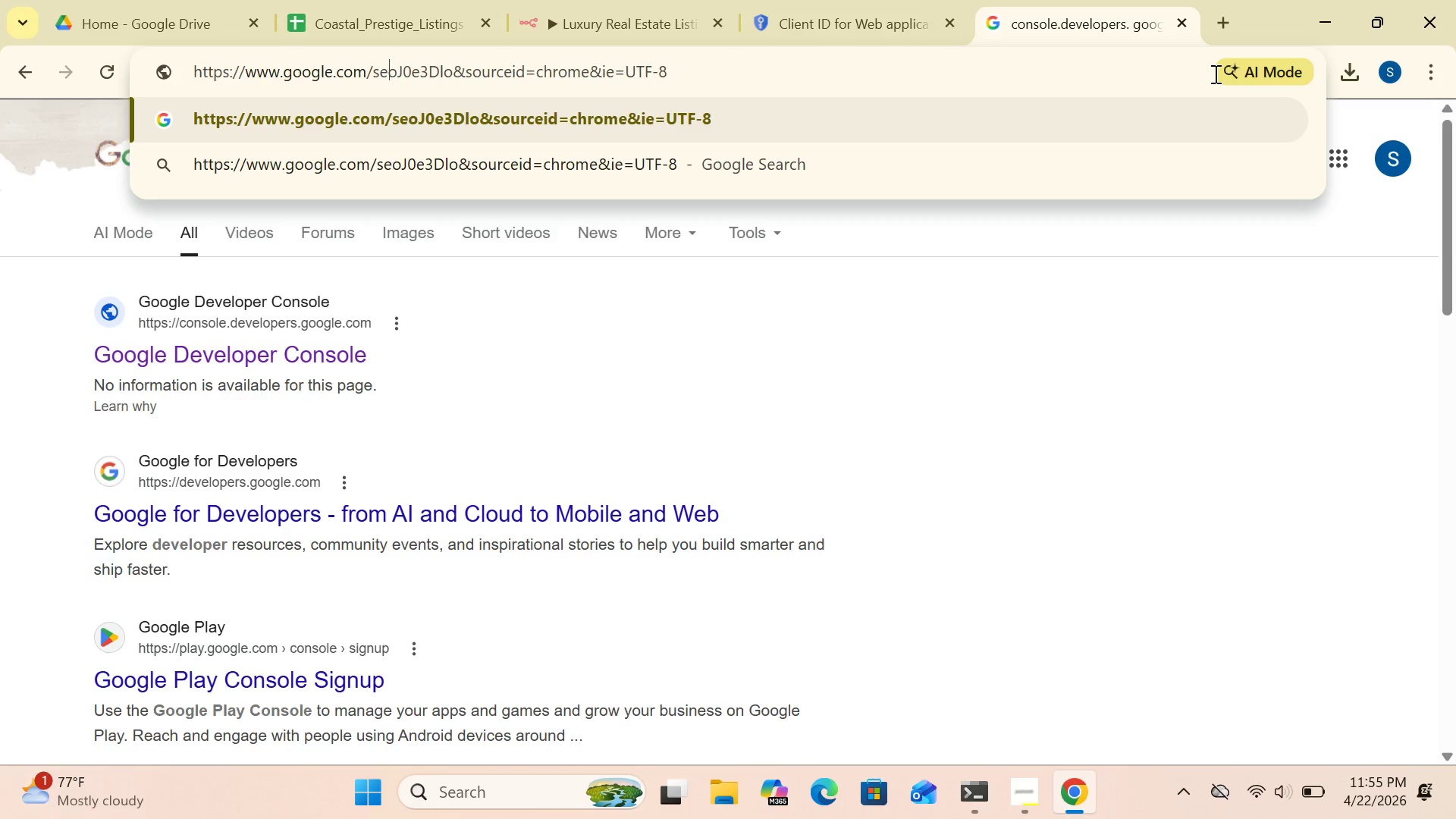 
key(Backspace)
 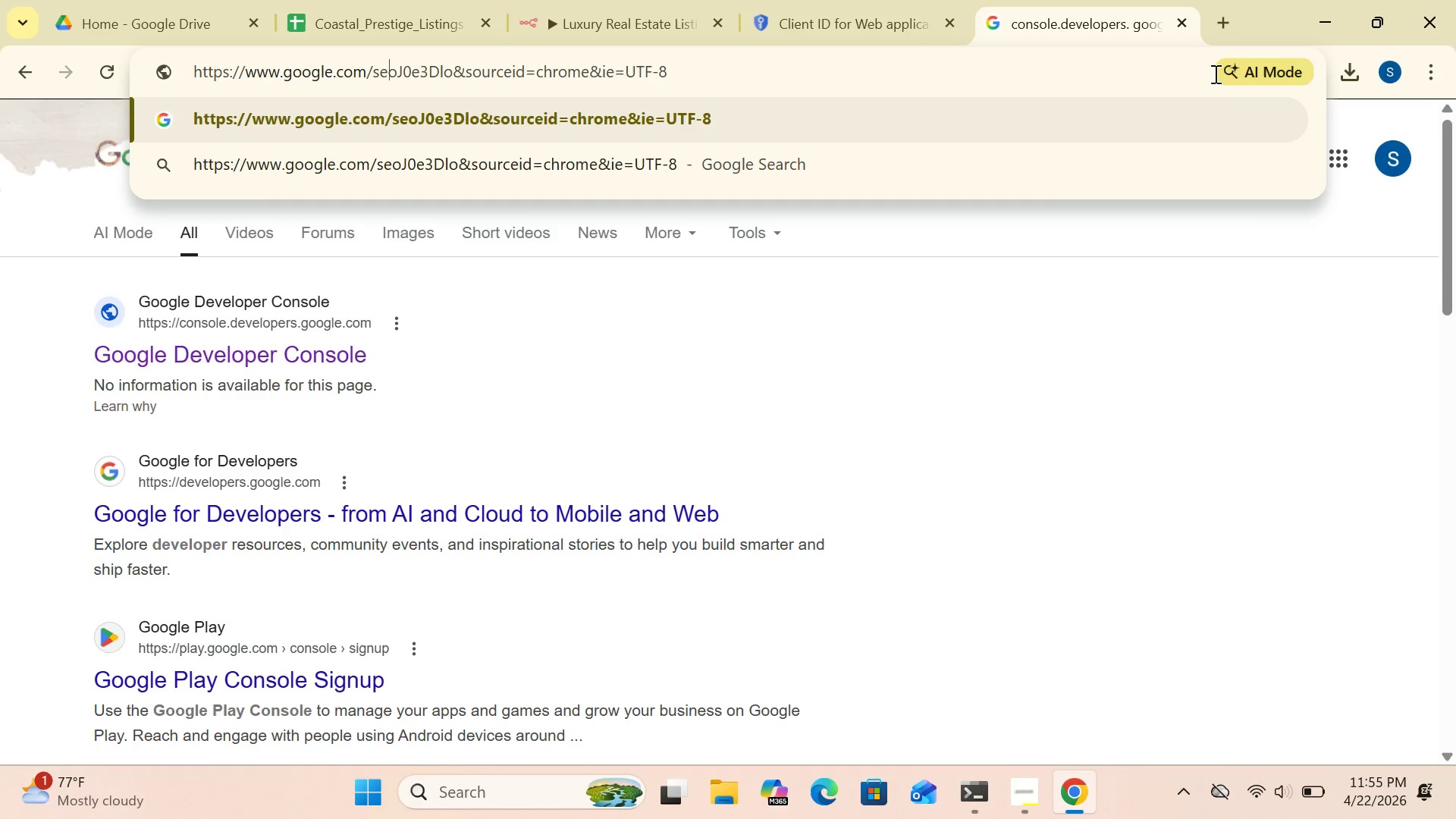 
key(Backspace)
 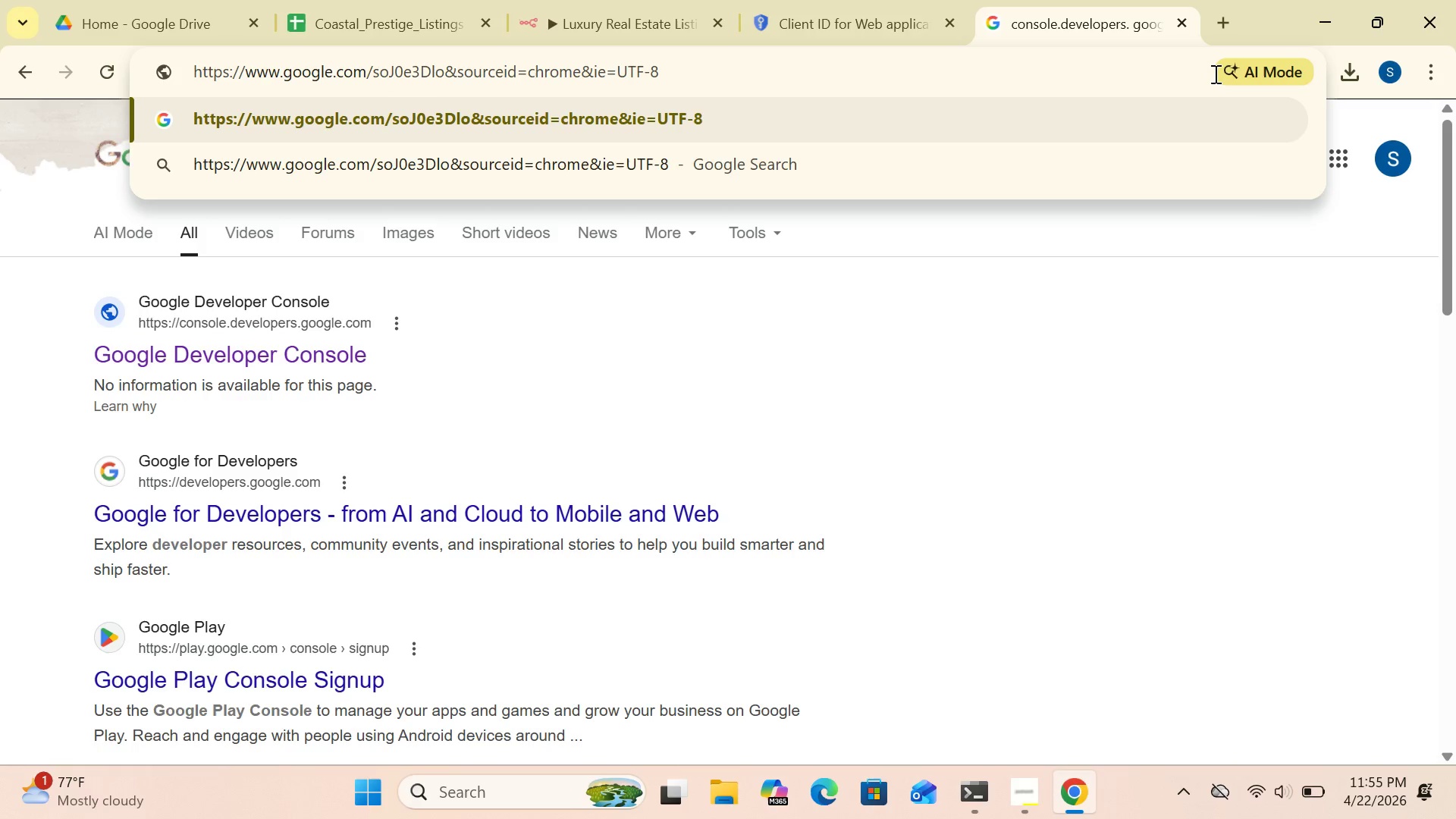 
key(Backspace)
 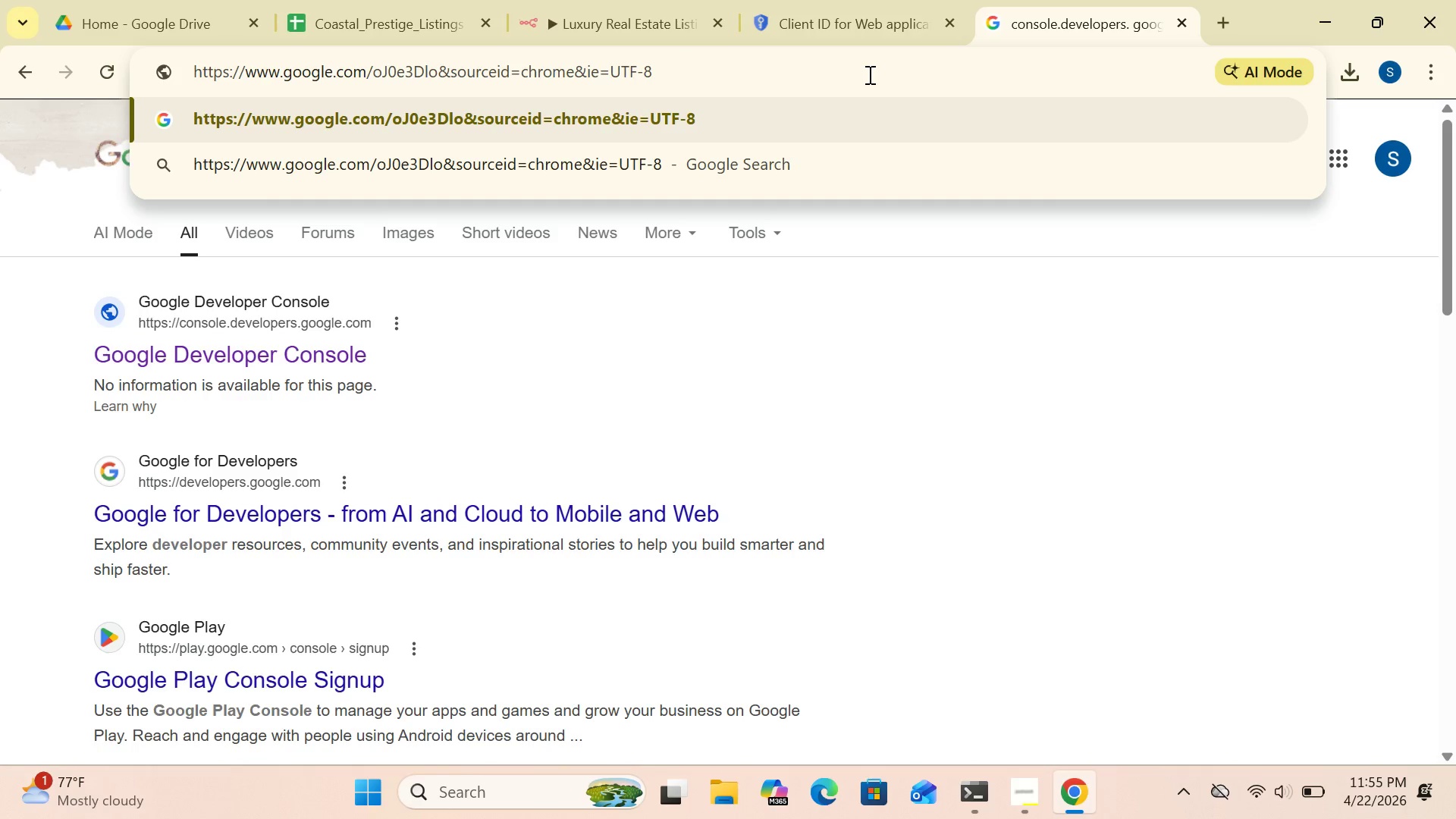 
left_click([847, 64])
 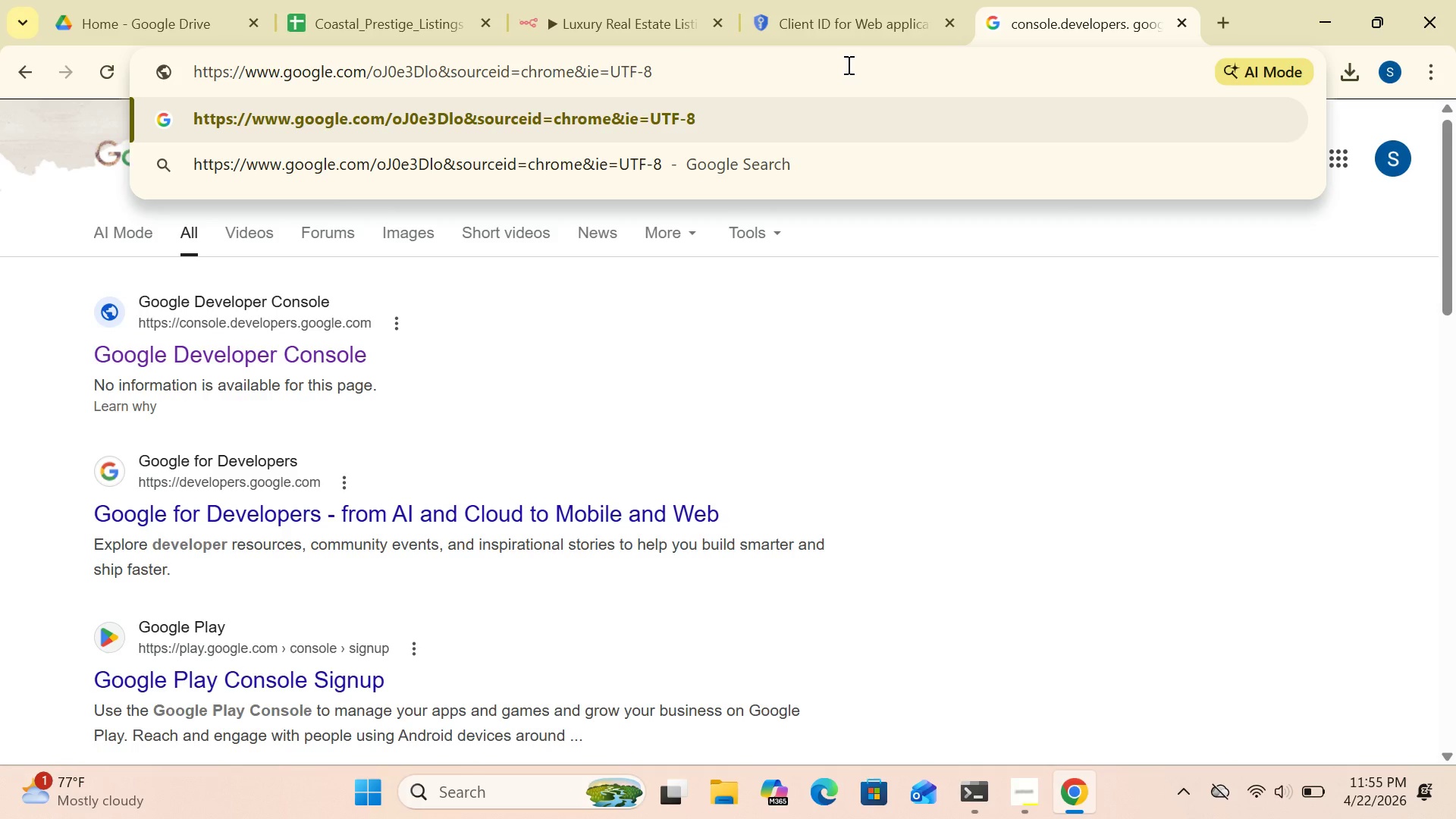 
hold_key(key=Backspace, duration=1.25)
 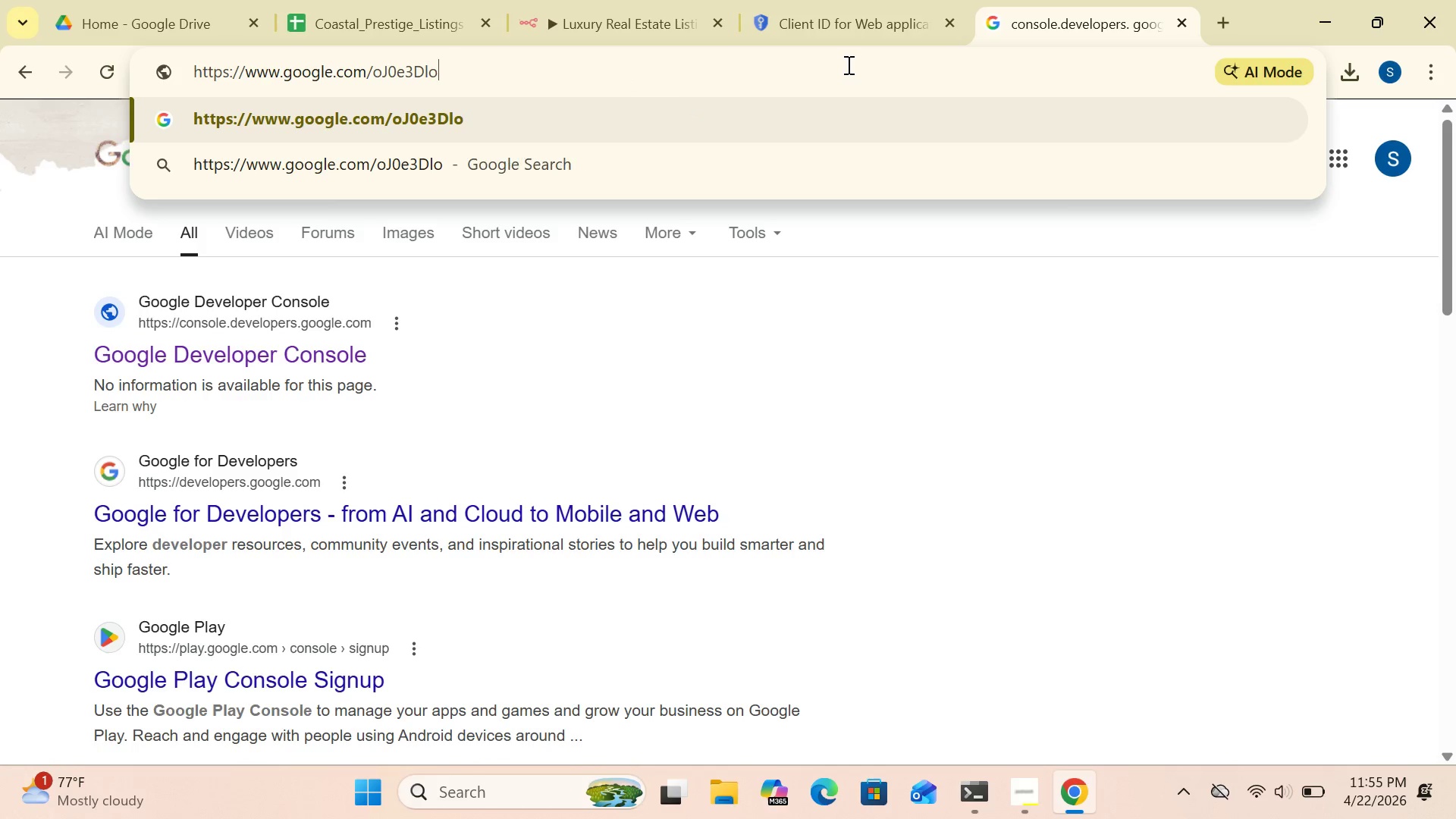 
key(Backspace)
 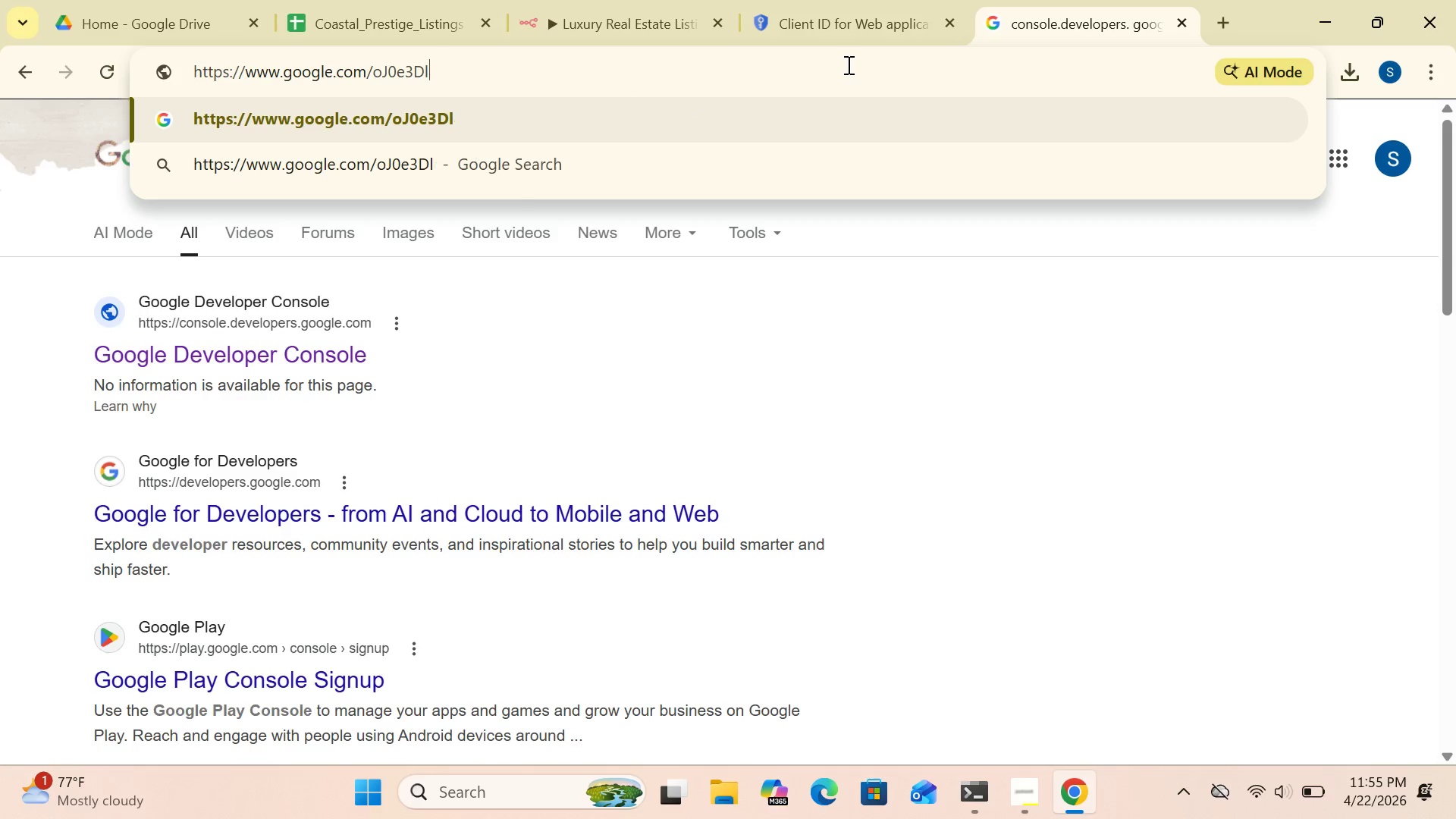 
key(Backspace)
 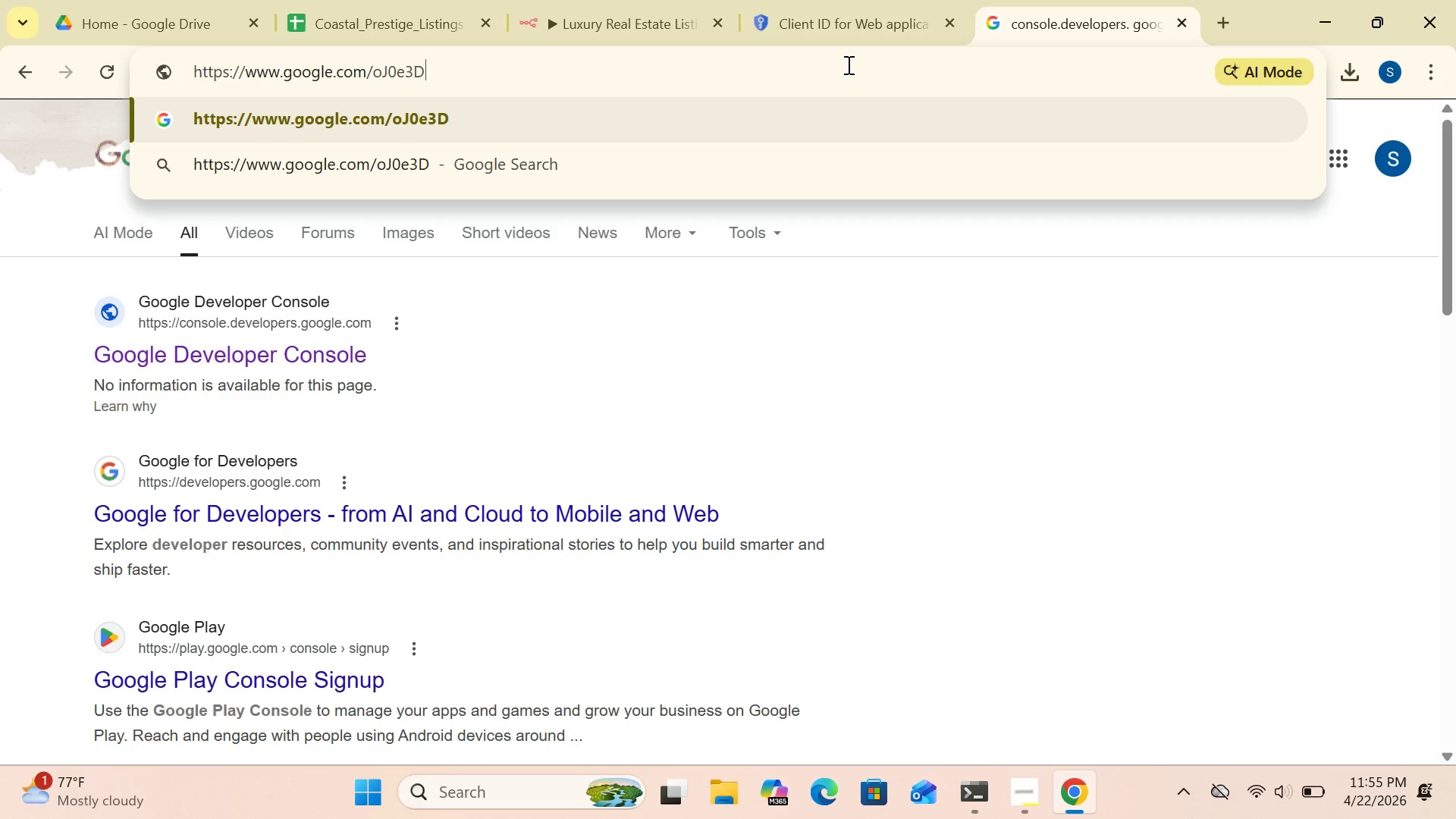 
key(Backspace)
 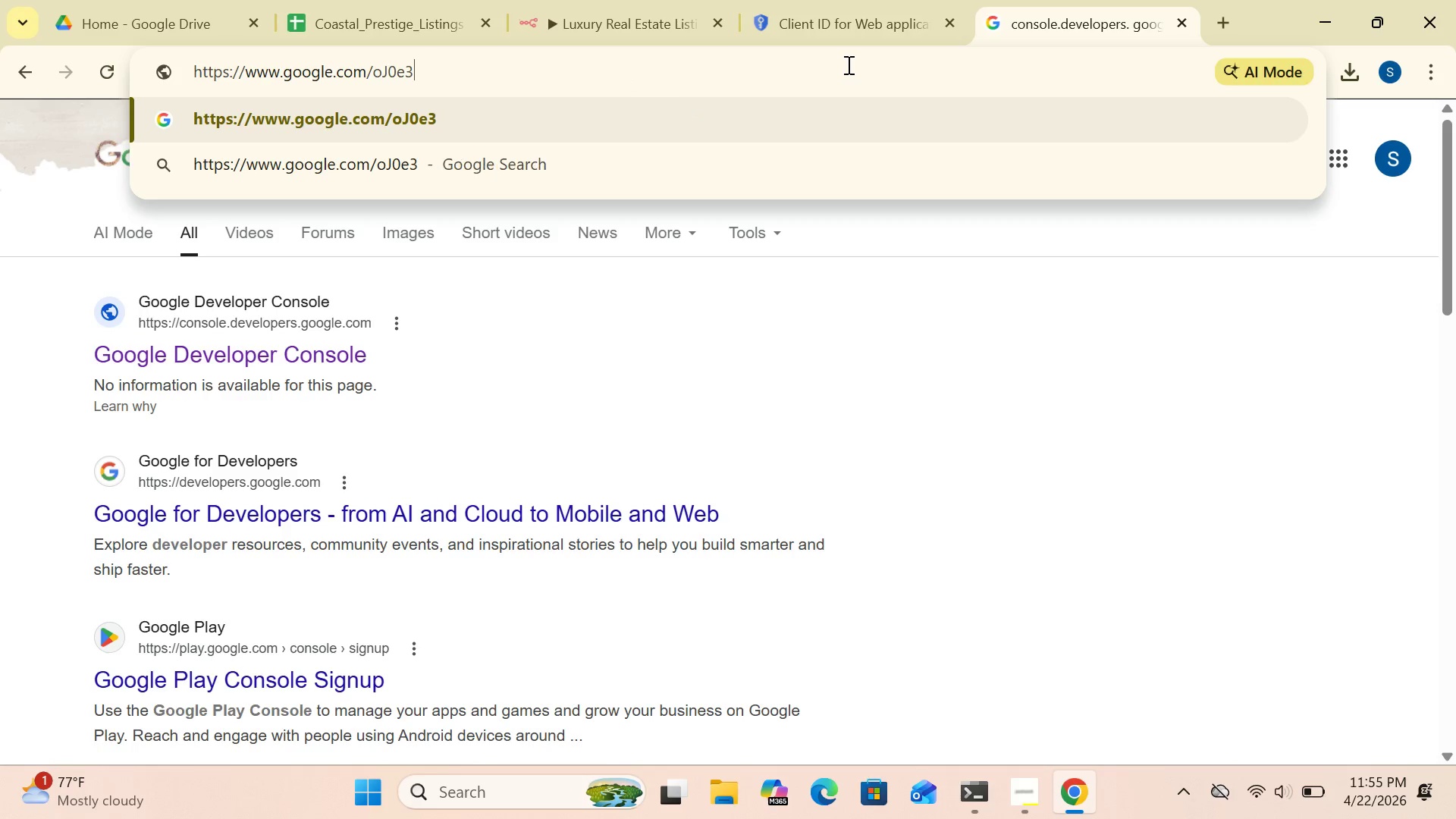 
key(Backspace)
 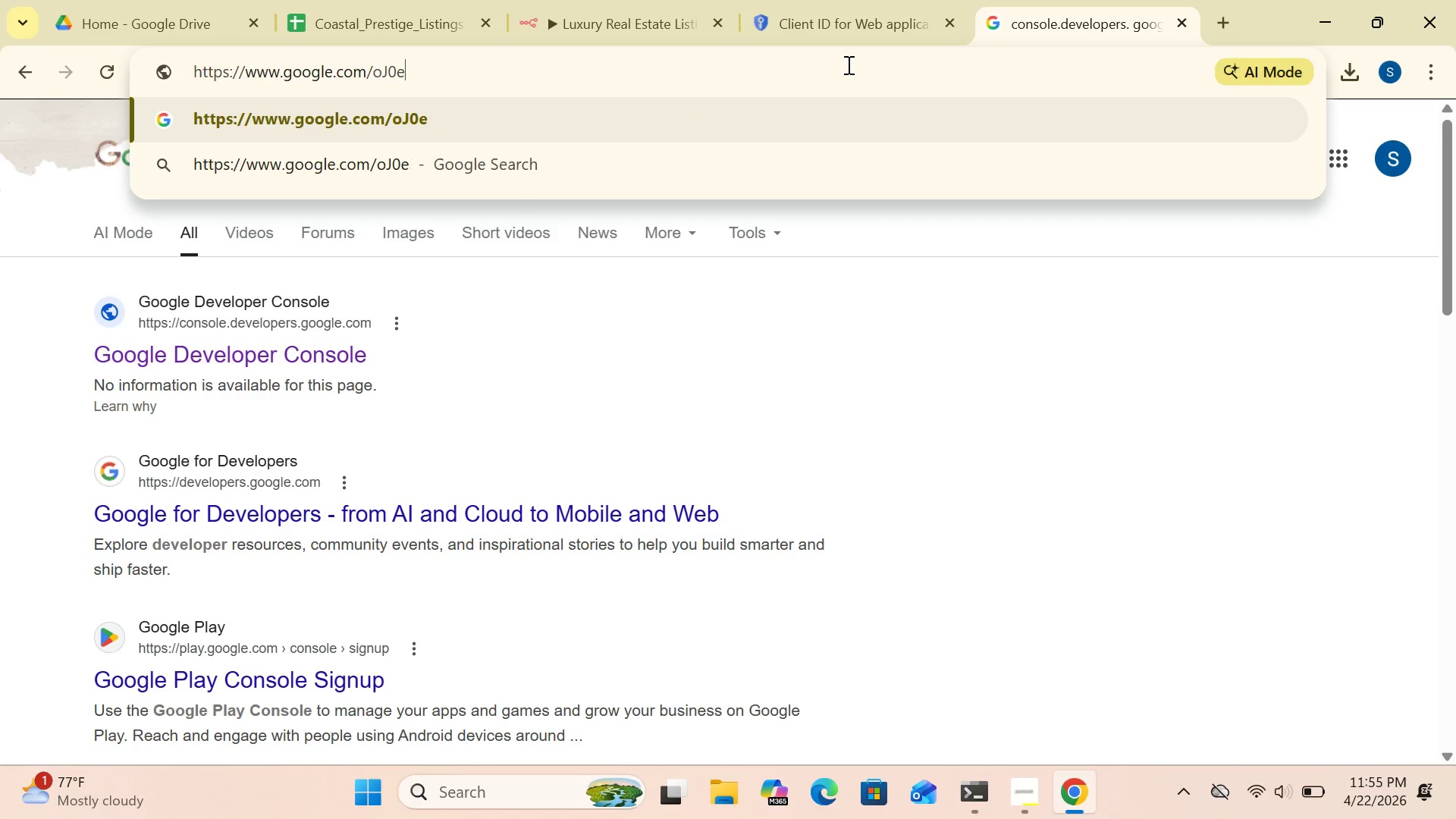 
key(Backspace)
 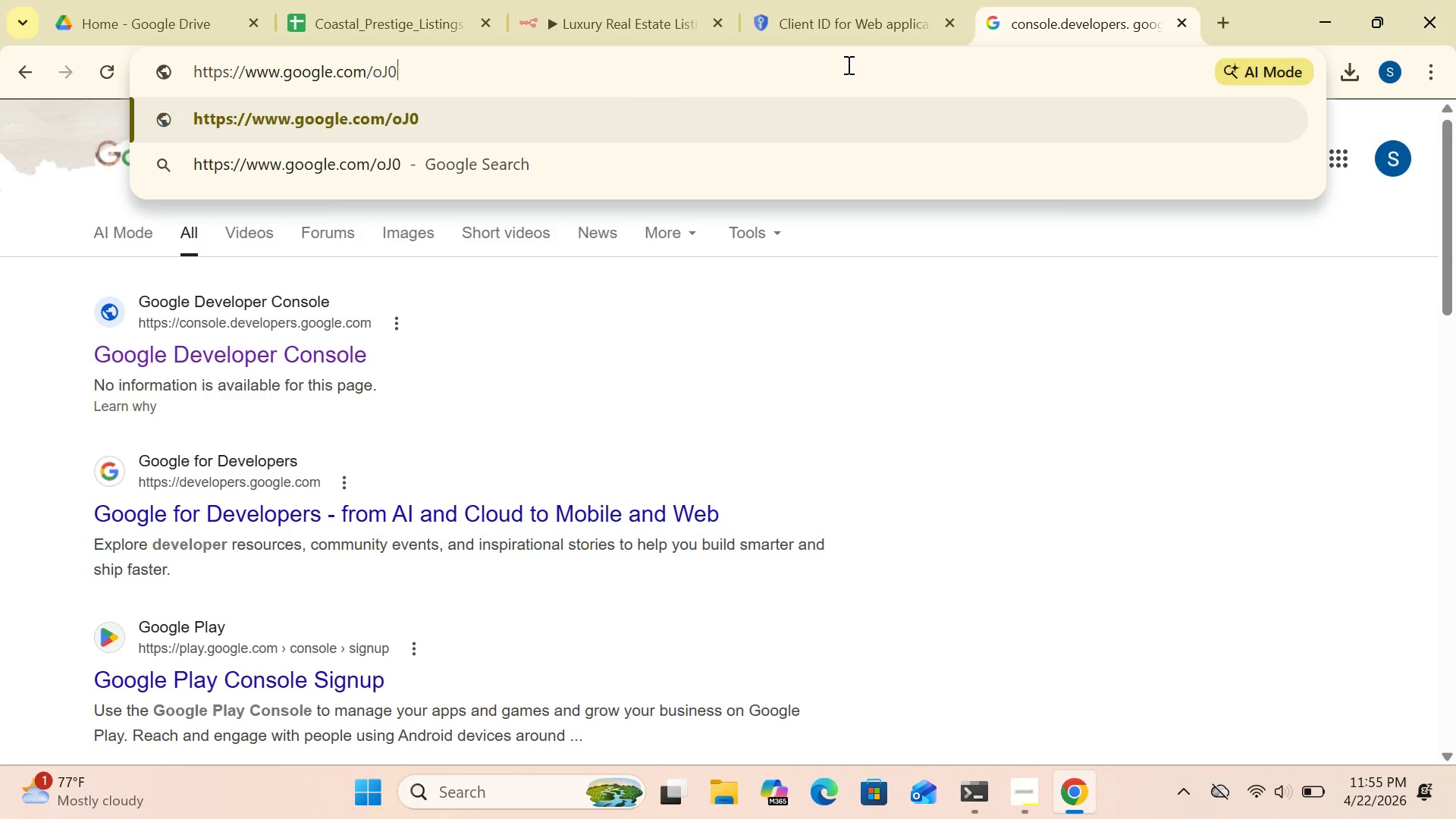 
key(Backspace)
 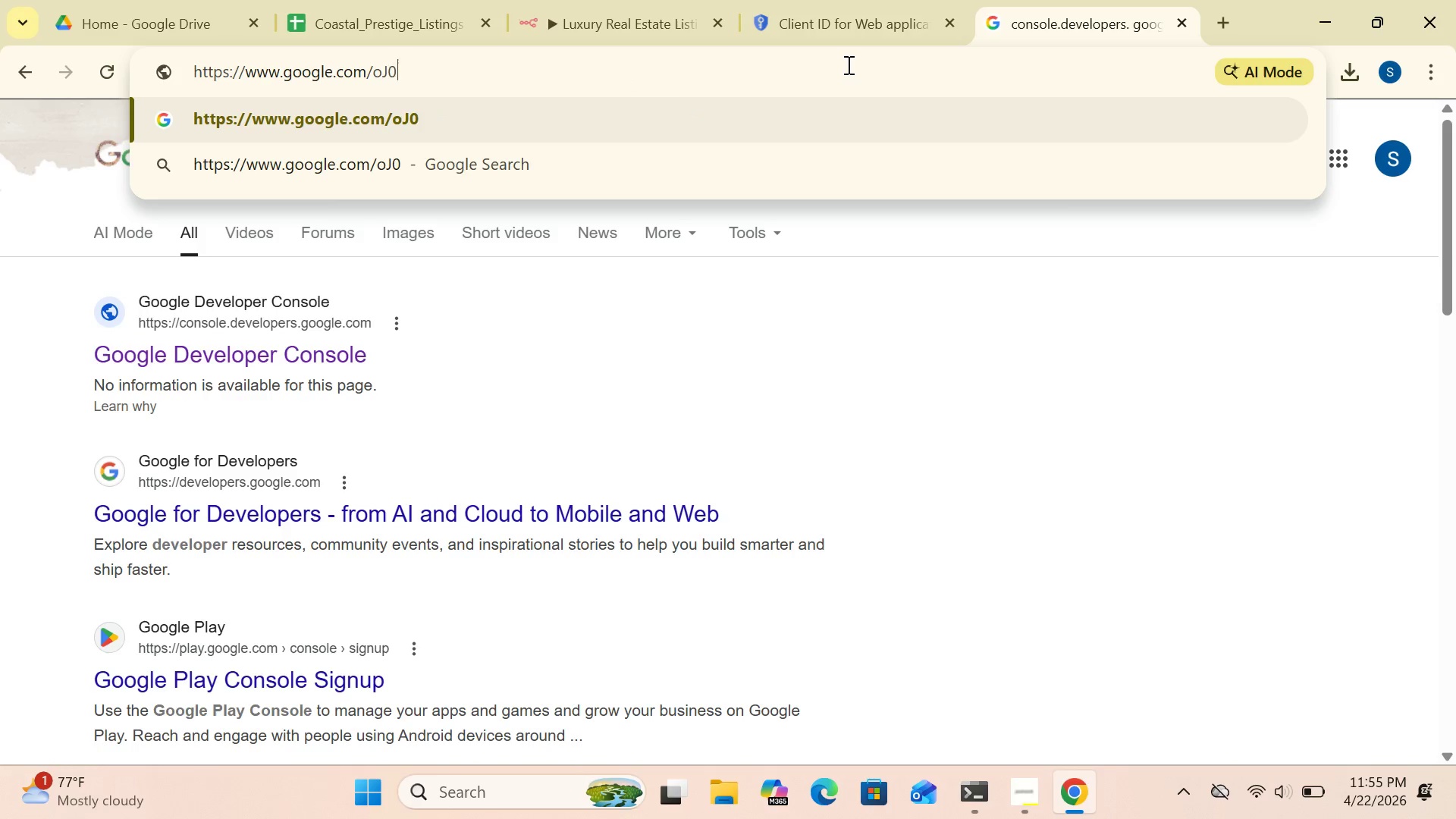 
key(Backspace)
 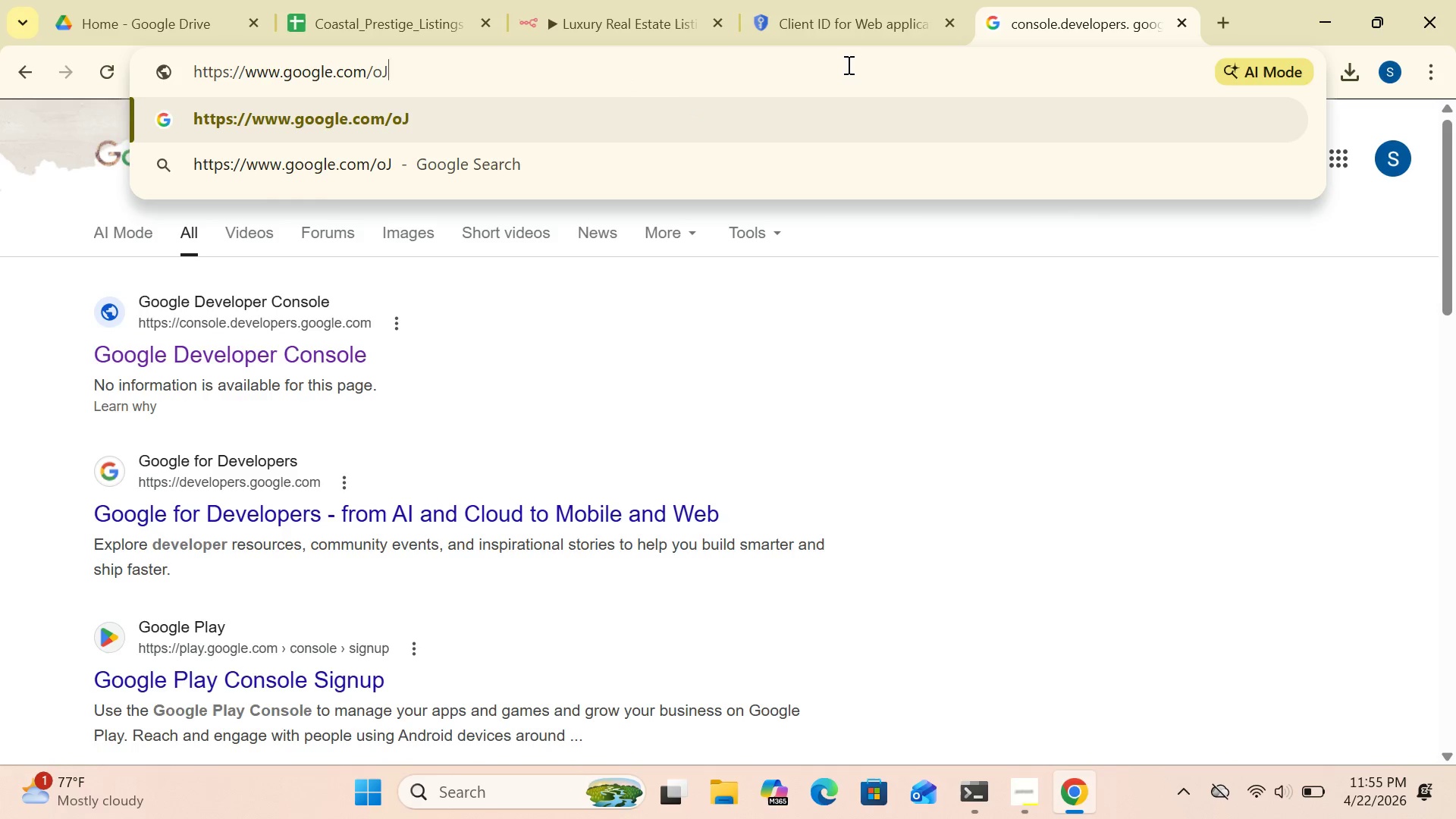 
key(Backspace)
 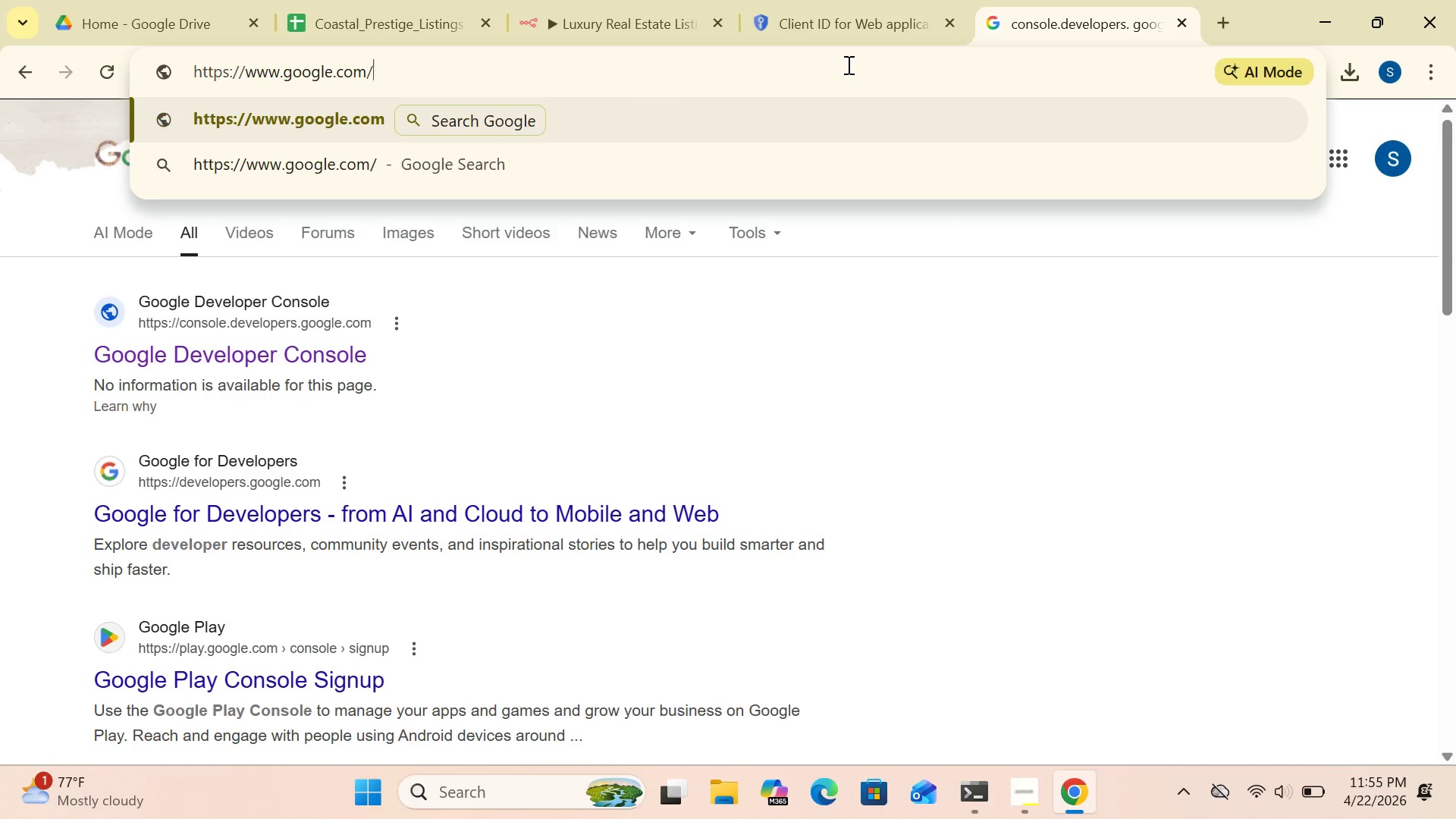 
key(Backspace)
 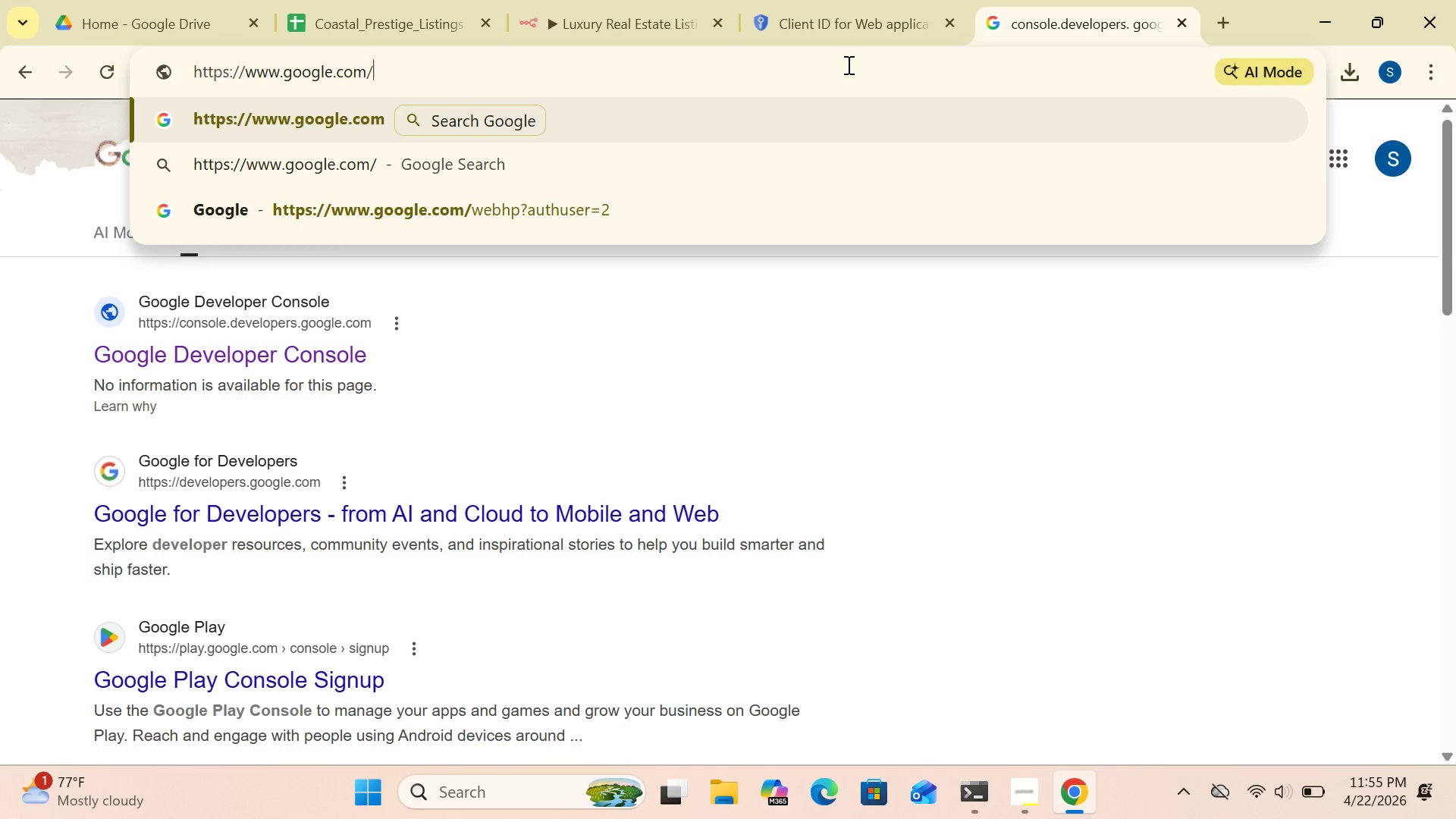 
wait(7.06)
 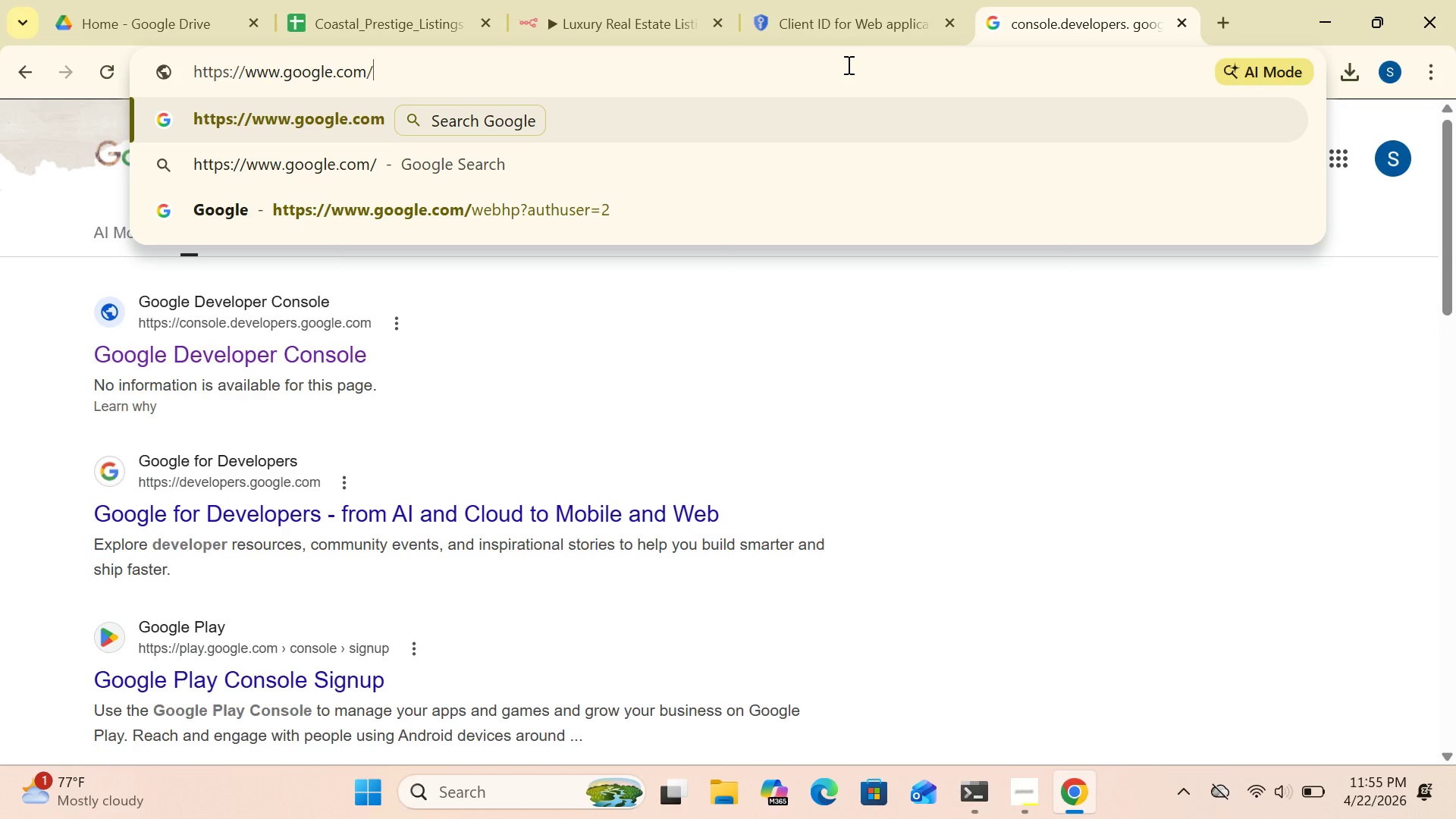 
type(apis/api/calender-json.googleapis.com/overview)
 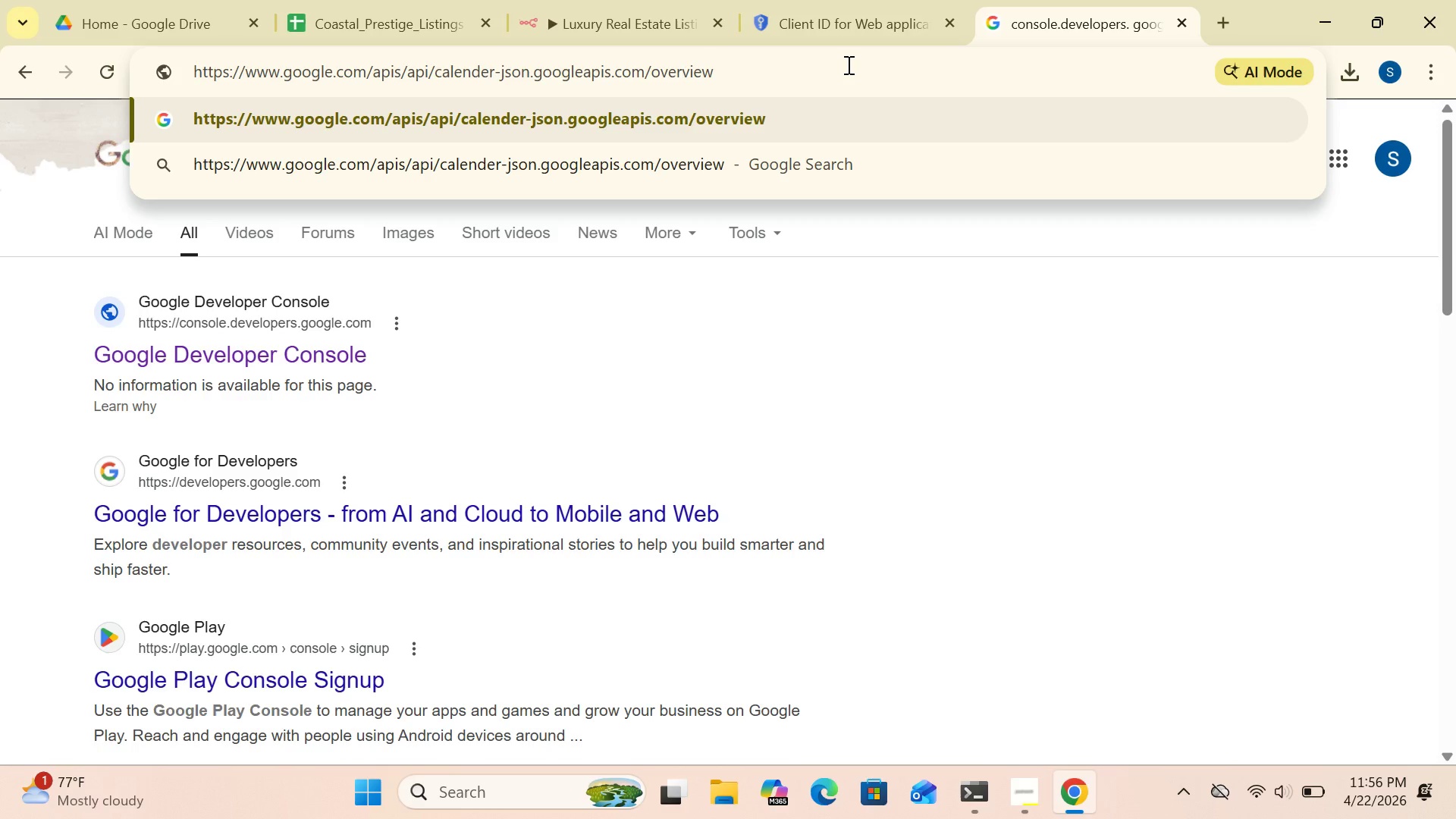 
type(?project=1083896582177)
 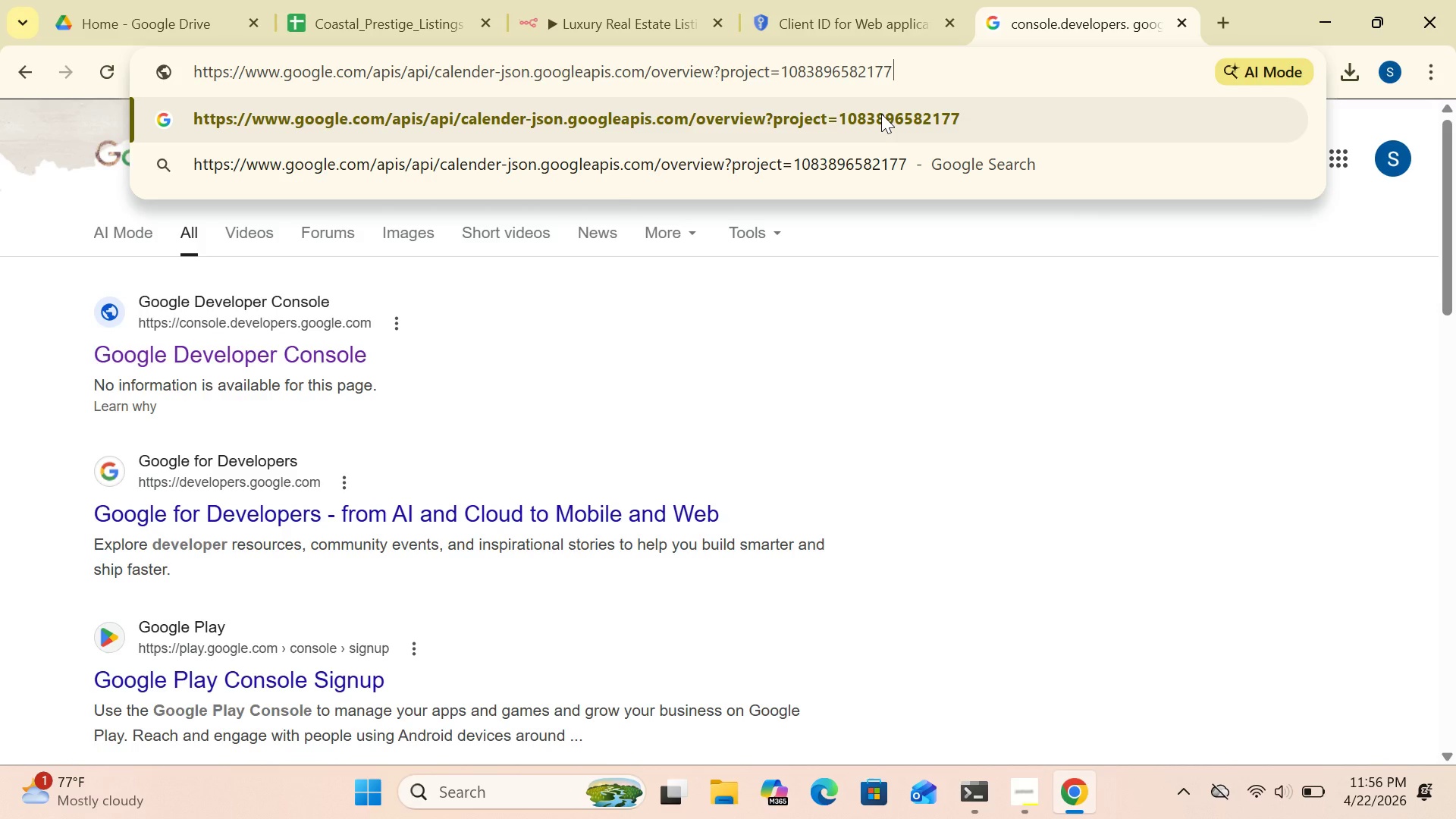 
left_click([881, 114])
 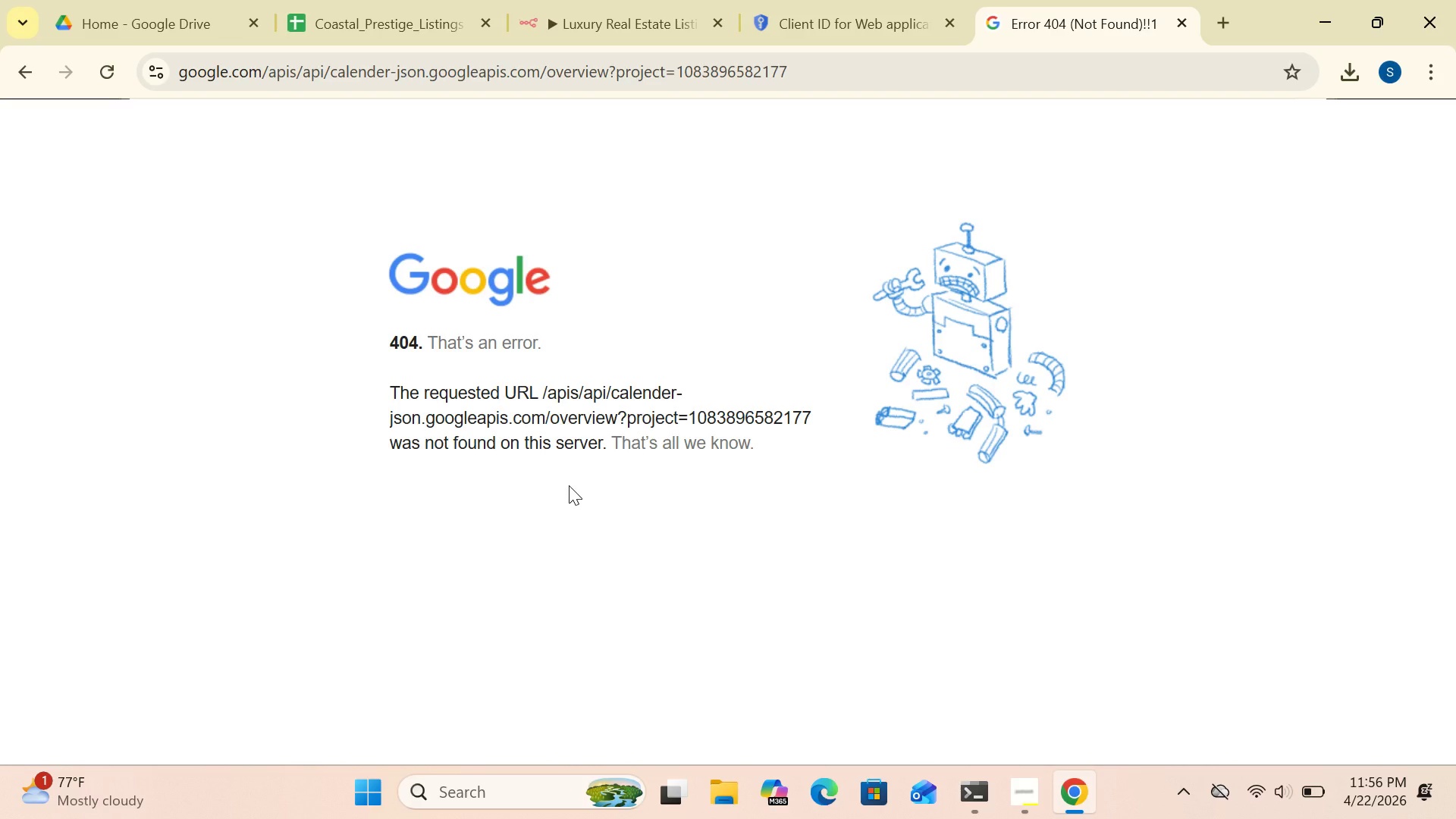 
wait(21.14)
 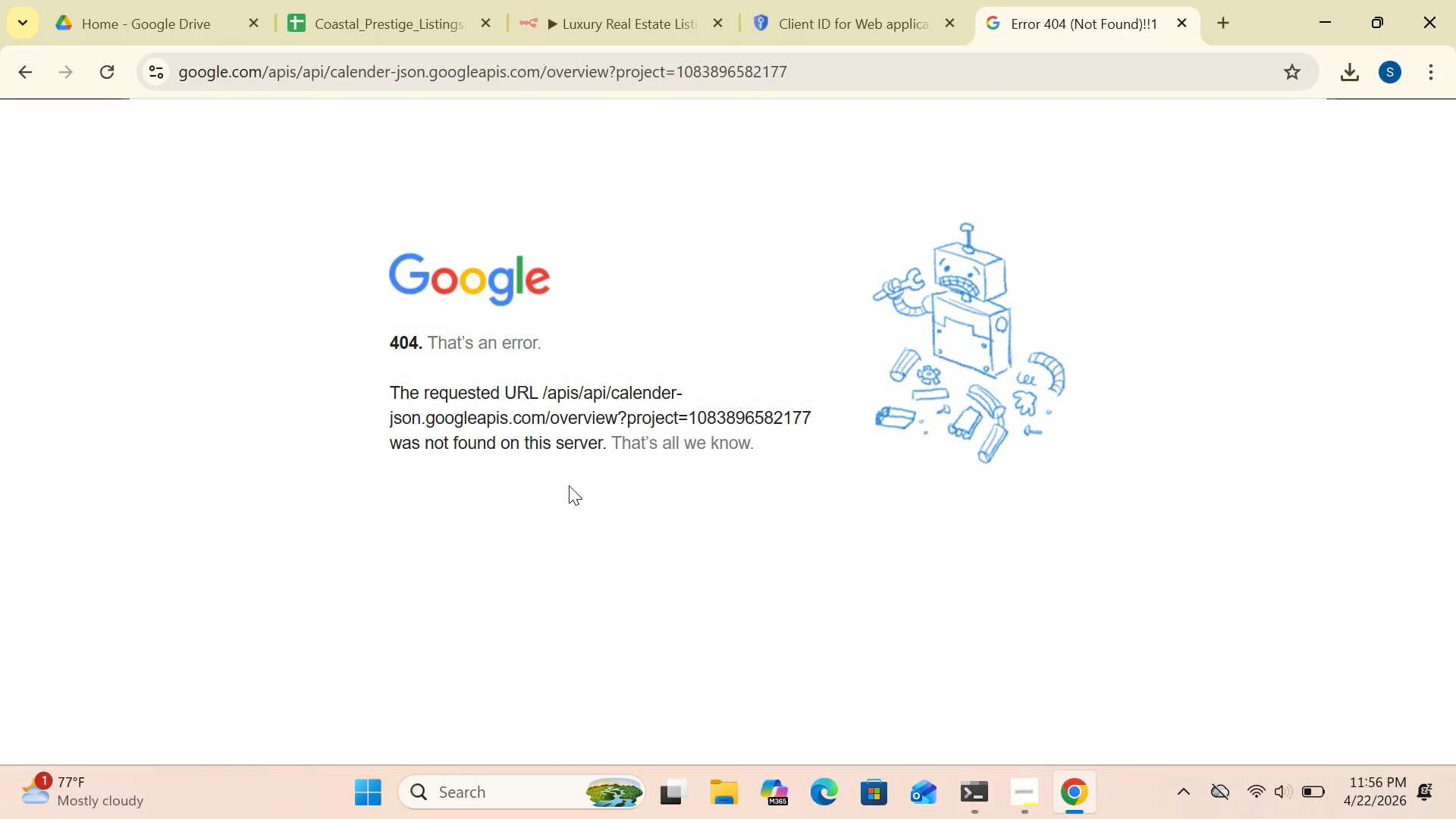 
left_click([625, 11])
 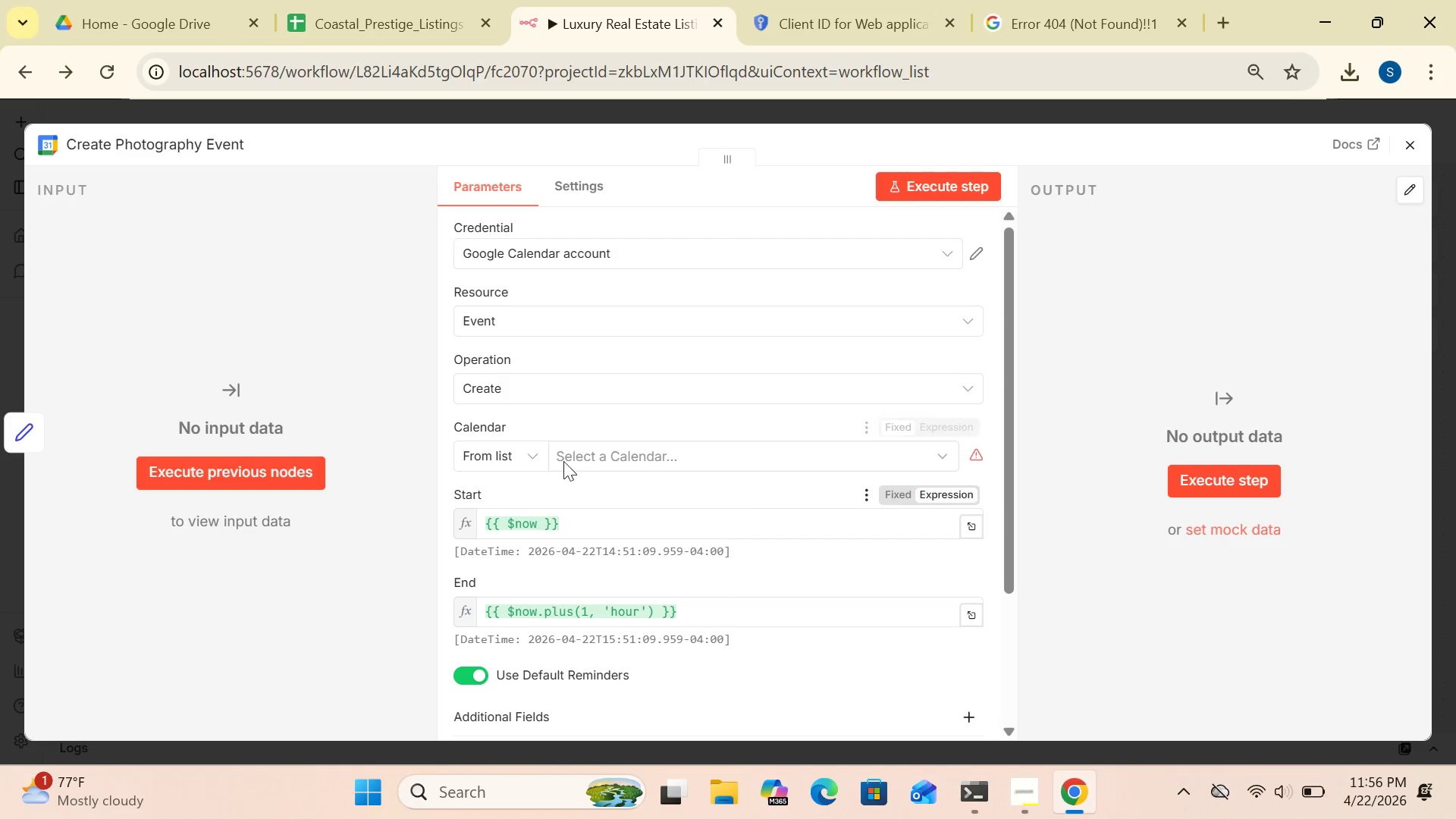 
left_click([532, 448])
 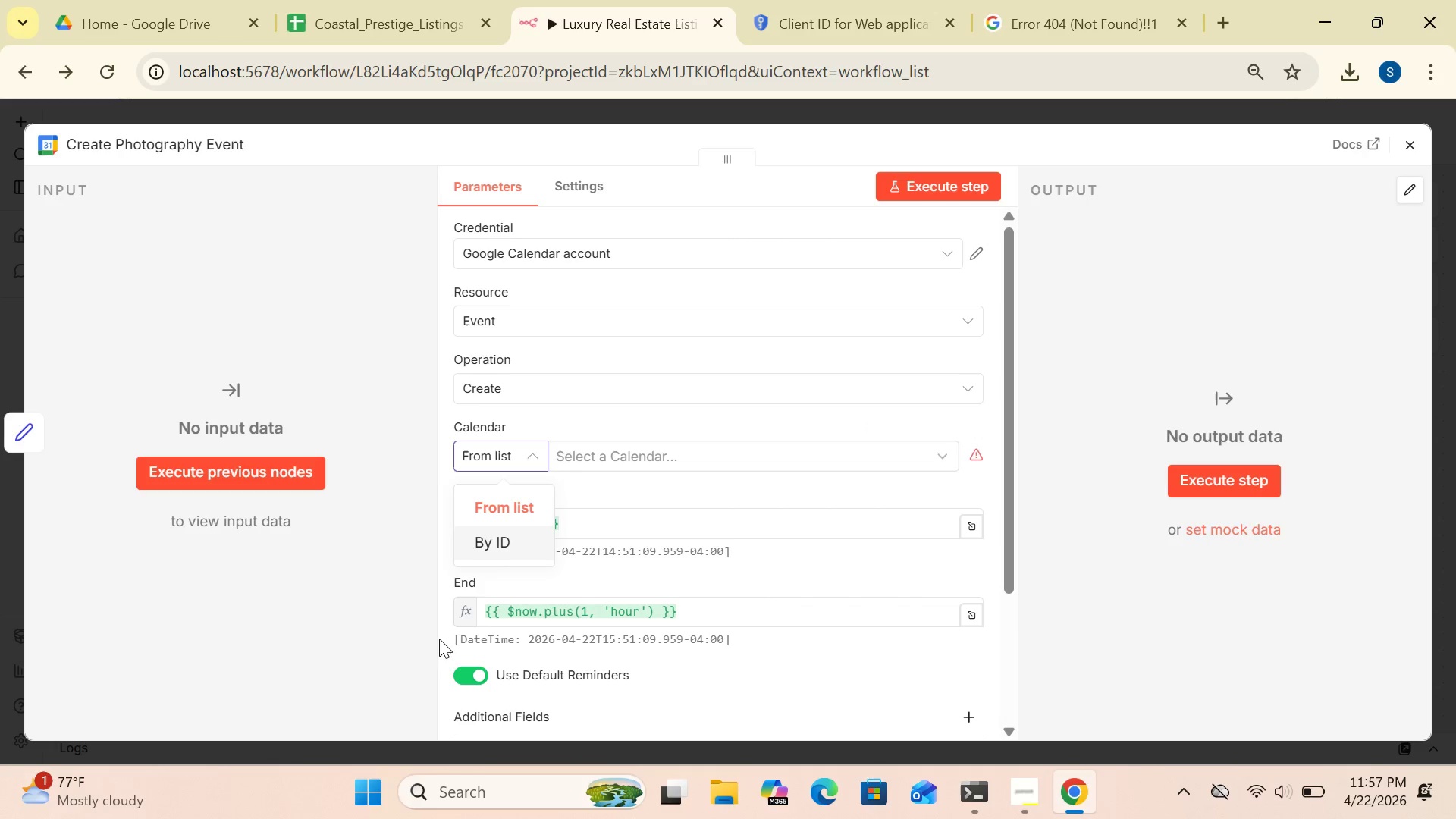 
wait(7.34)
 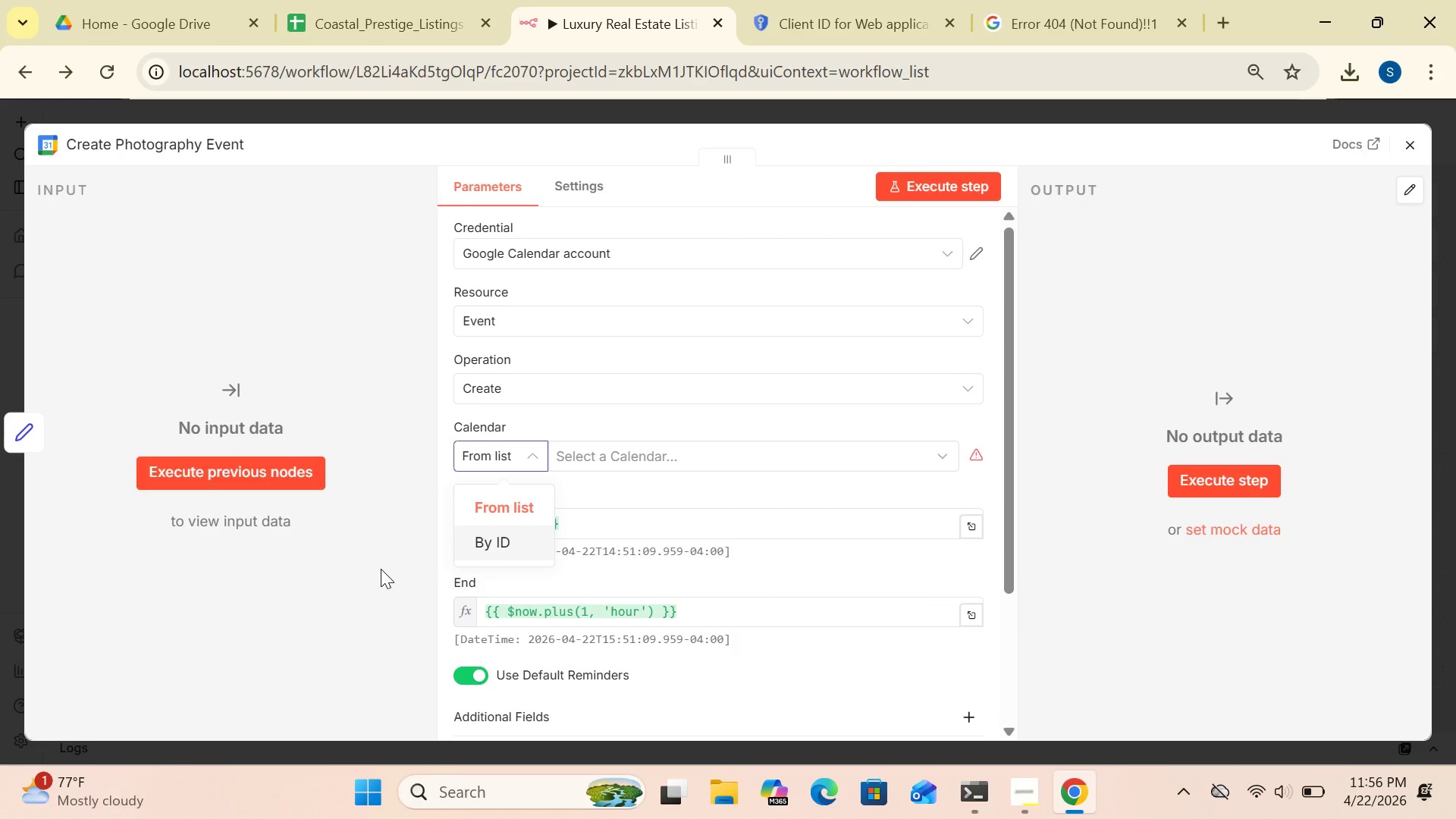 
left_click([516, 511])
 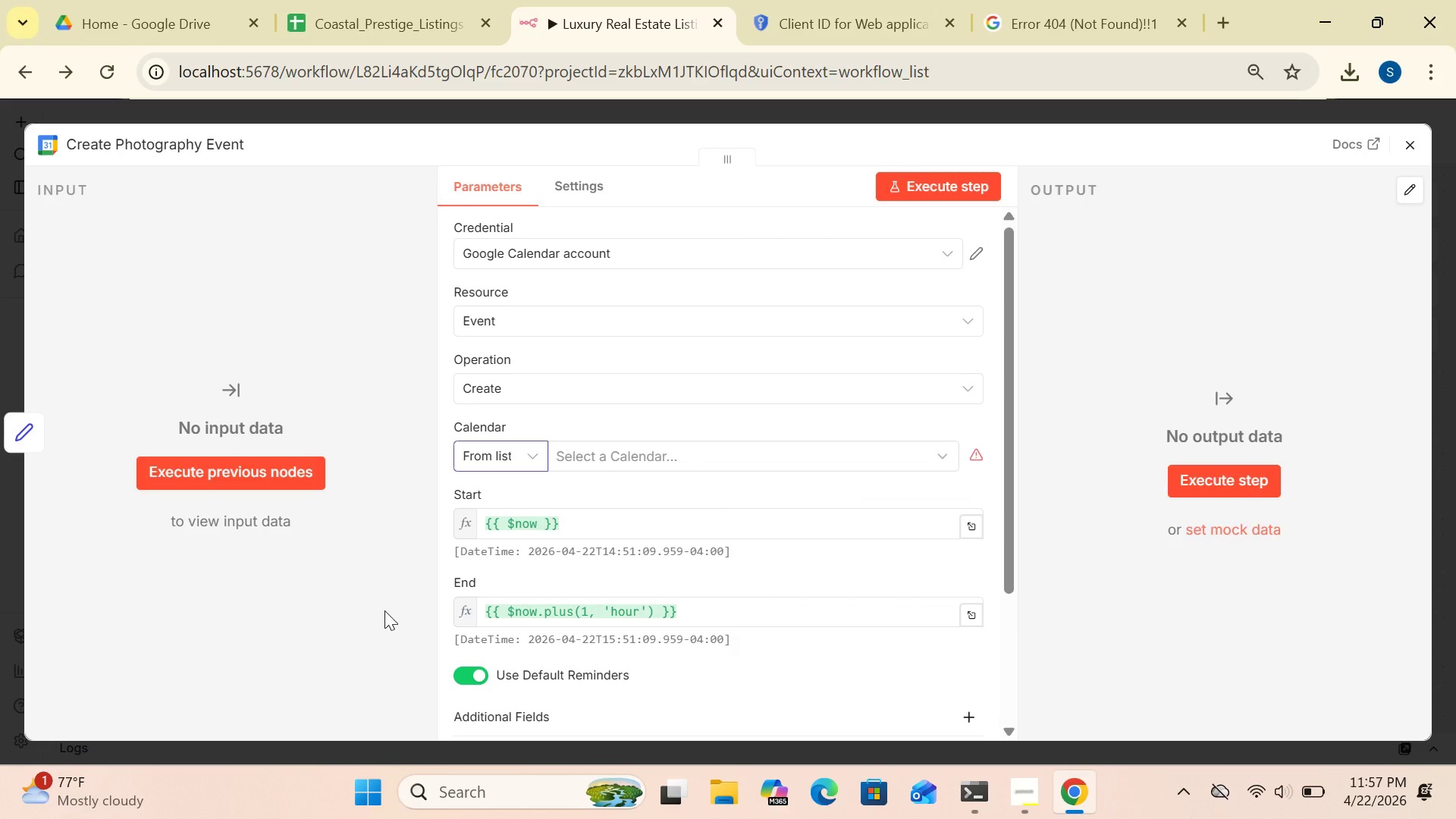 
wait(9.42)
 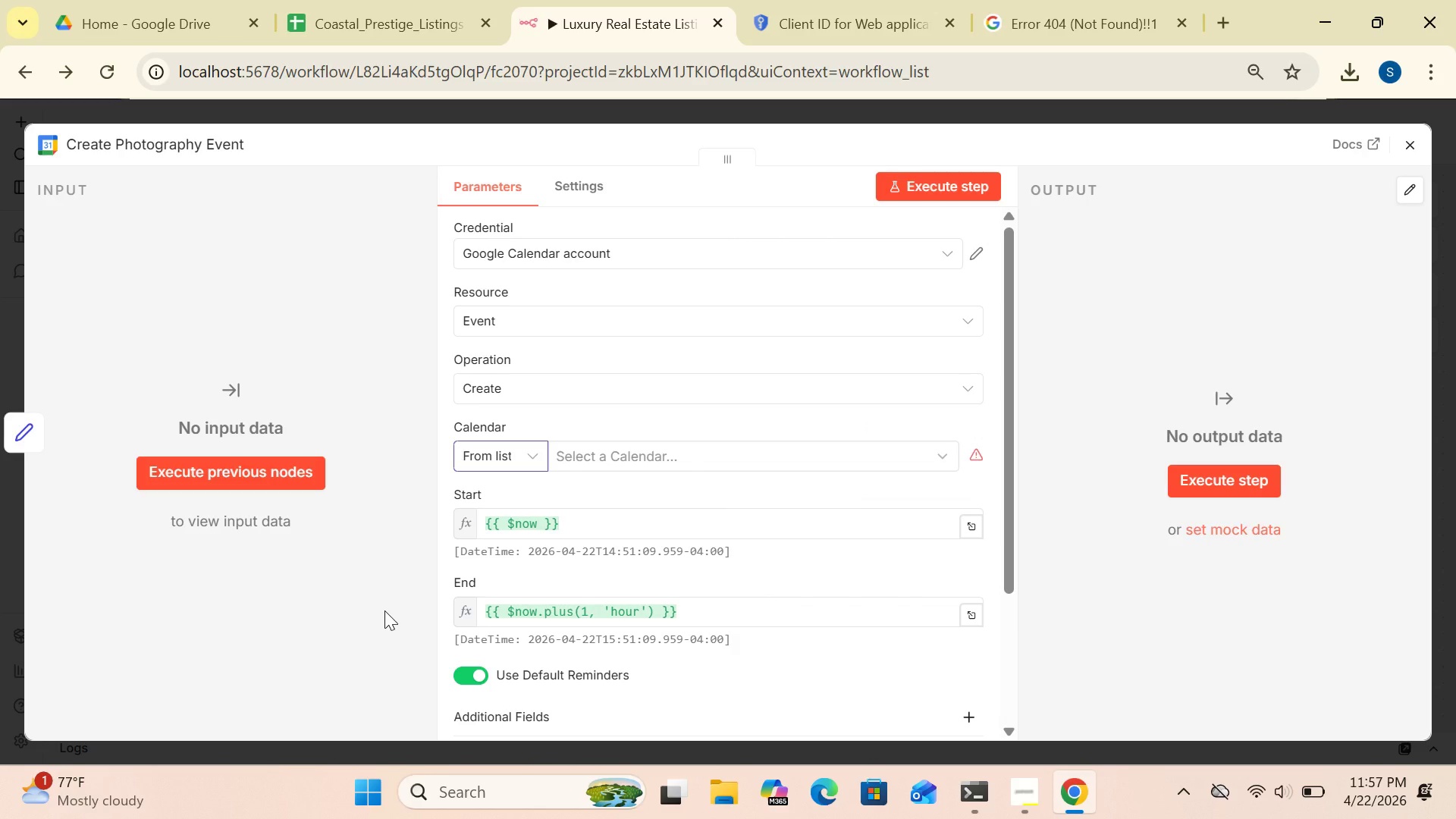 
left_click([1185, 20])
 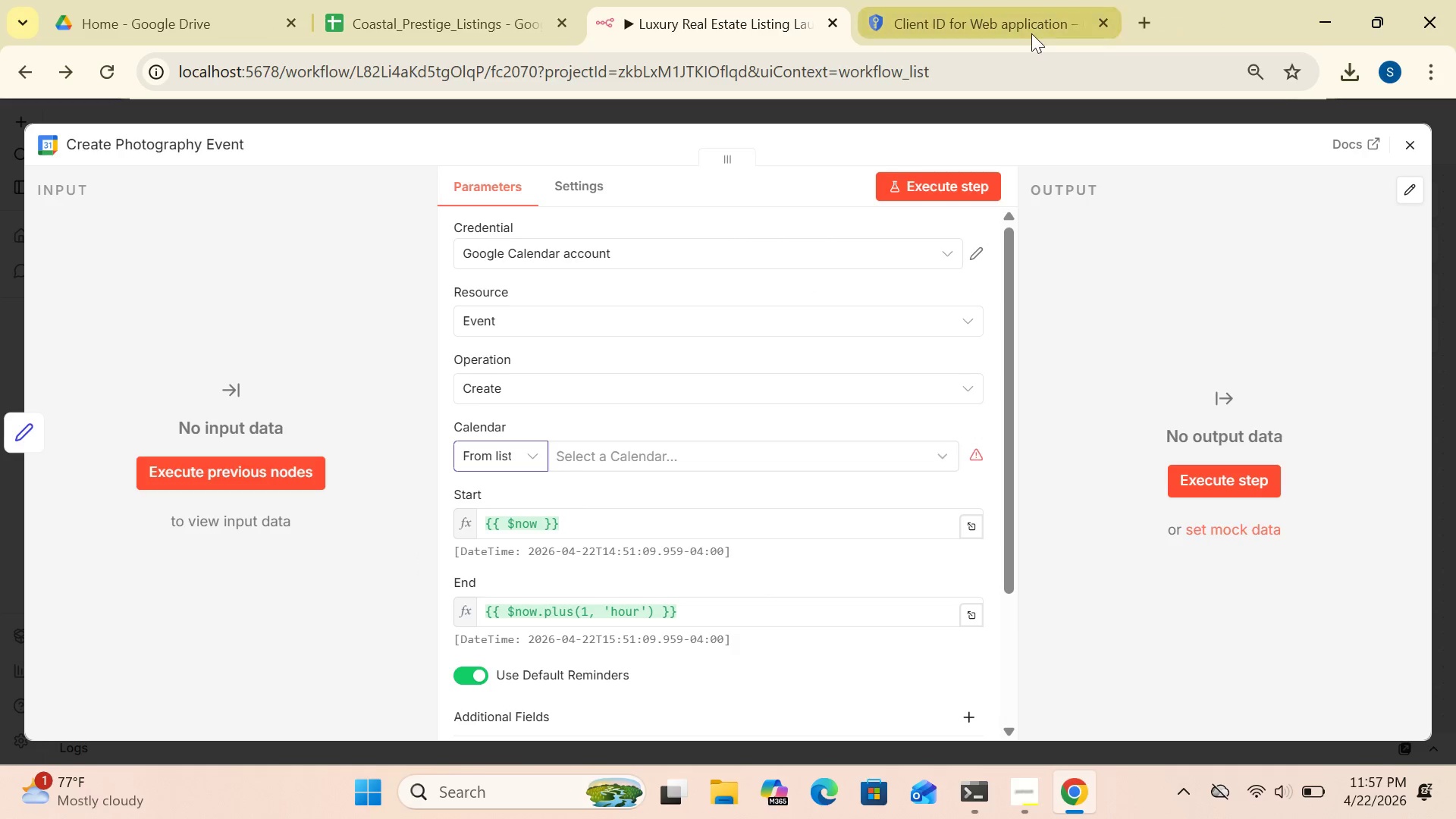 
left_click([1028, 31])
 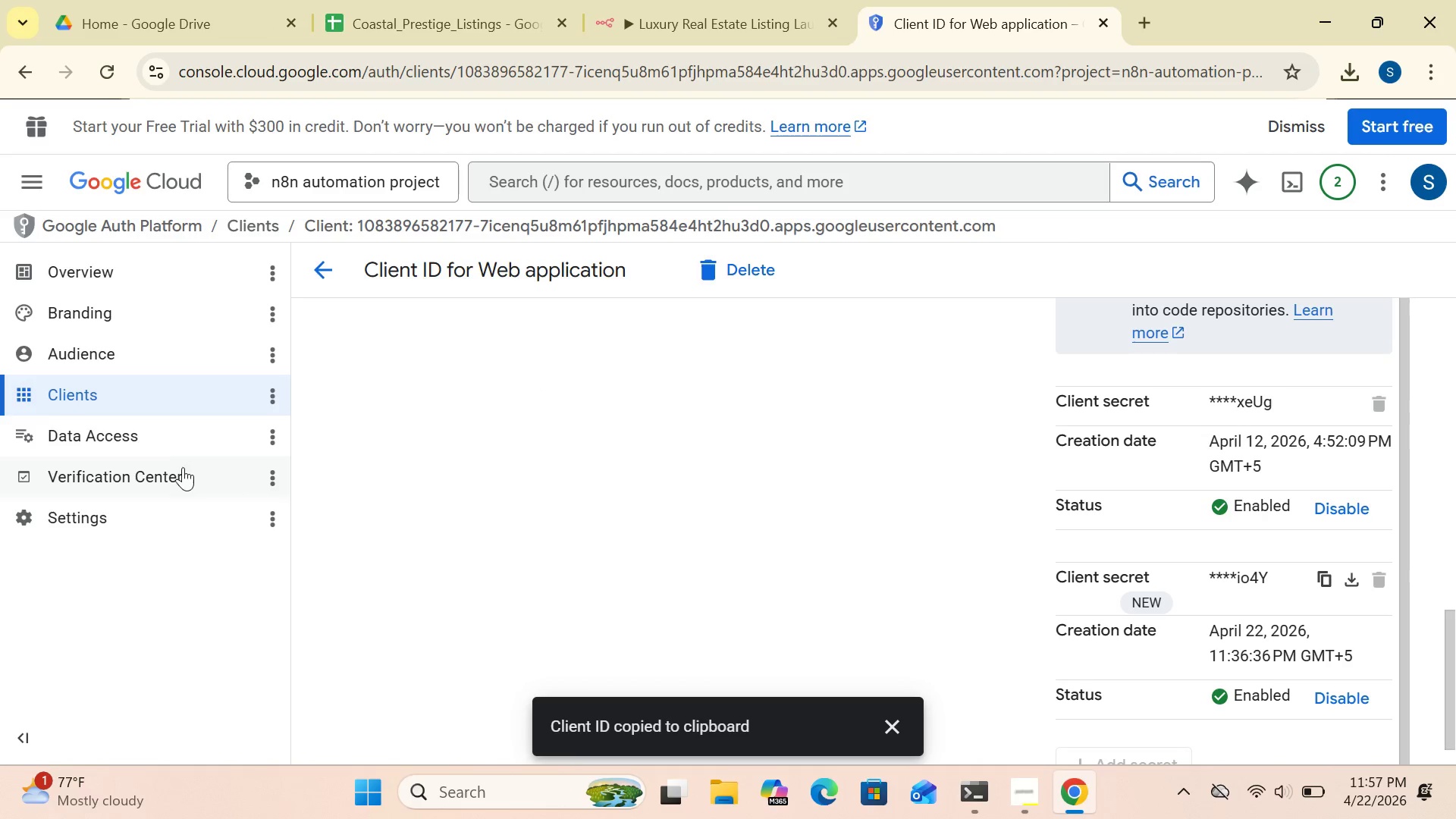 
wait(8.06)
 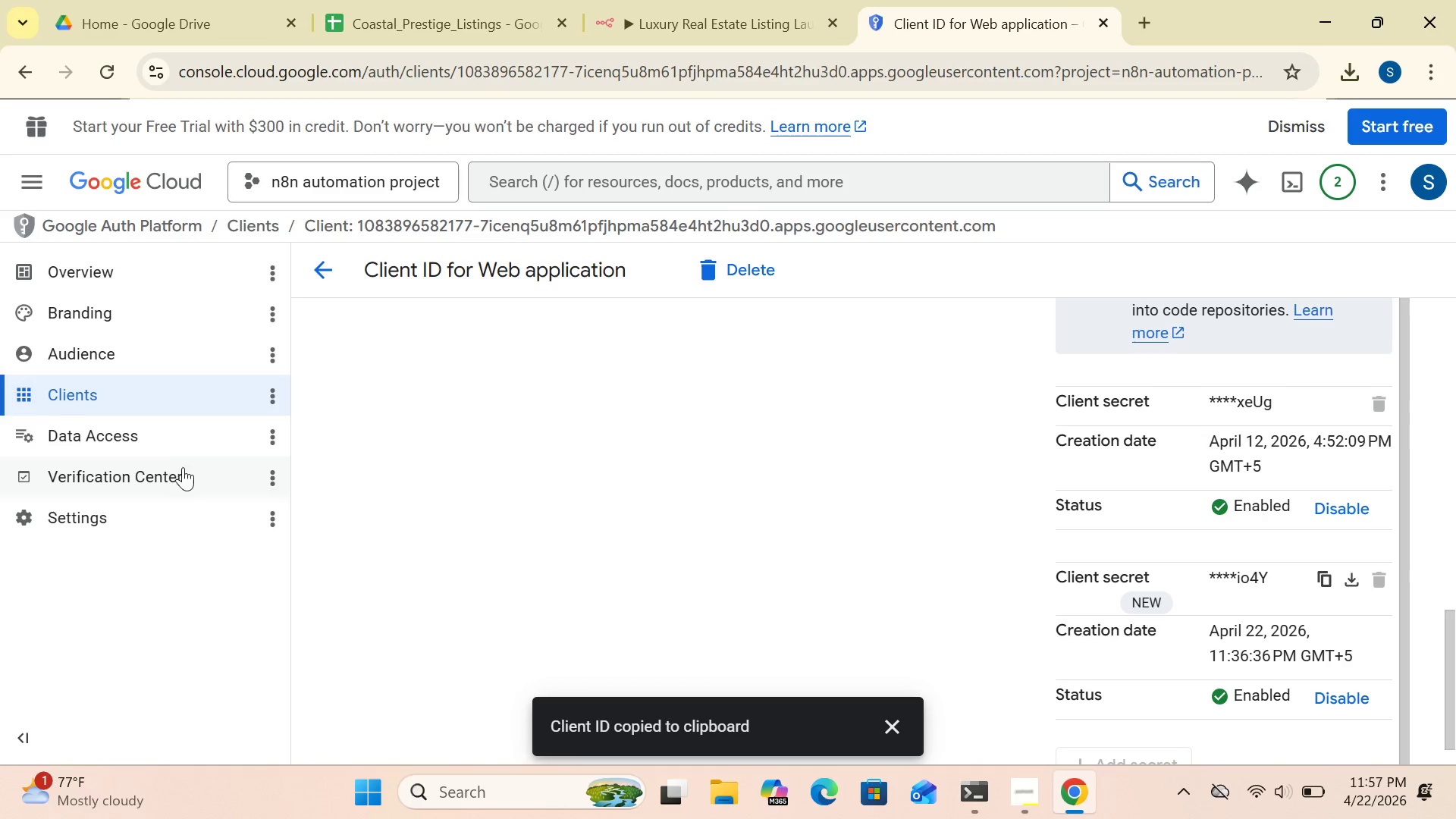 
left_click([20, 74])
 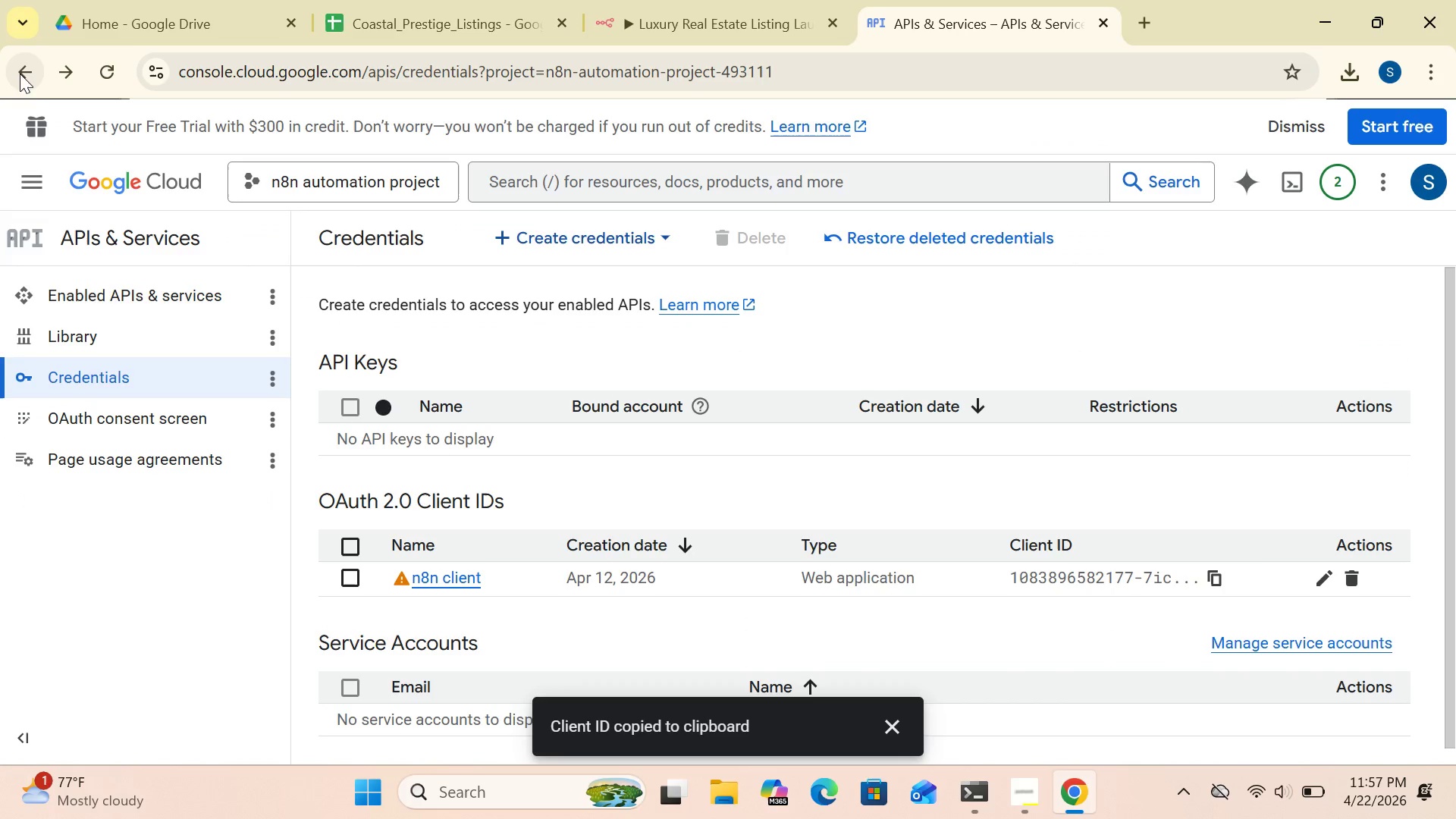 
left_click([122, 347])
 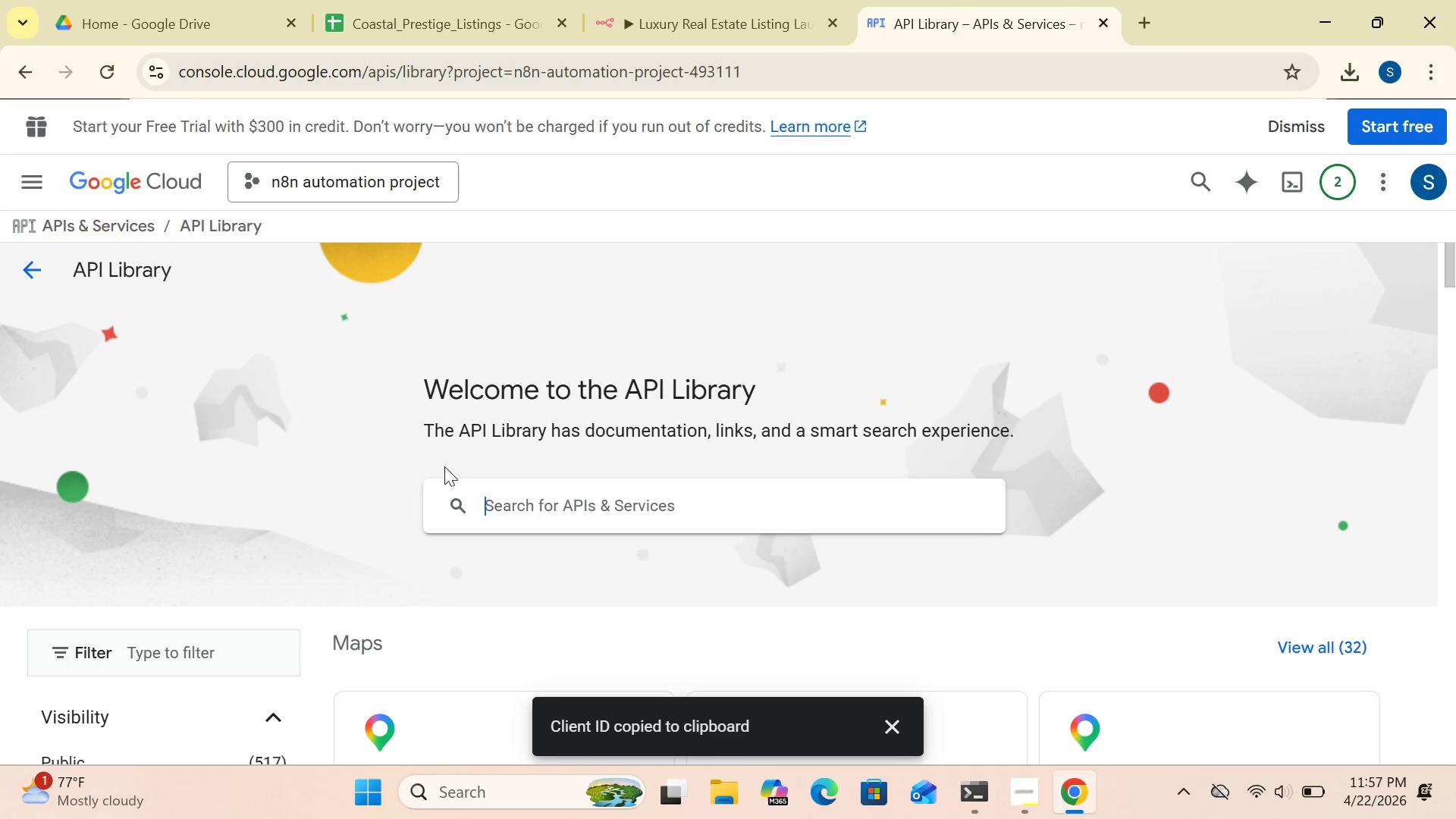 
wait(5.95)
 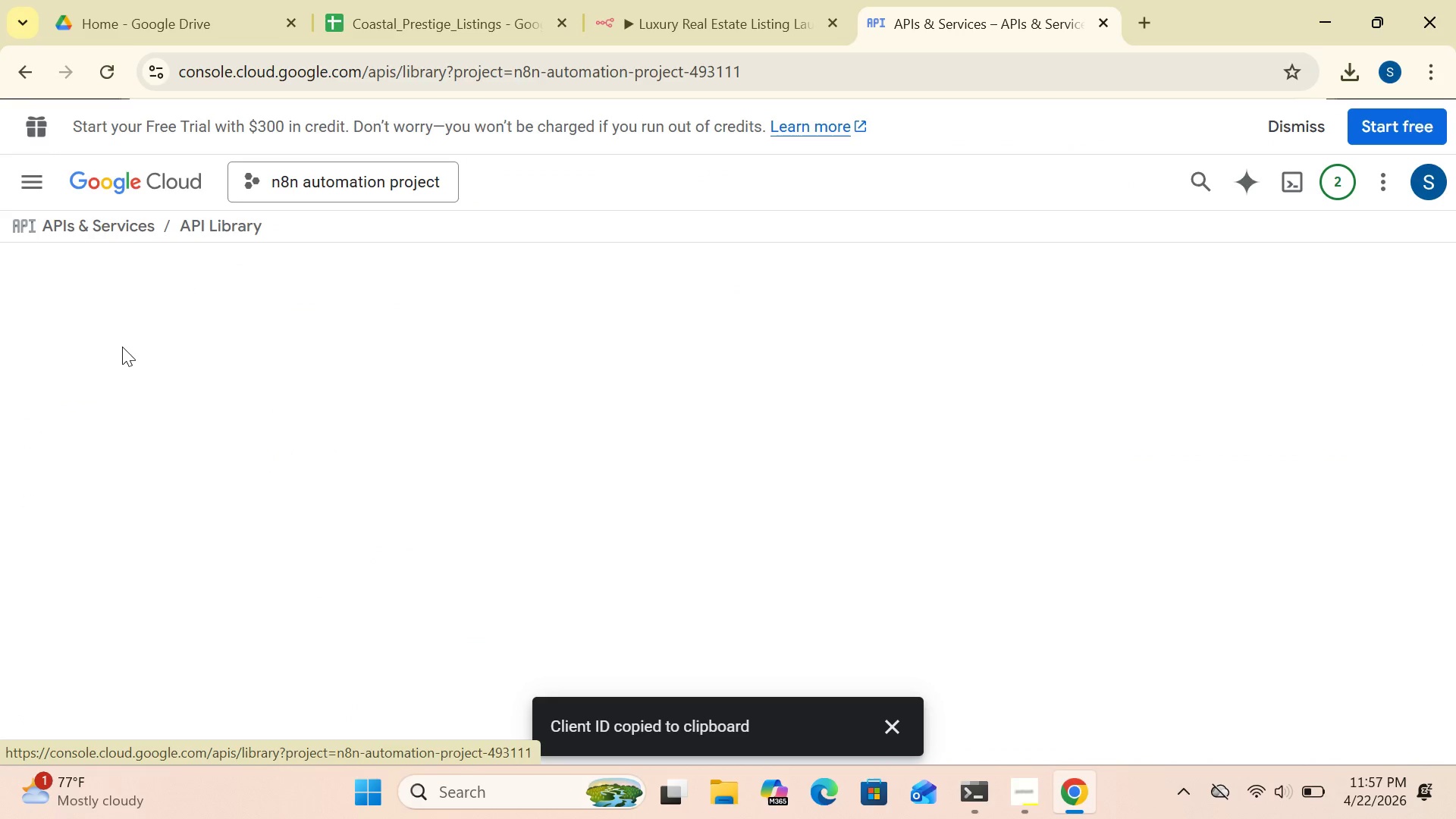 
left_click([522, 503])
 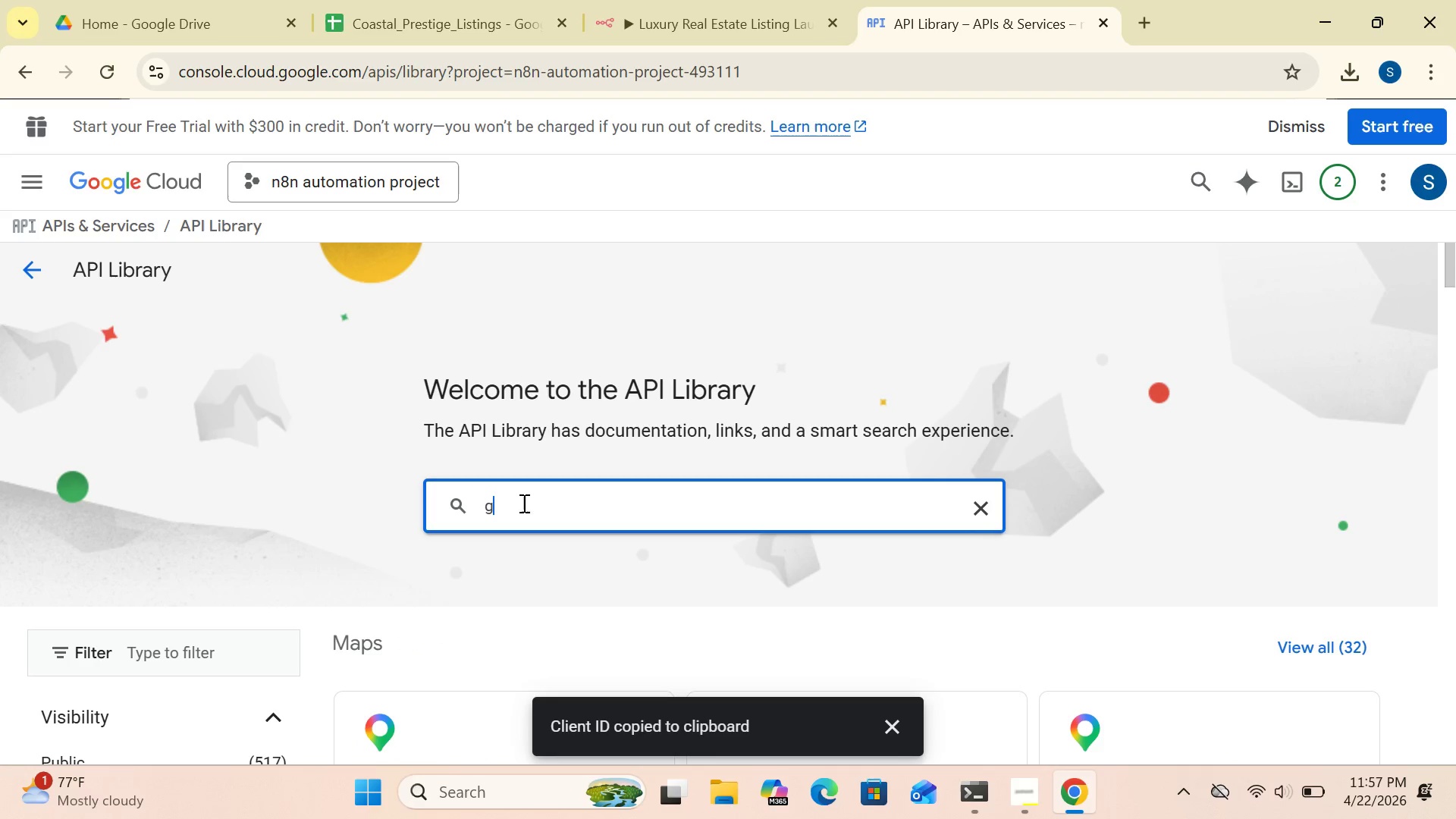 
type(google cale)
 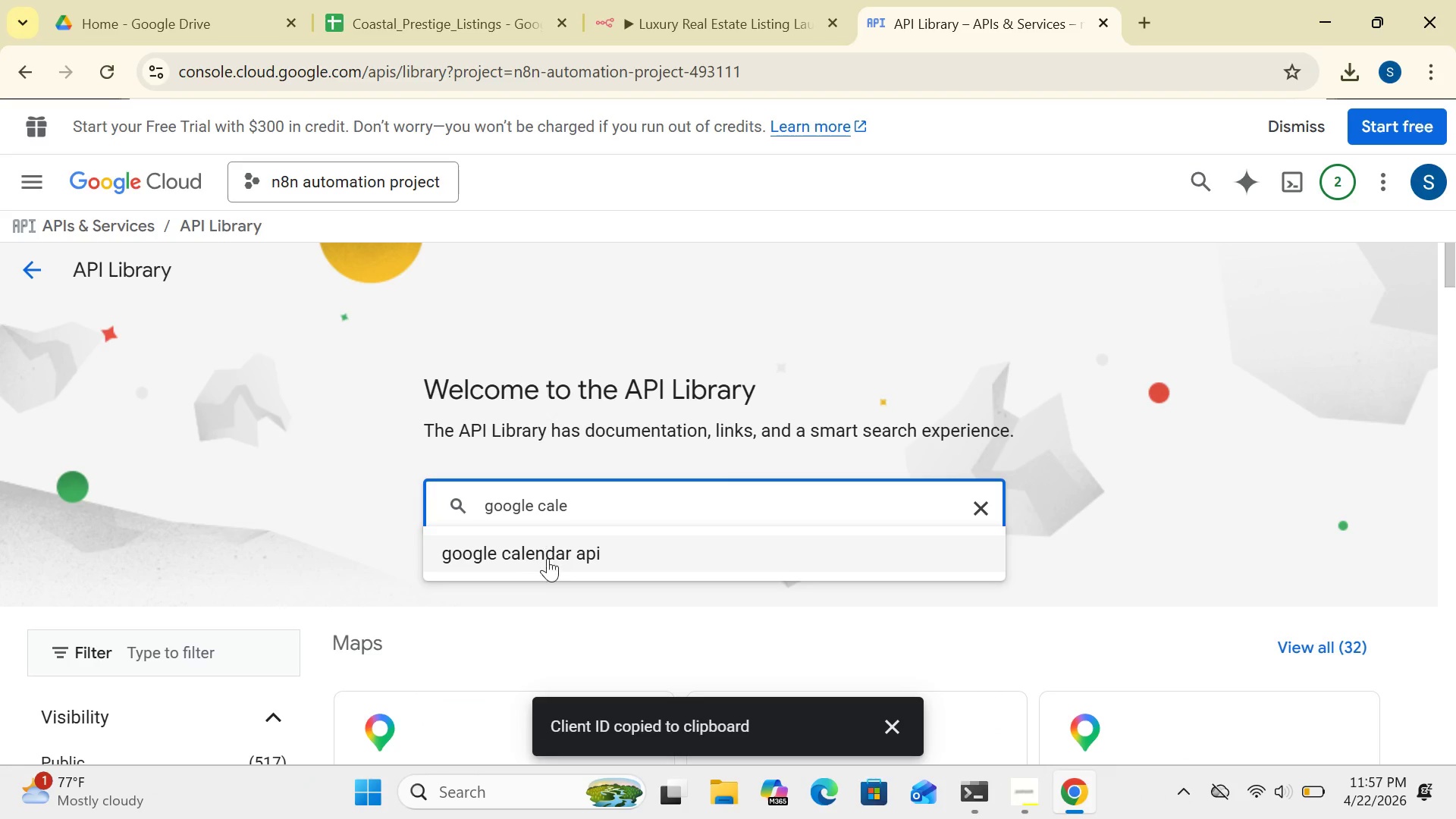 
left_click([548, 561])
 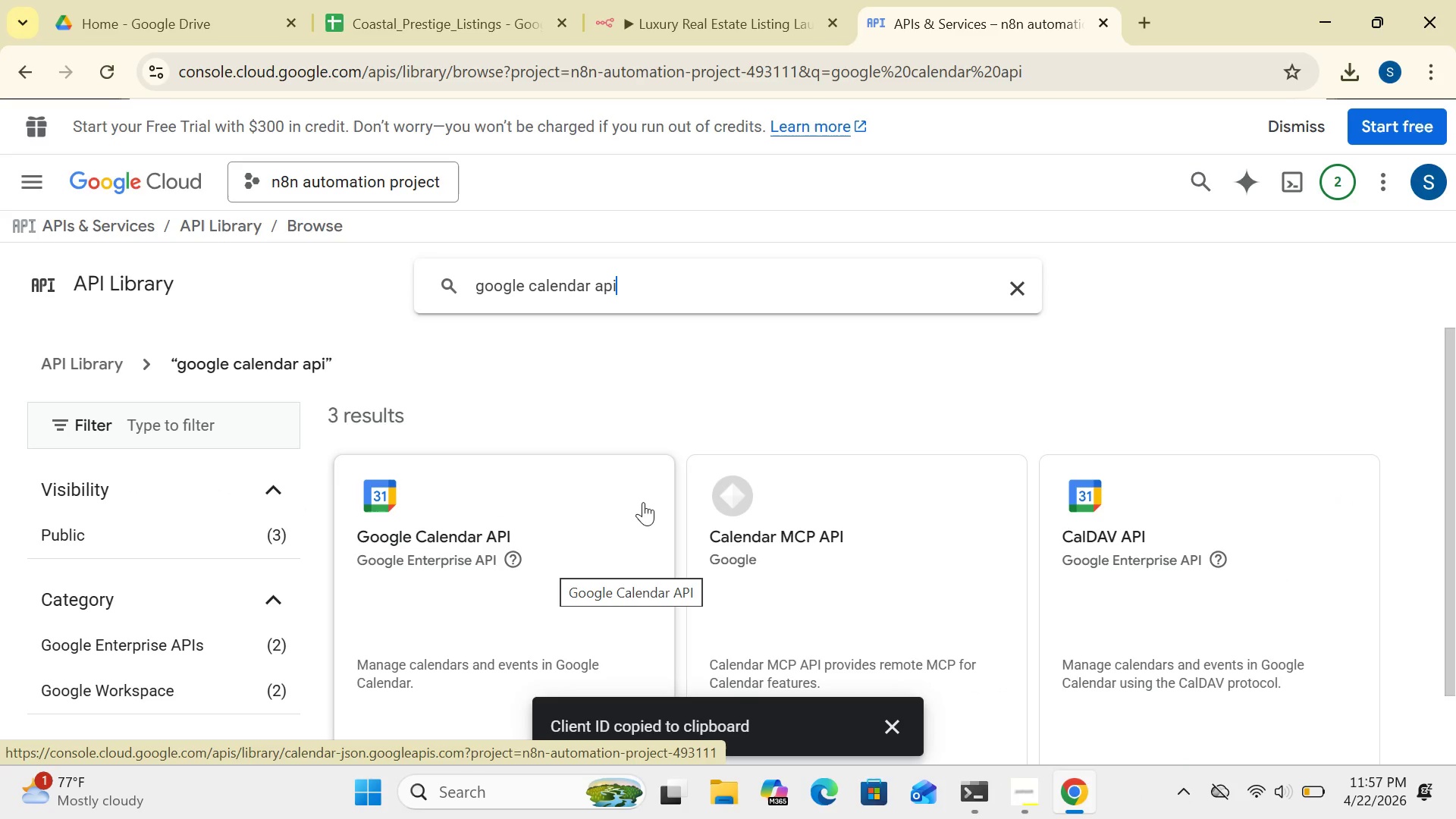 
wait(5.02)
 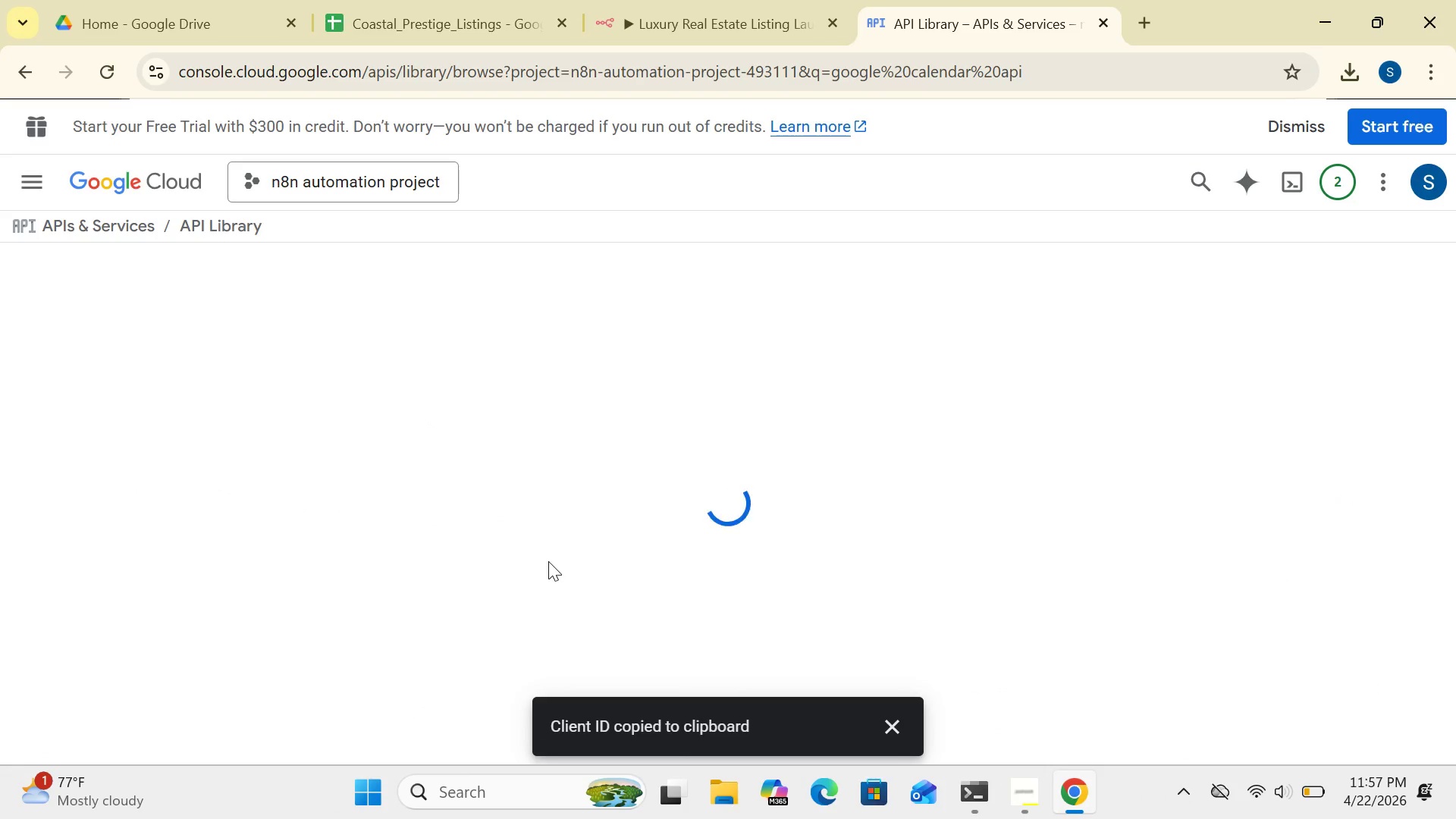 
double_click([455, 537])
 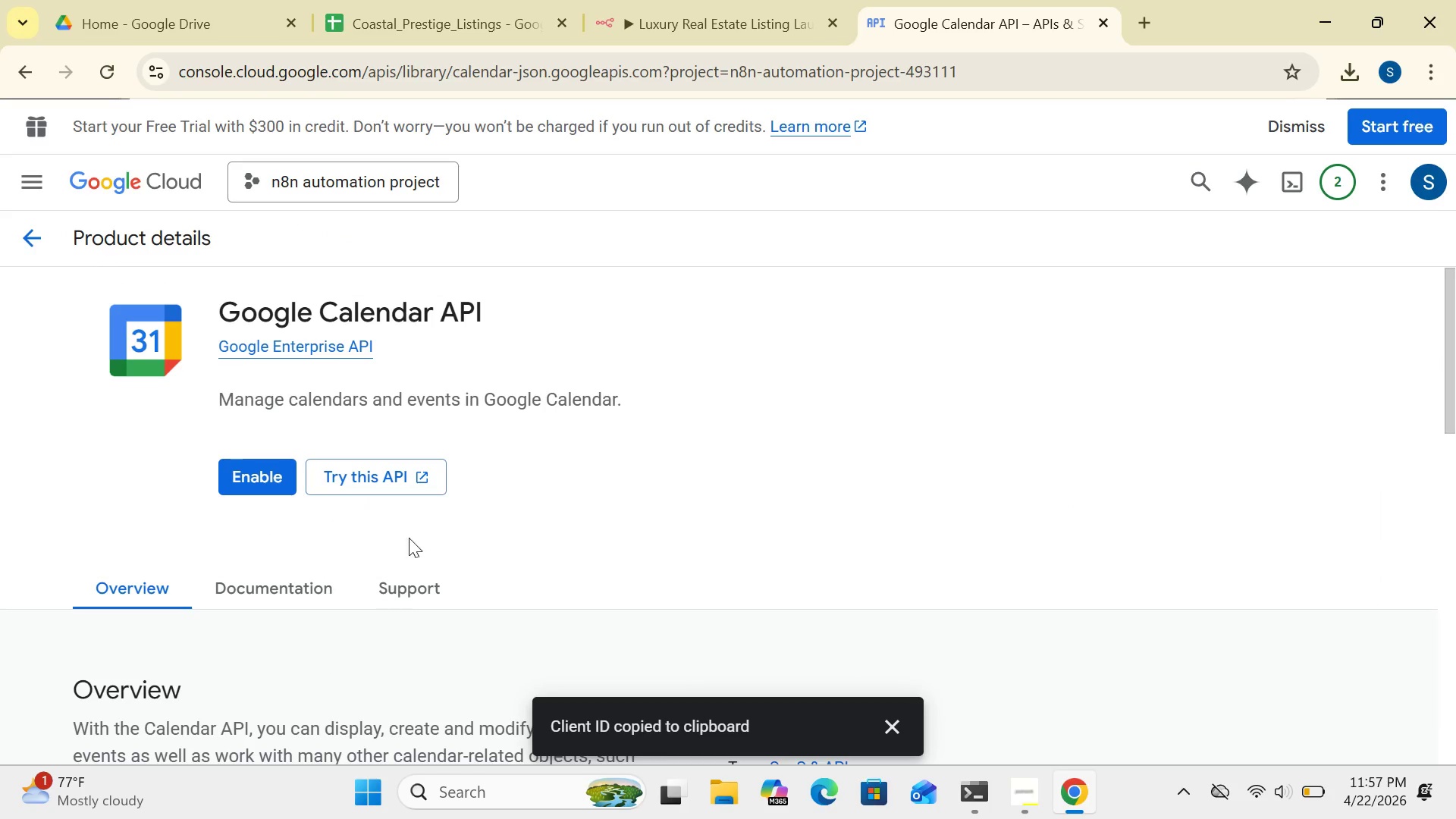 
left_click([265, 467])
 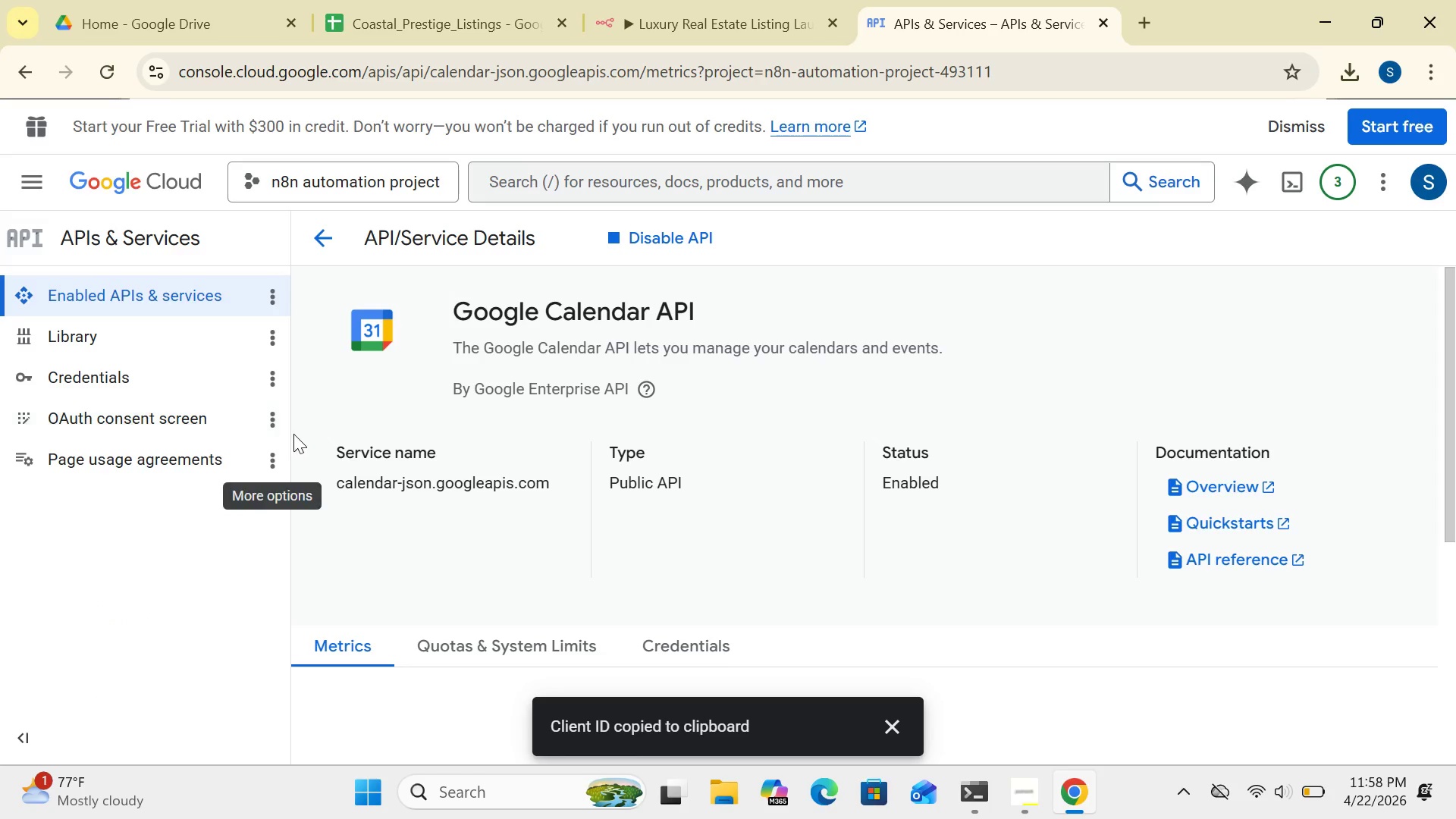 
wait(21.28)
 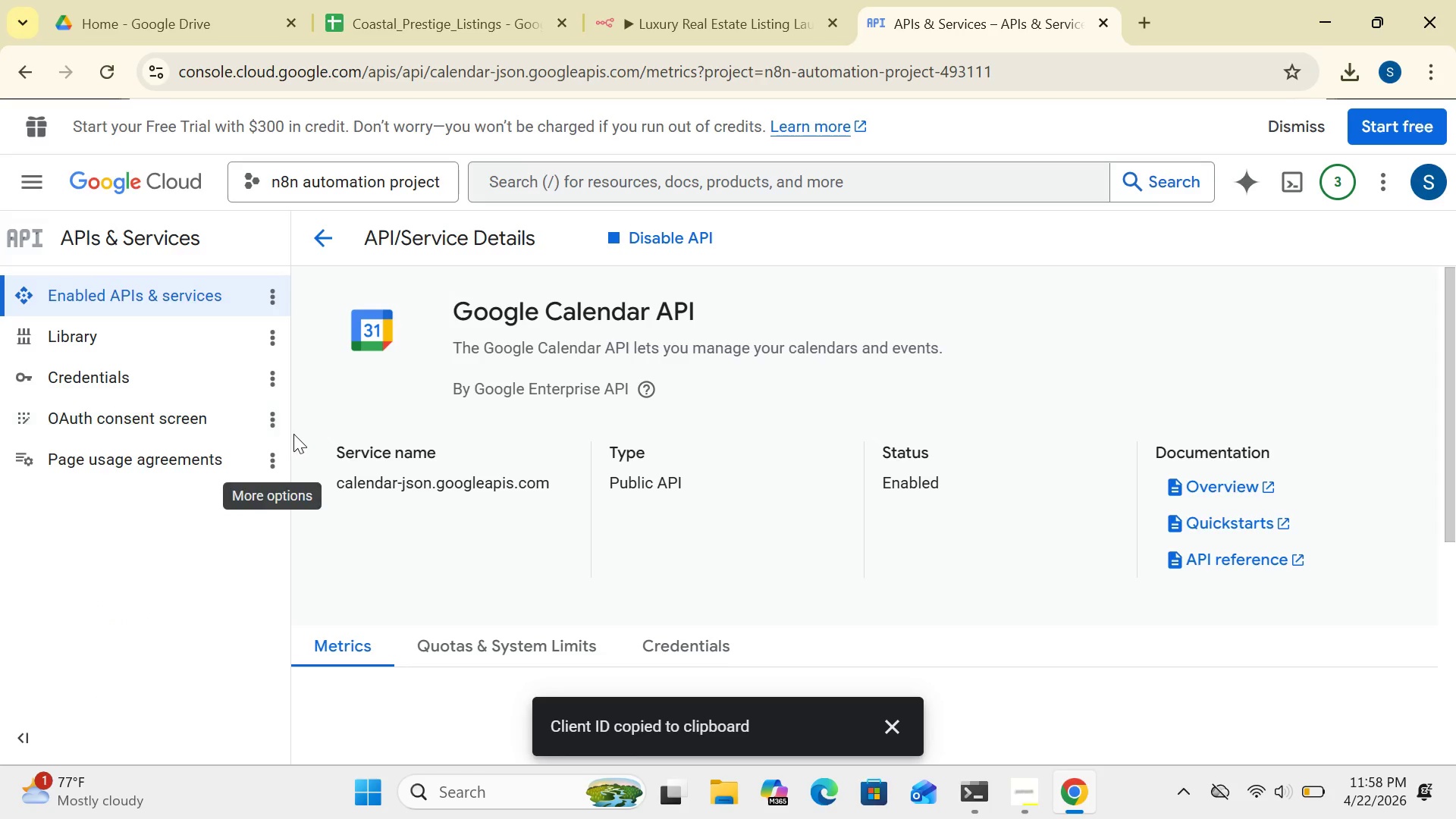 
left_click([679, 30])
 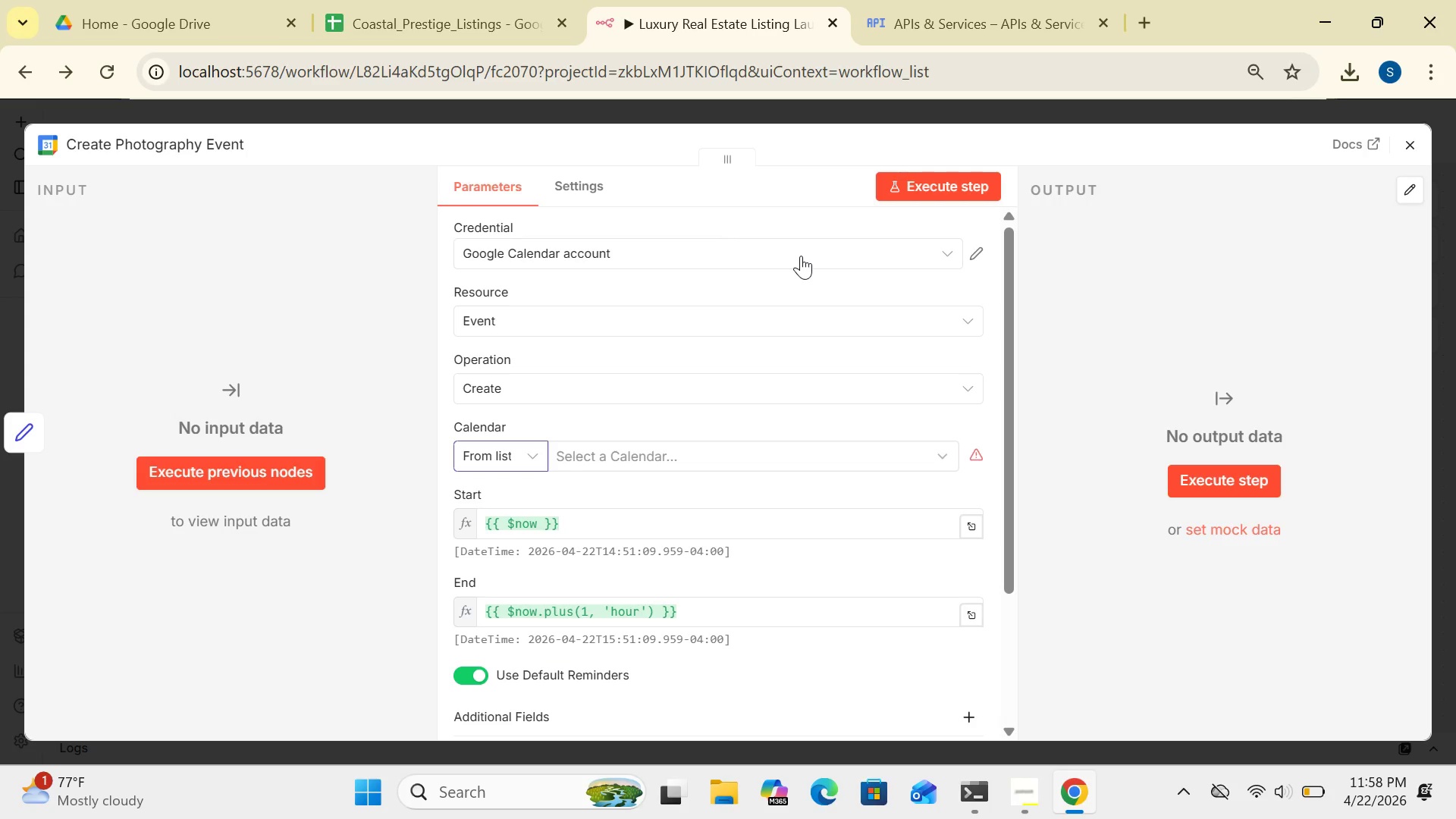 
mouse_move([844, 469])
 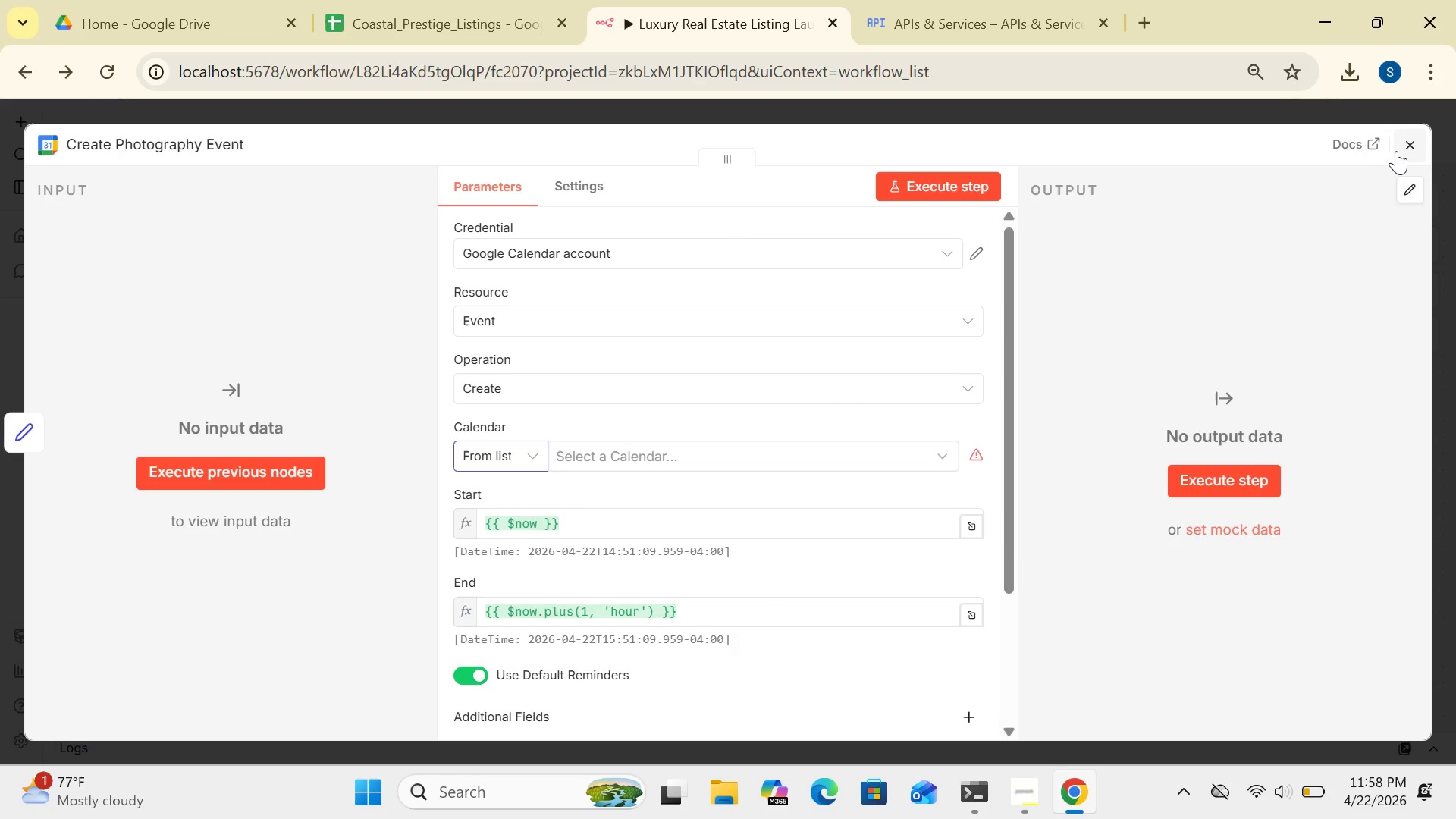 
left_click([1406, 143])
 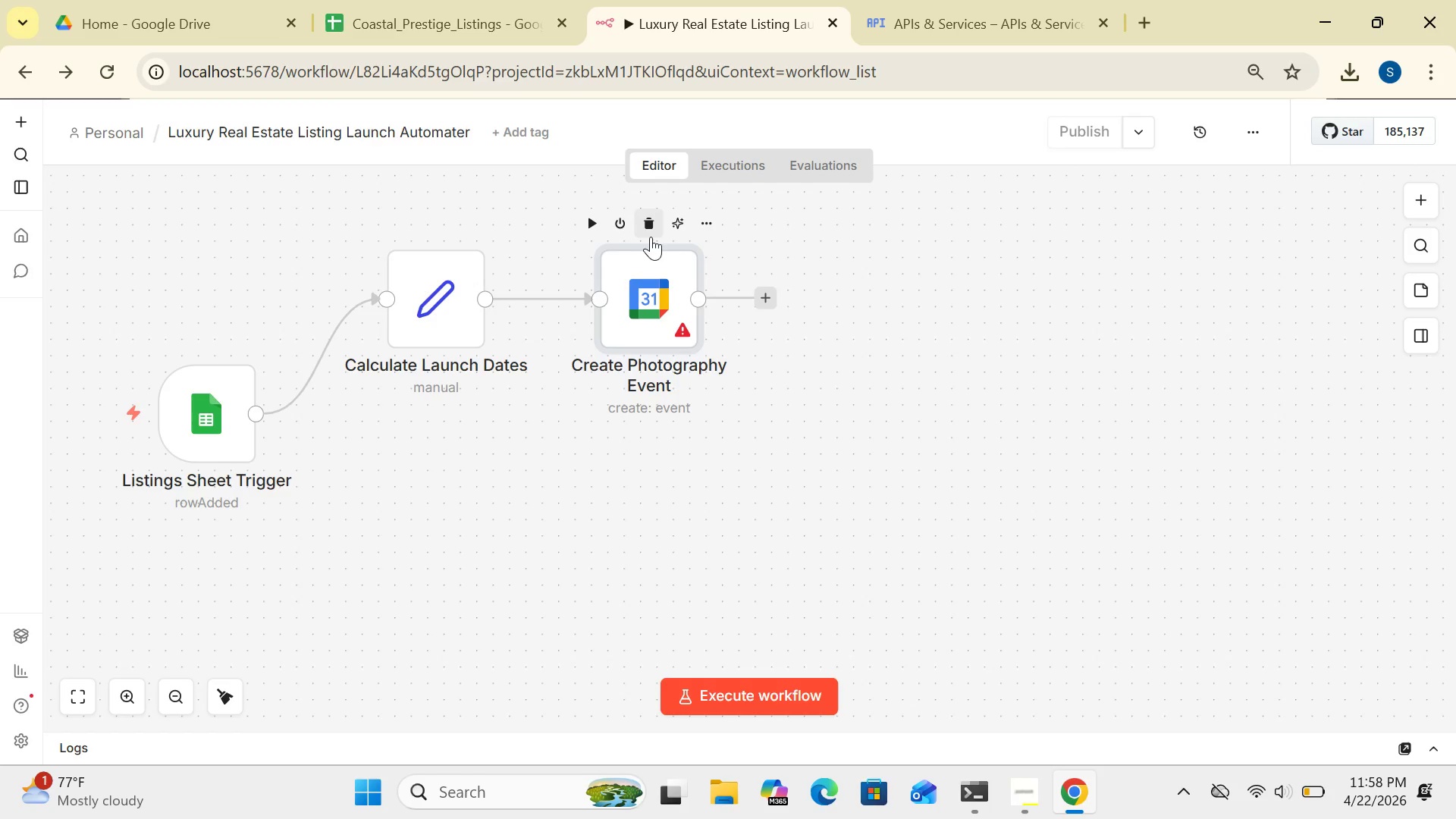 
left_click([648, 221])
 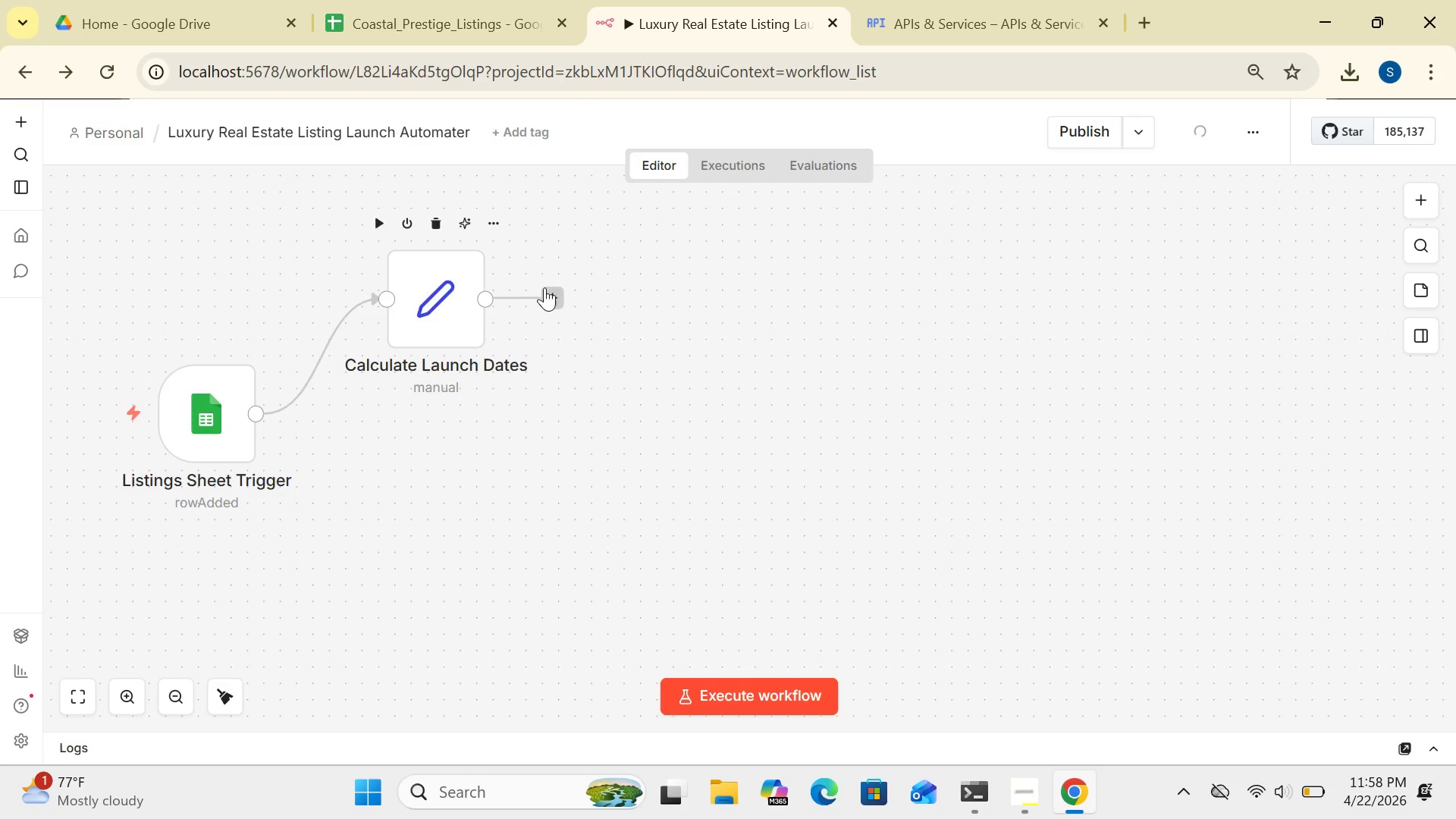 
left_click([555, 293])
 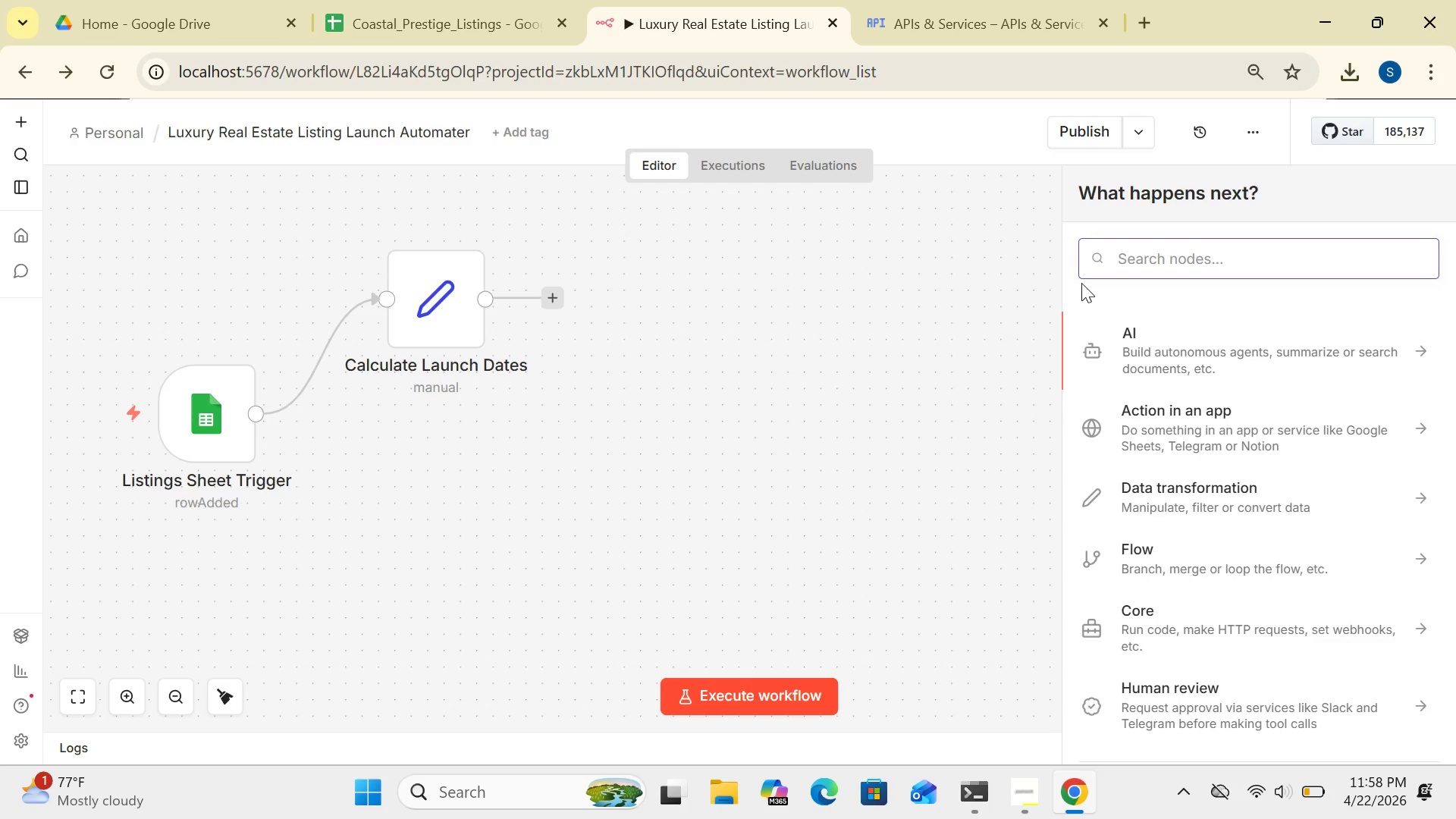 
type(google ca)
 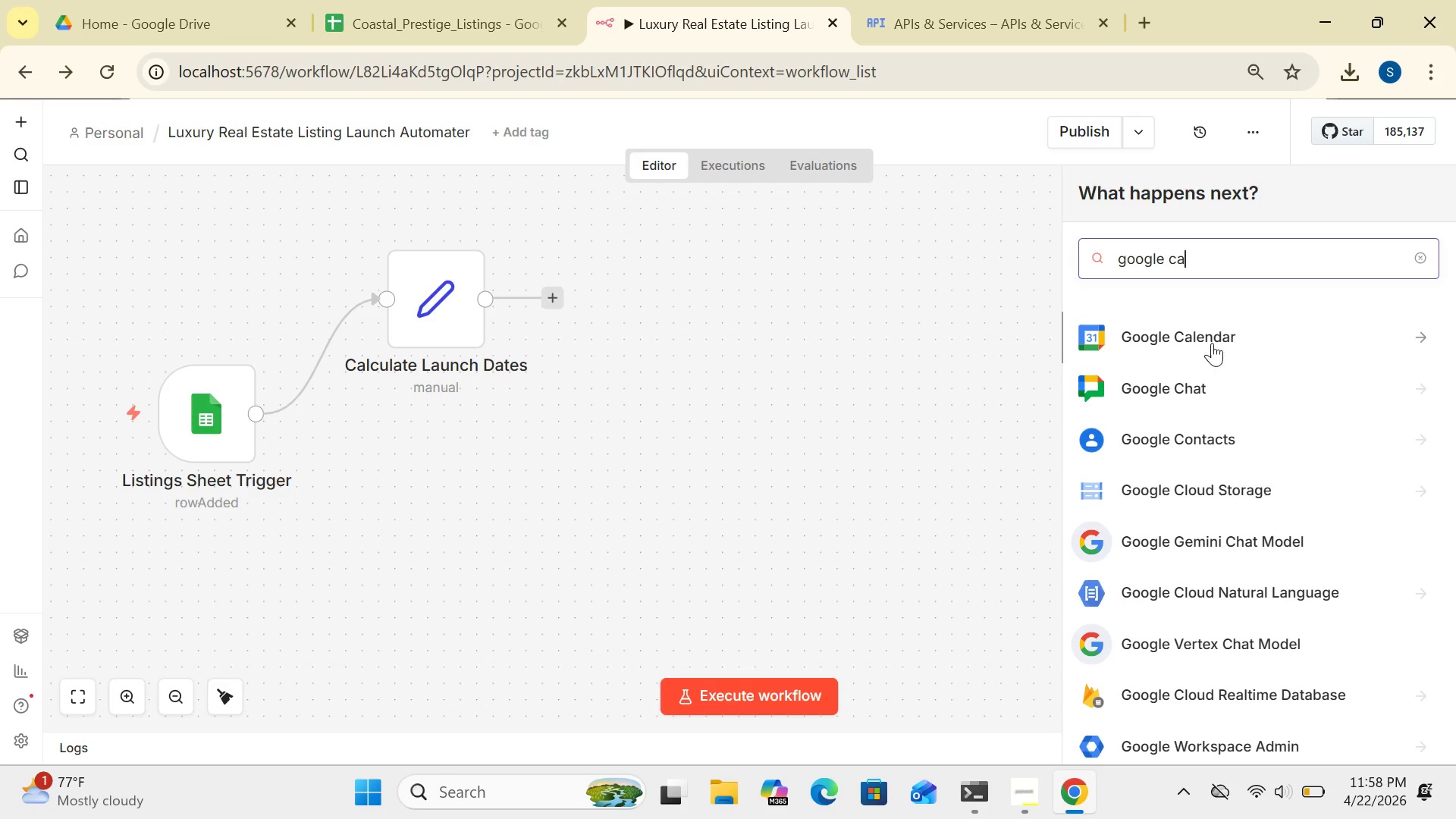 
left_click([1208, 337])
 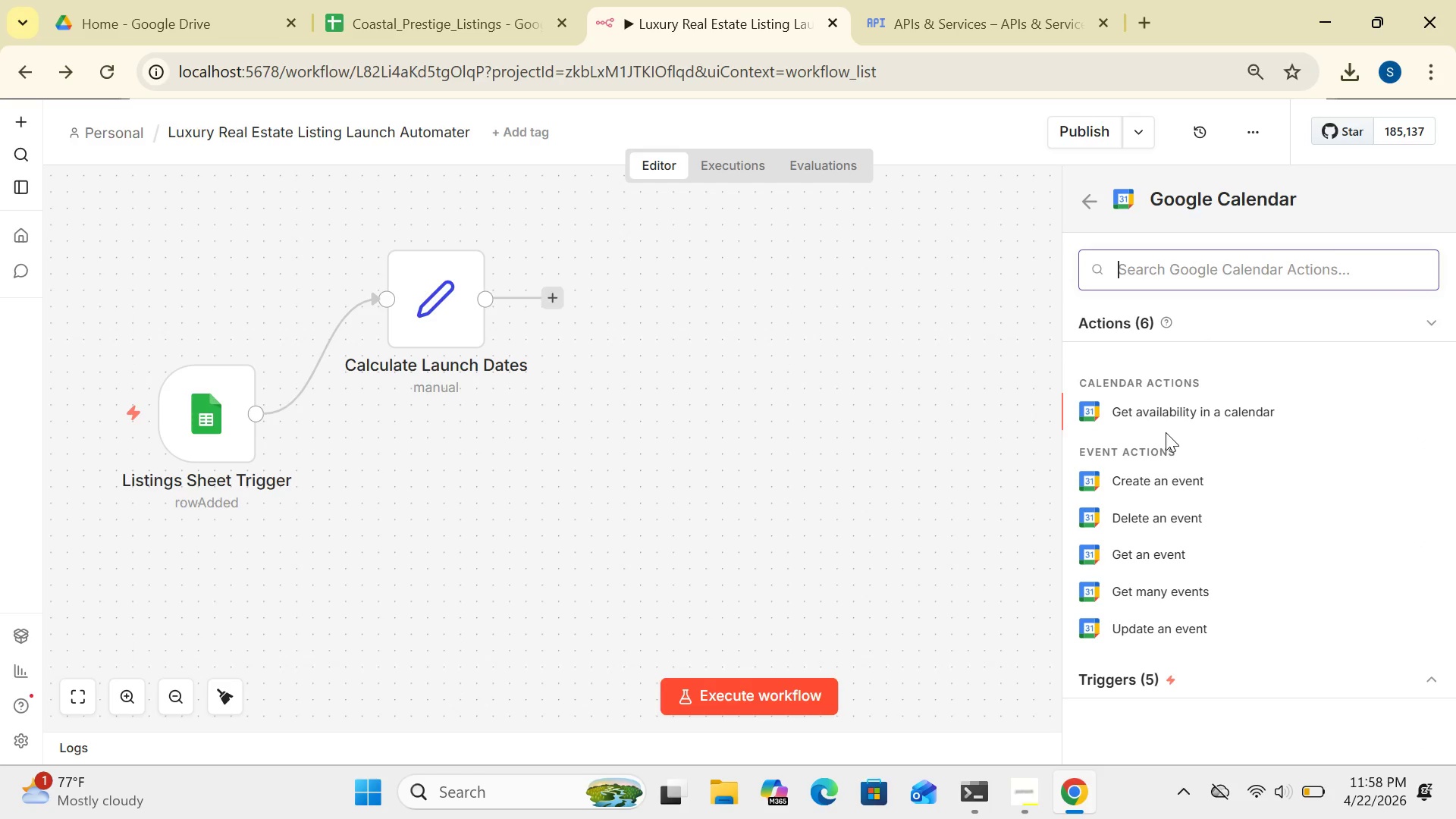 
wait(9.89)
 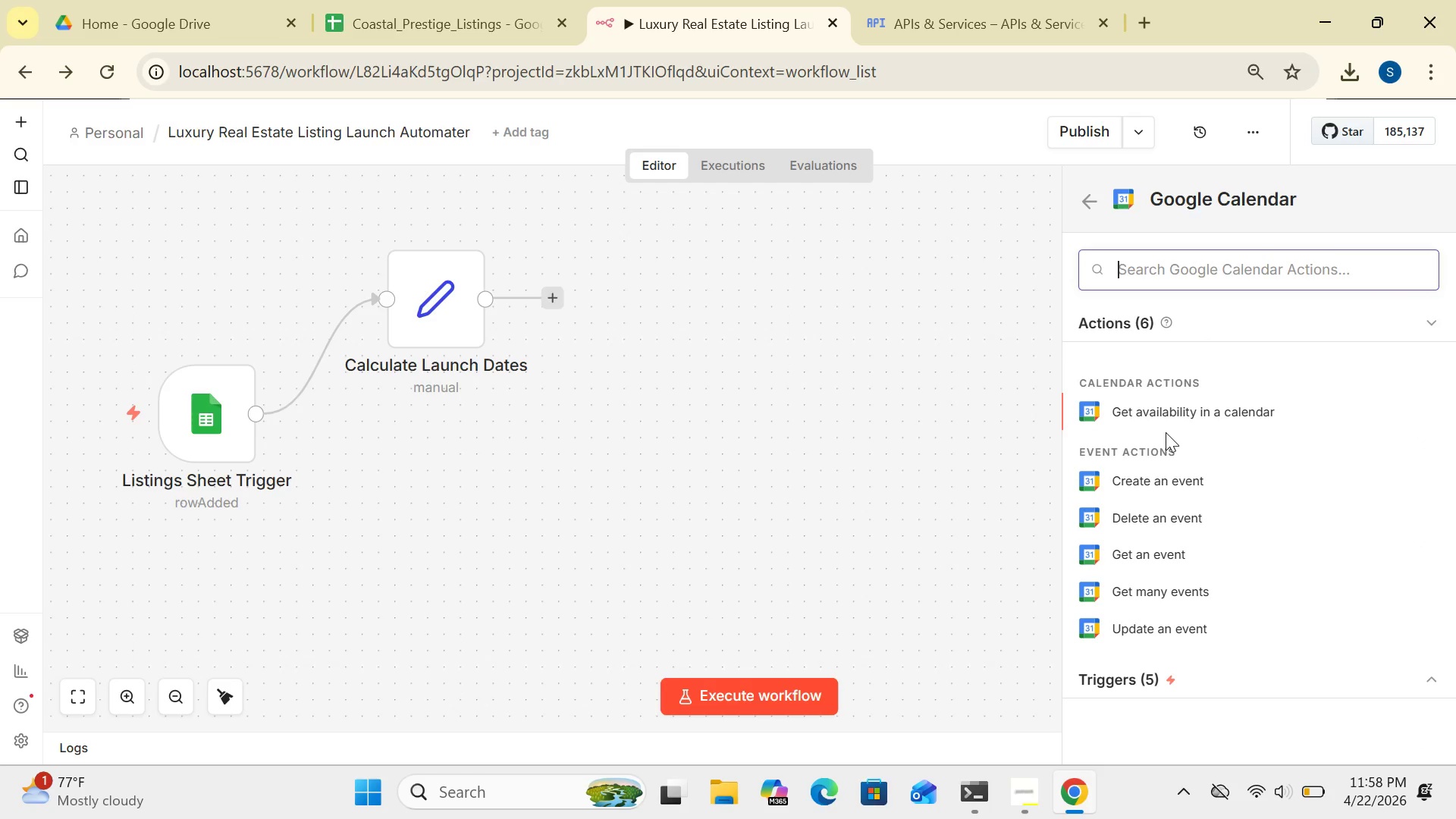 
left_click([1161, 472])
 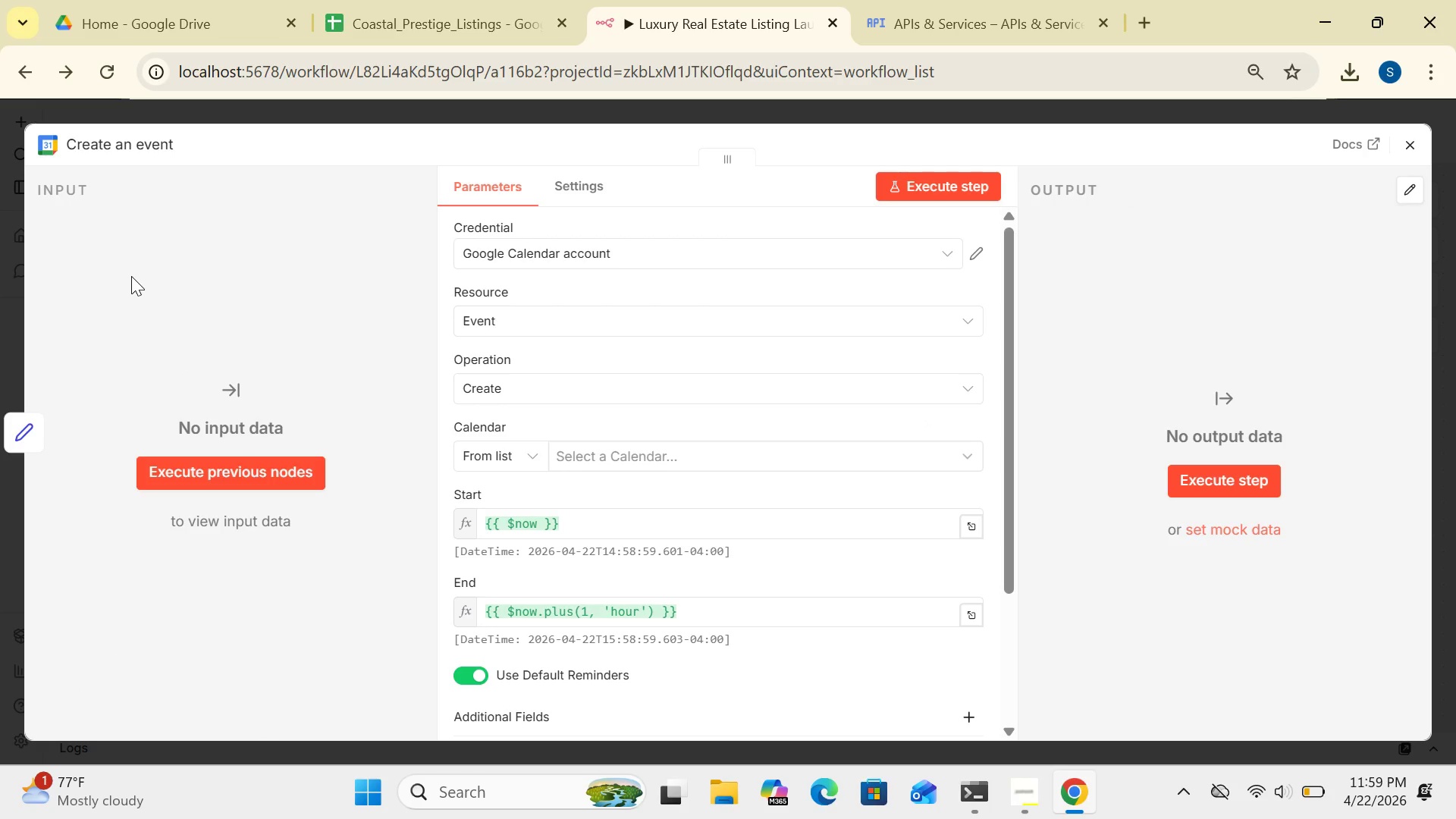 
wait(7.91)
 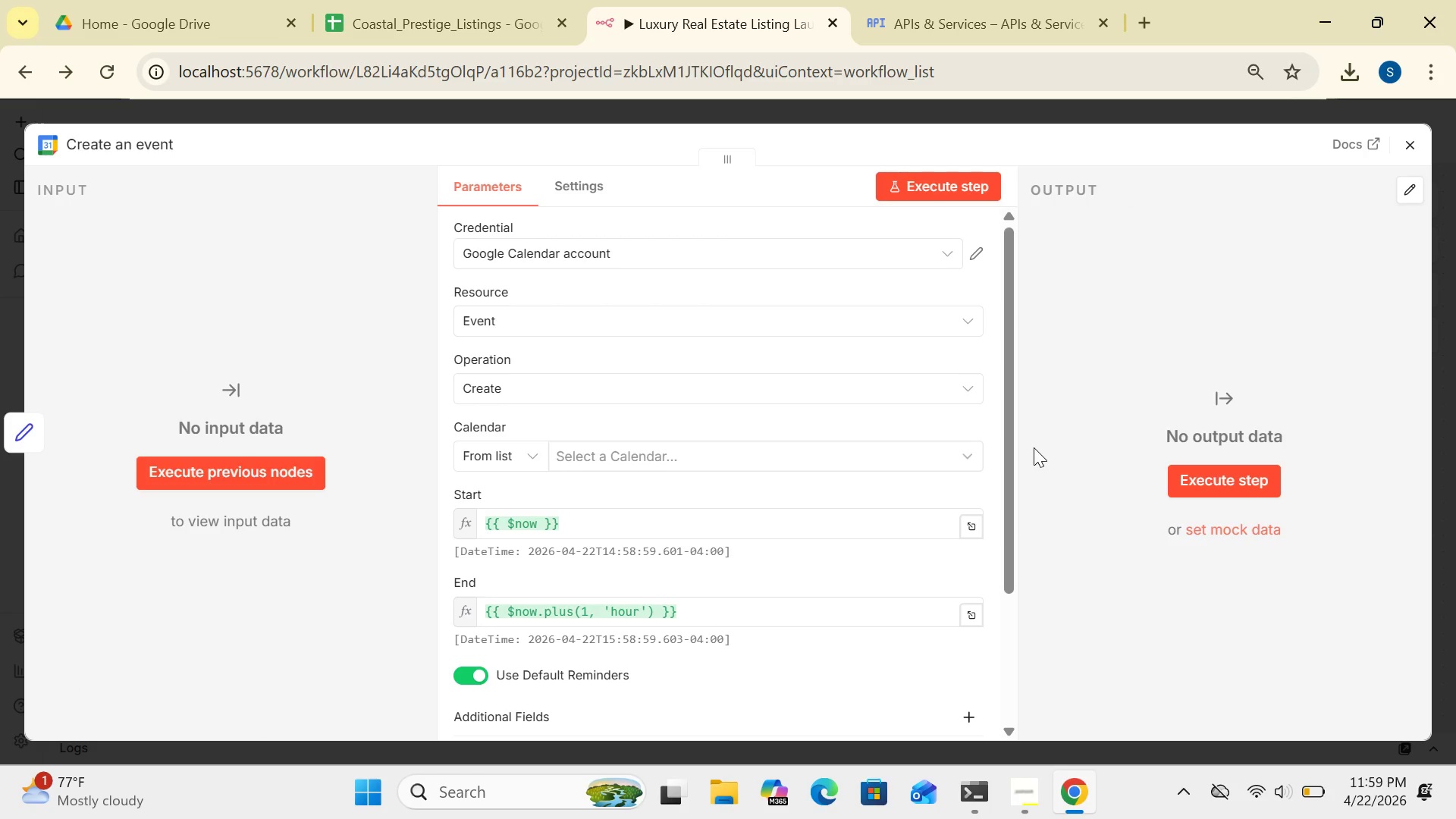 
left_click([128, 143])
 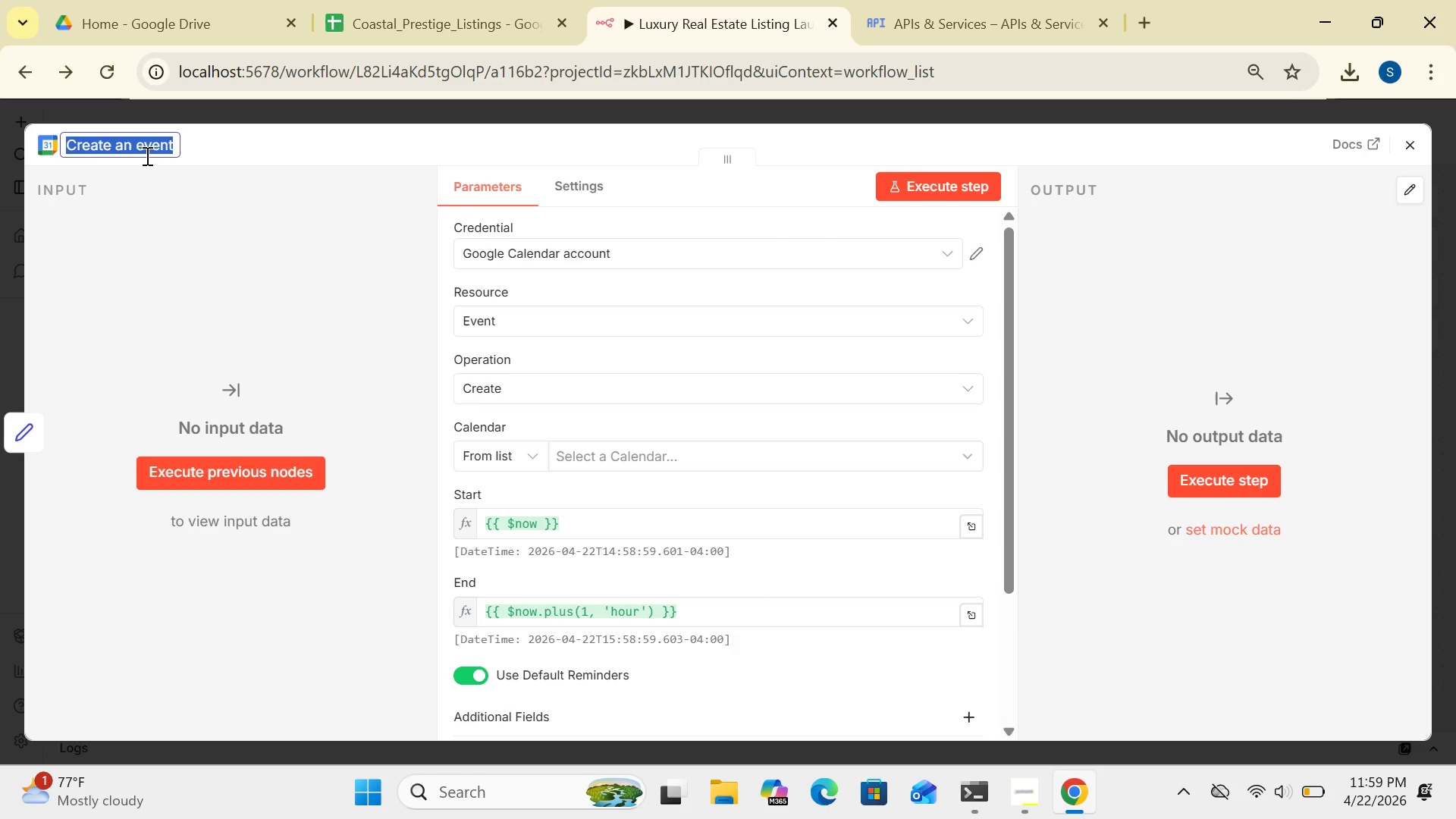 
mouse_move([149, 140])
 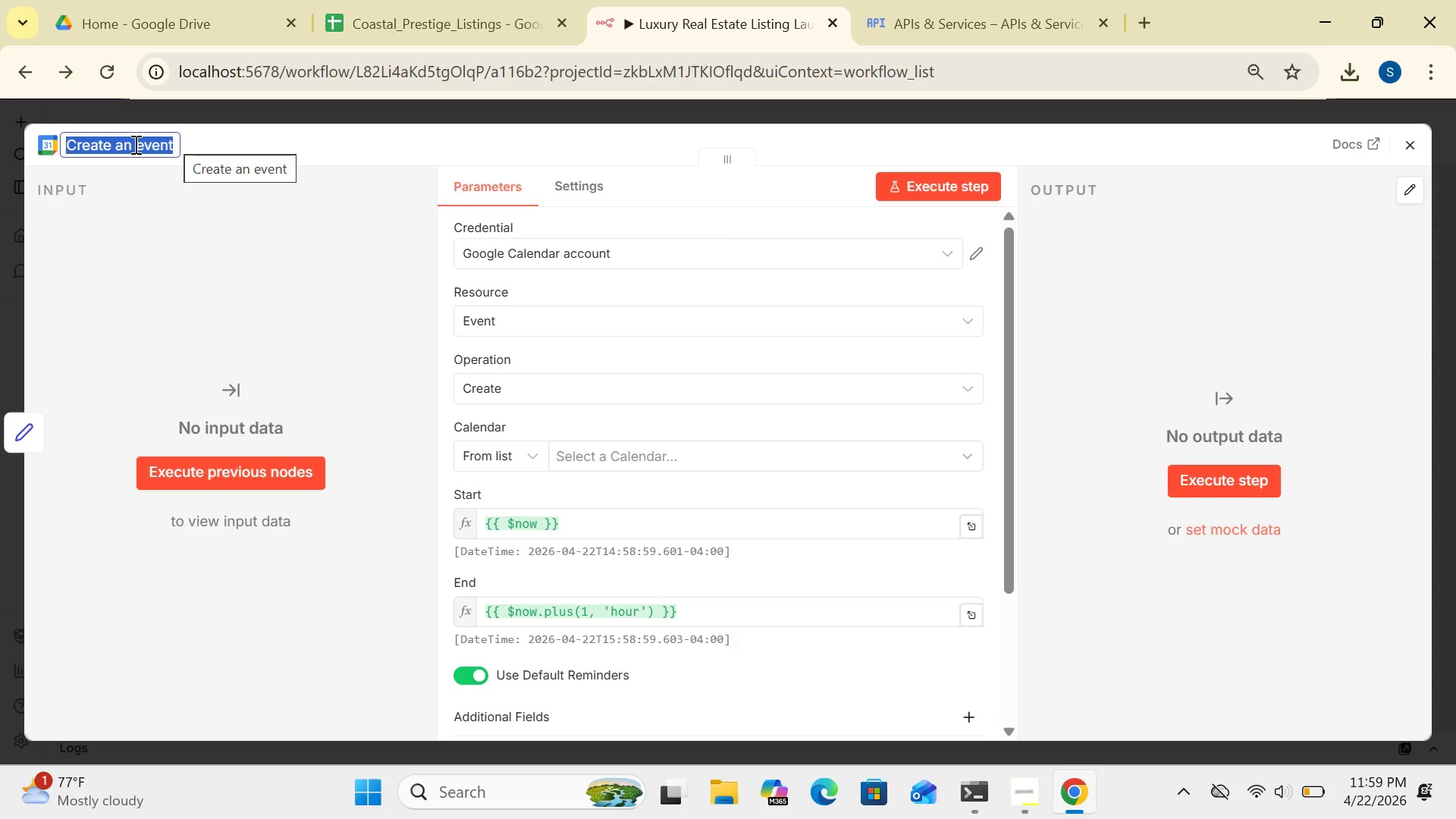 
left_click([134, 144])
 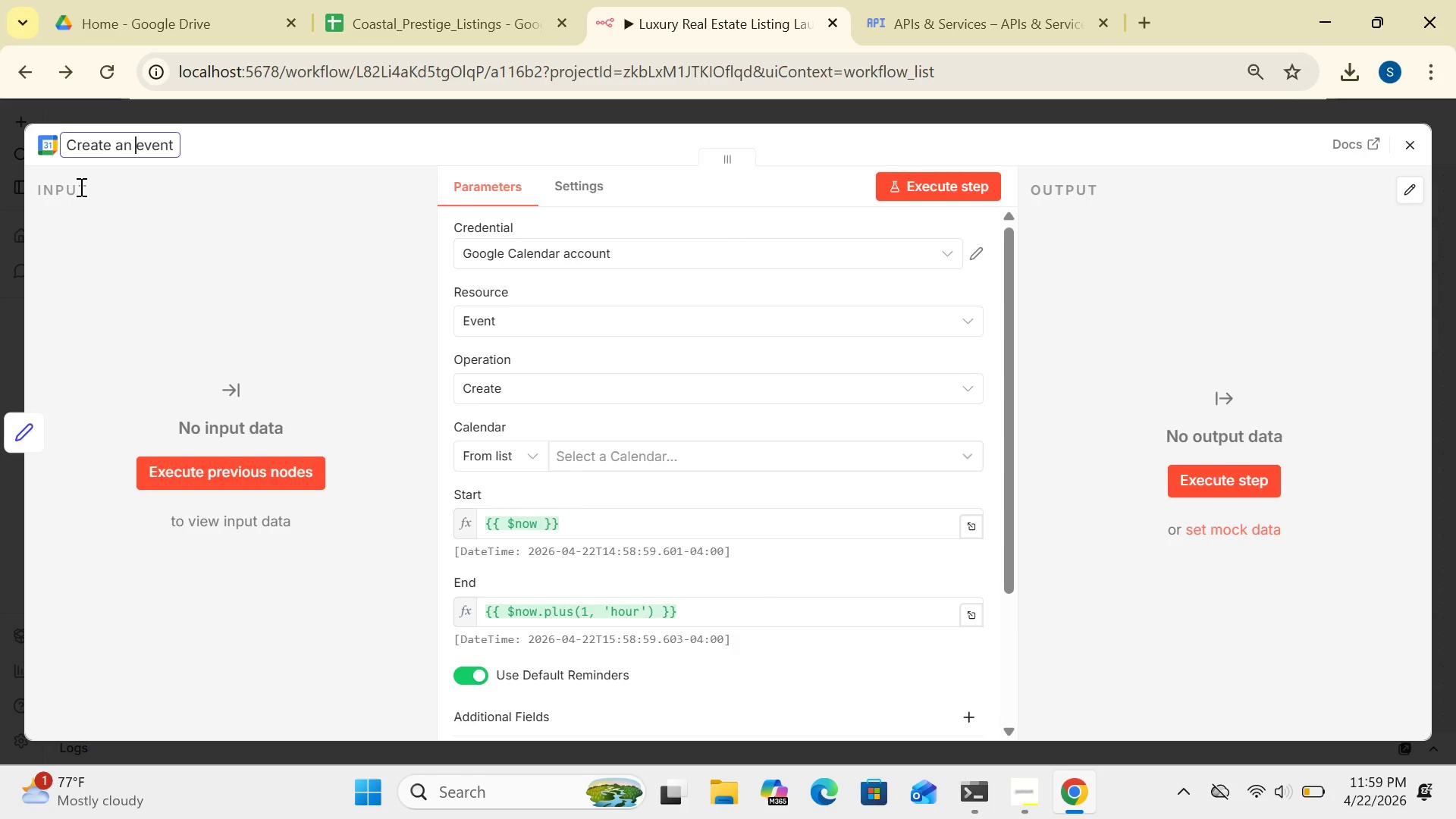 
key(Backspace)
key(Backspace)
key(Backspace)
type(Photography )
 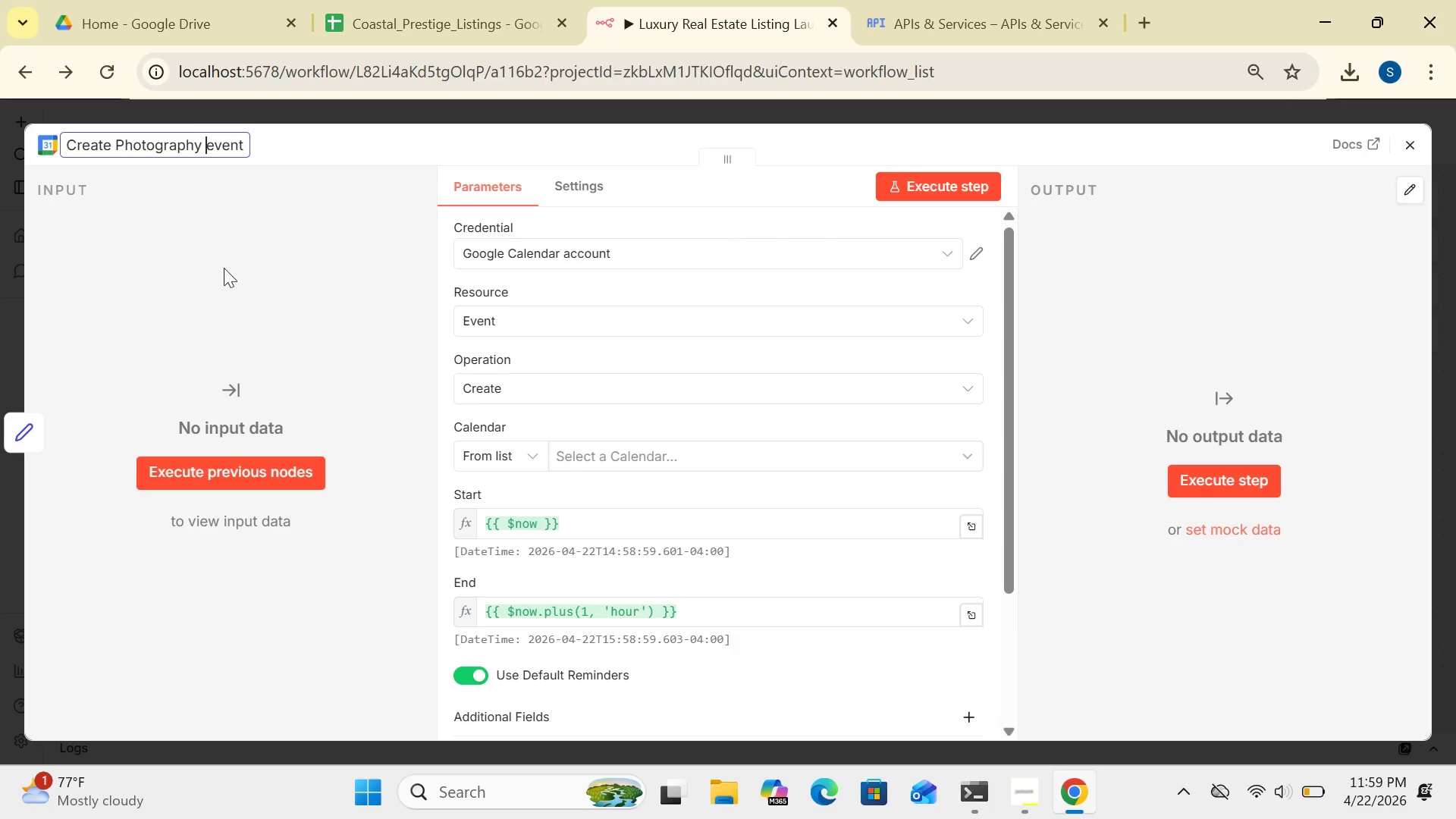 
left_click([235, 265])
 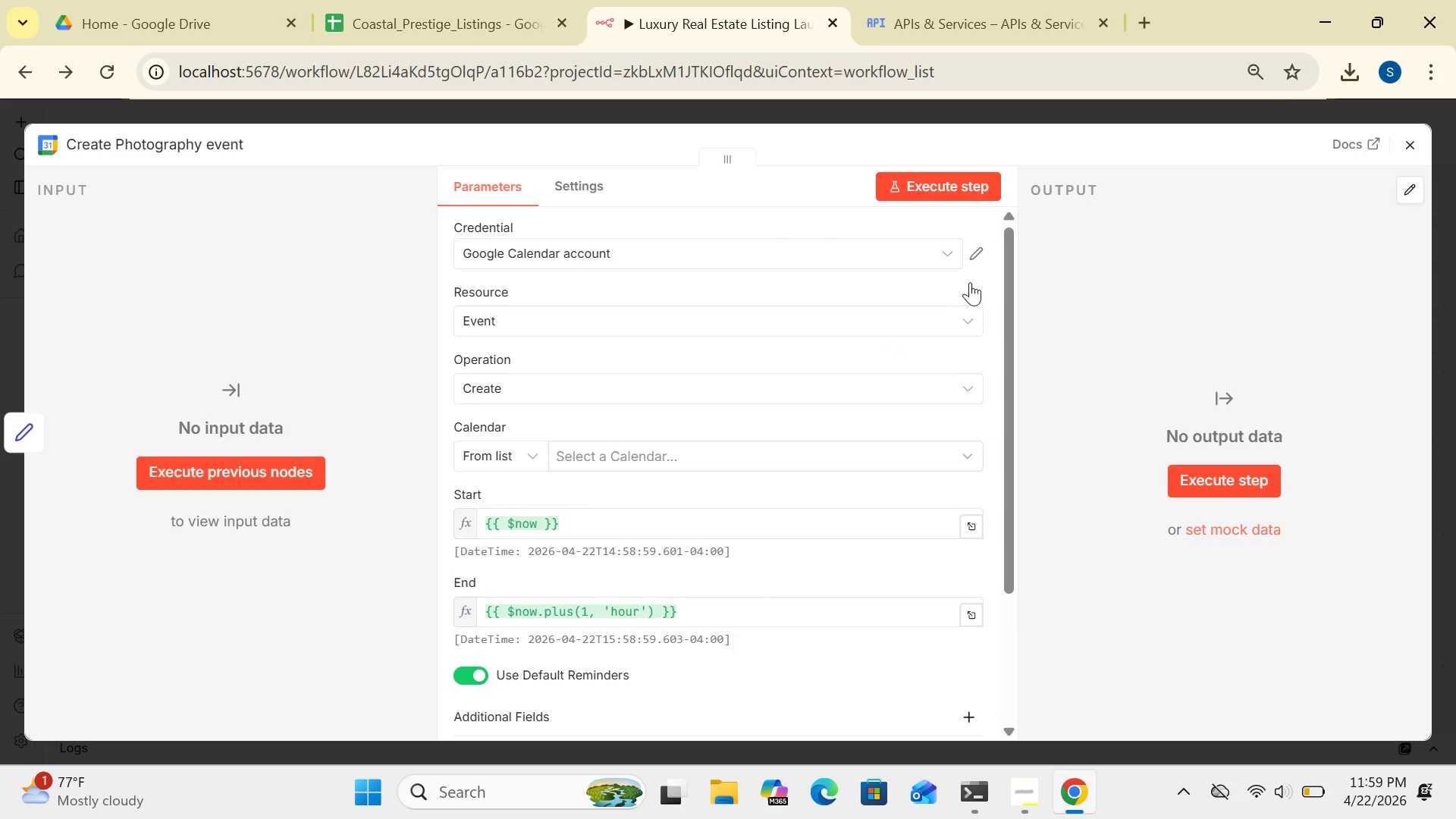 
left_click([981, 259])
 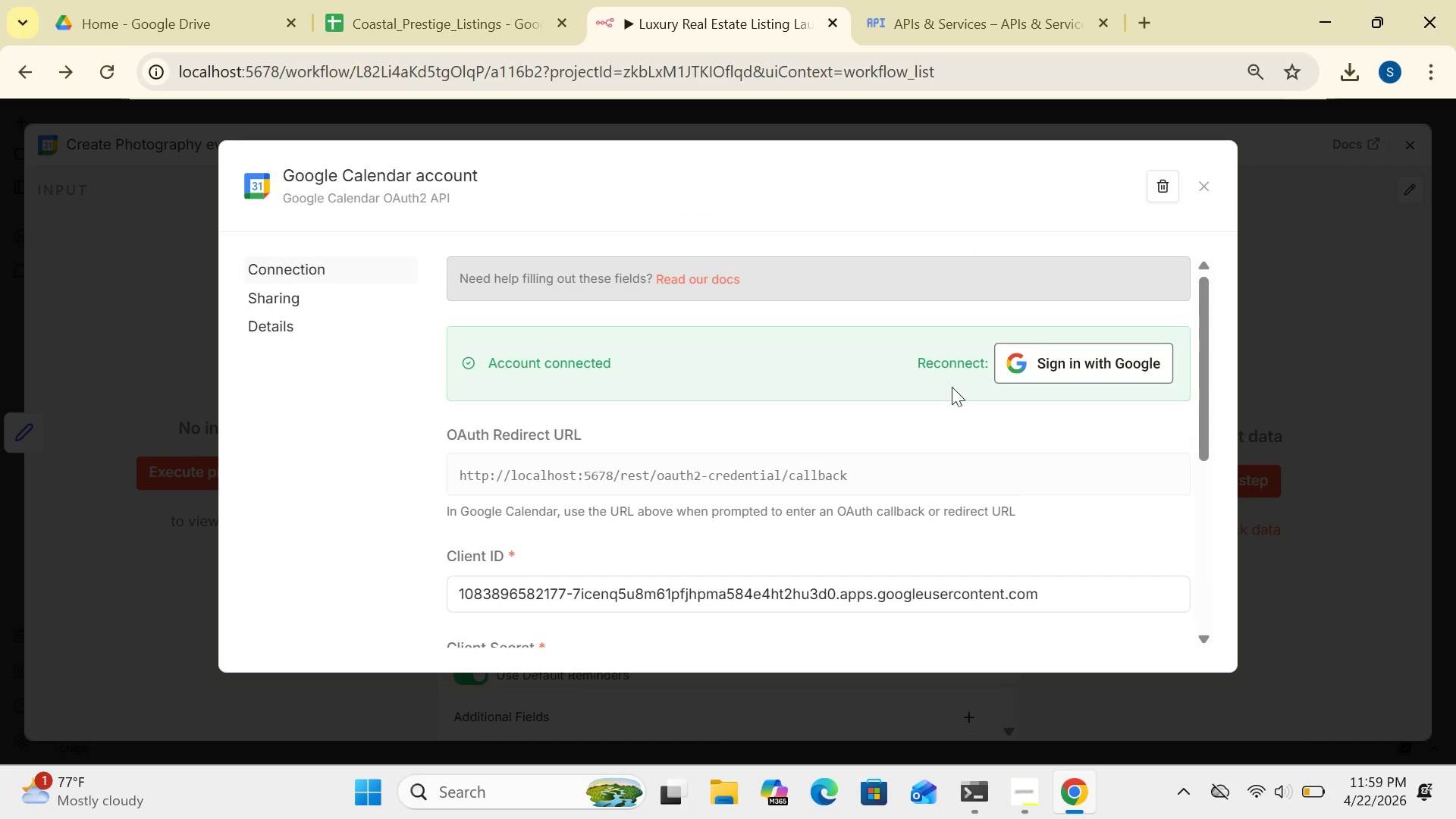 
left_click([1039, 358])
 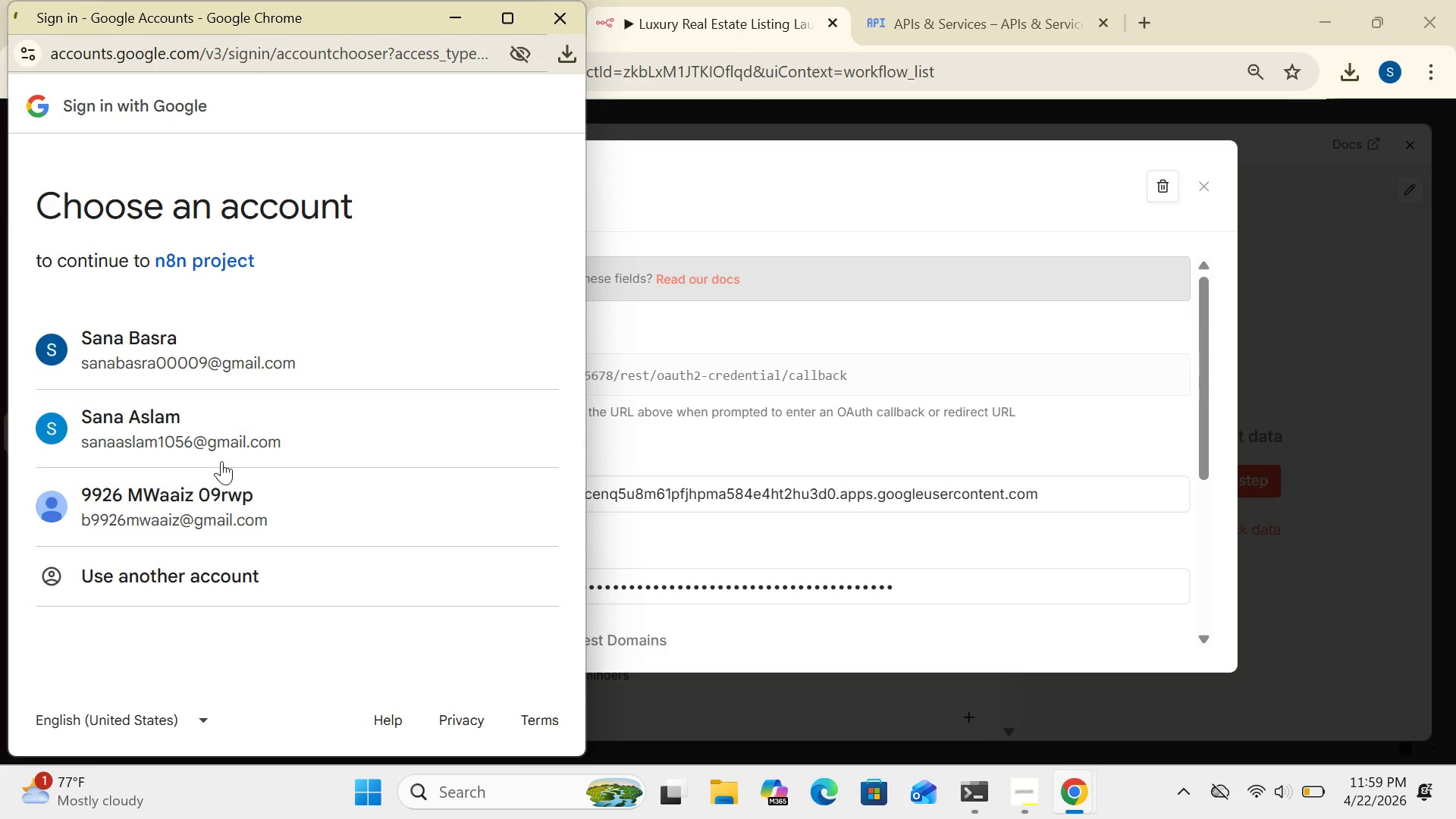 
left_click([227, 354])
 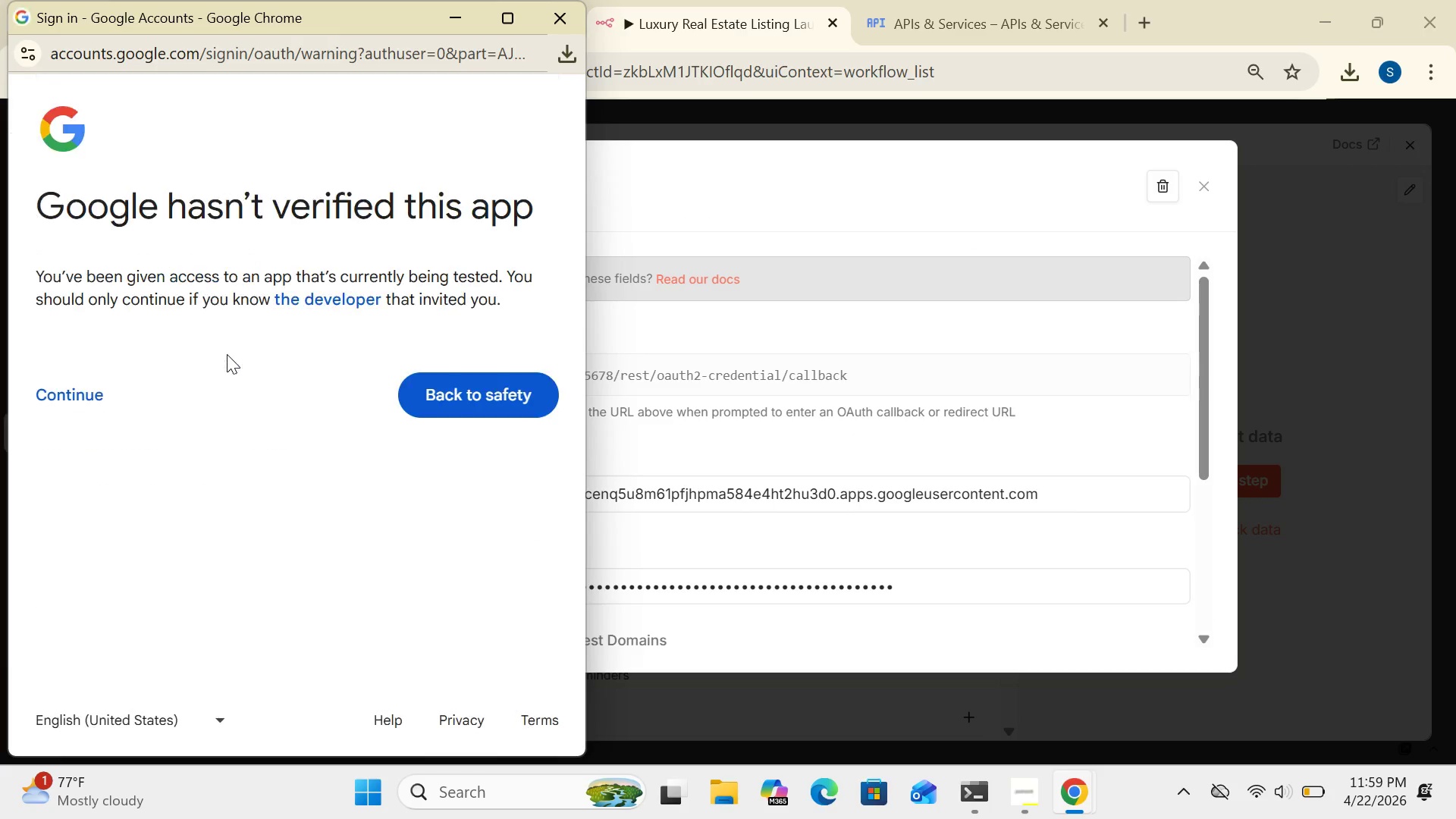 
wait(5.61)
 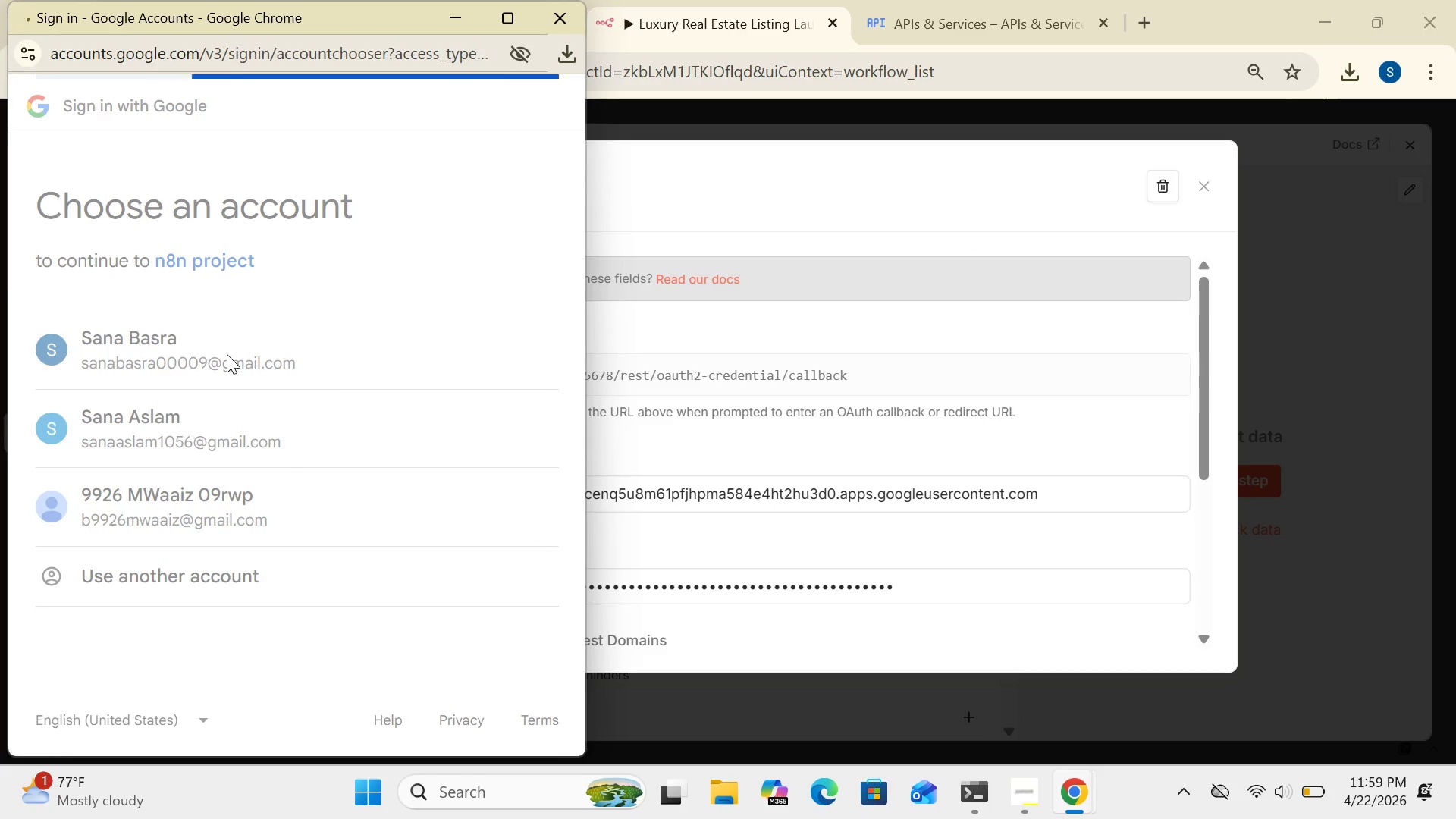 
left_click([86, 391])
 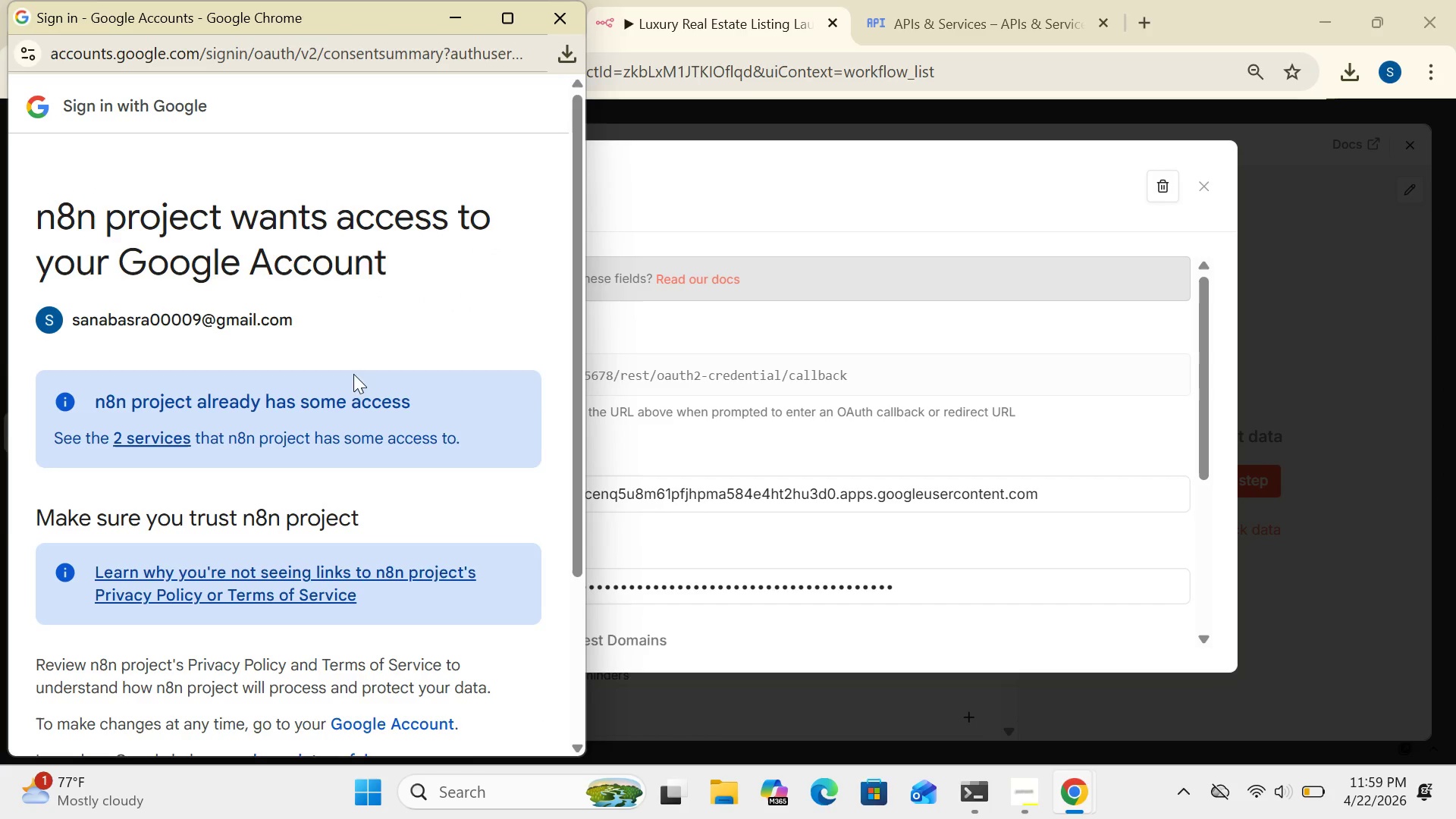 
left_click_drag(start_coordinate=[576, 397], to_coordinate=[564, 659])
 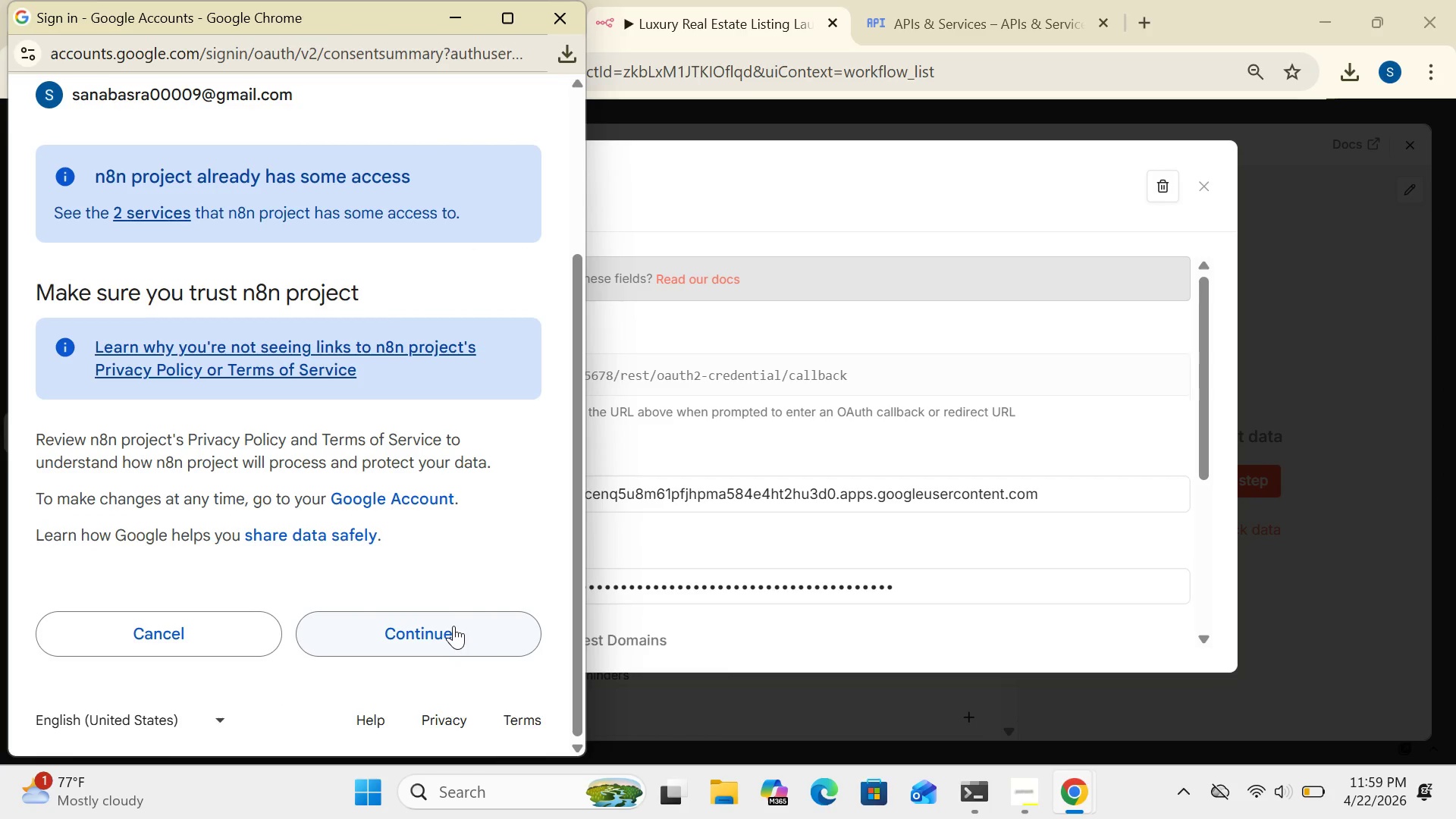 
left_click([453, 626])
 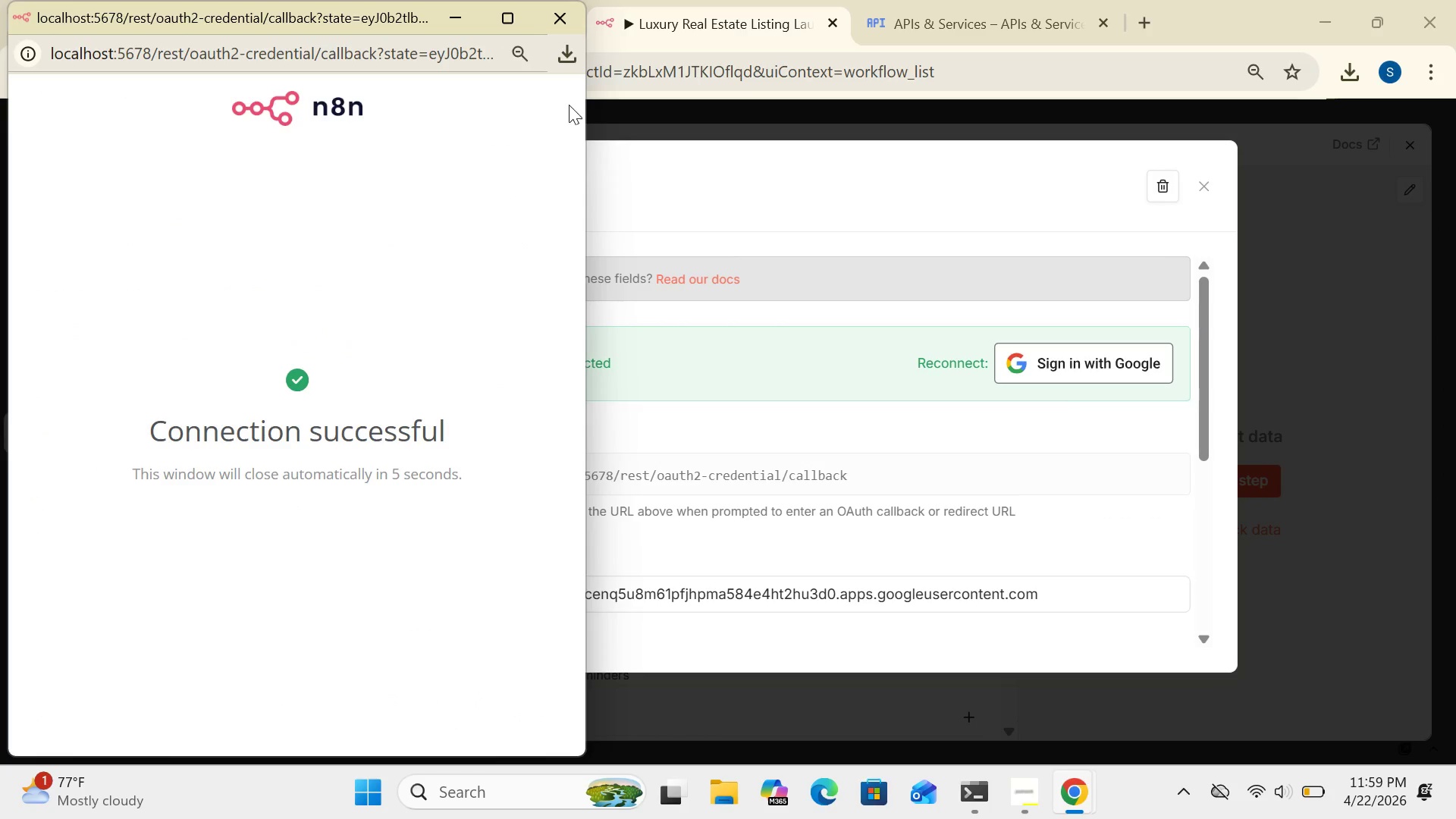 
left_click([562, 16])
 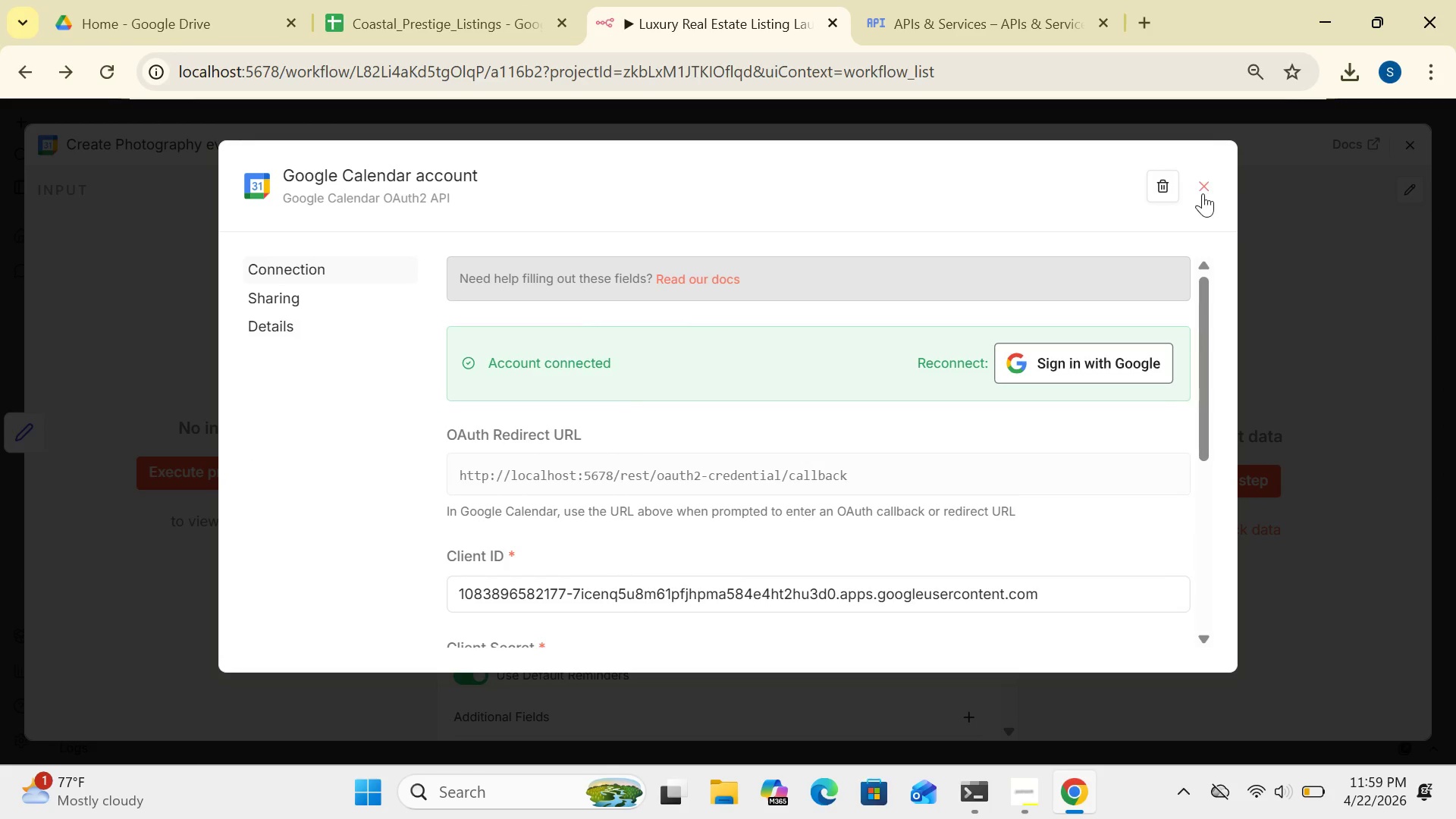 
left_click([1204, 190])
 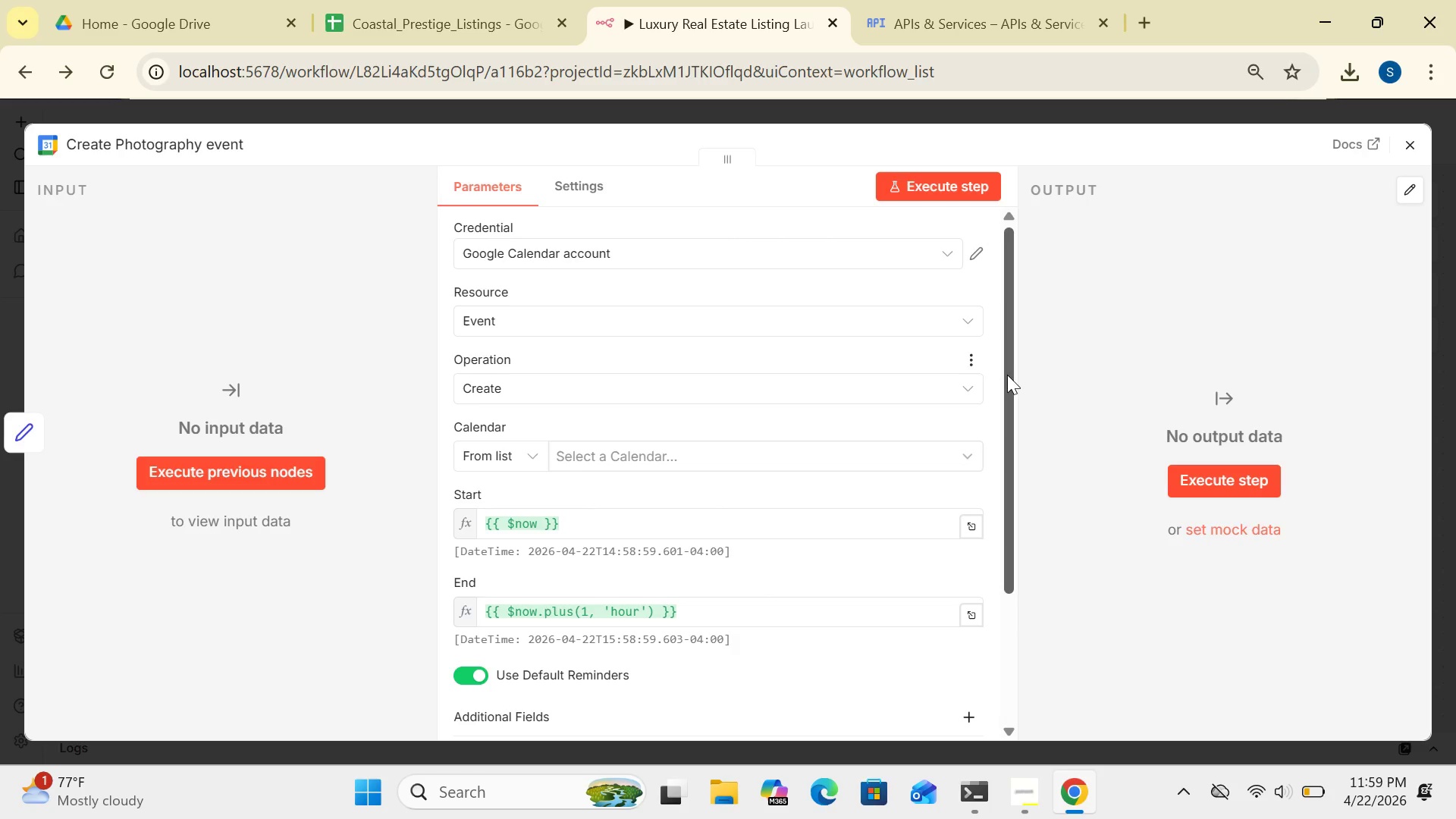 
left_click_drag(start_coordinate=[1012, 376], to_coordinate=[996, 436])
 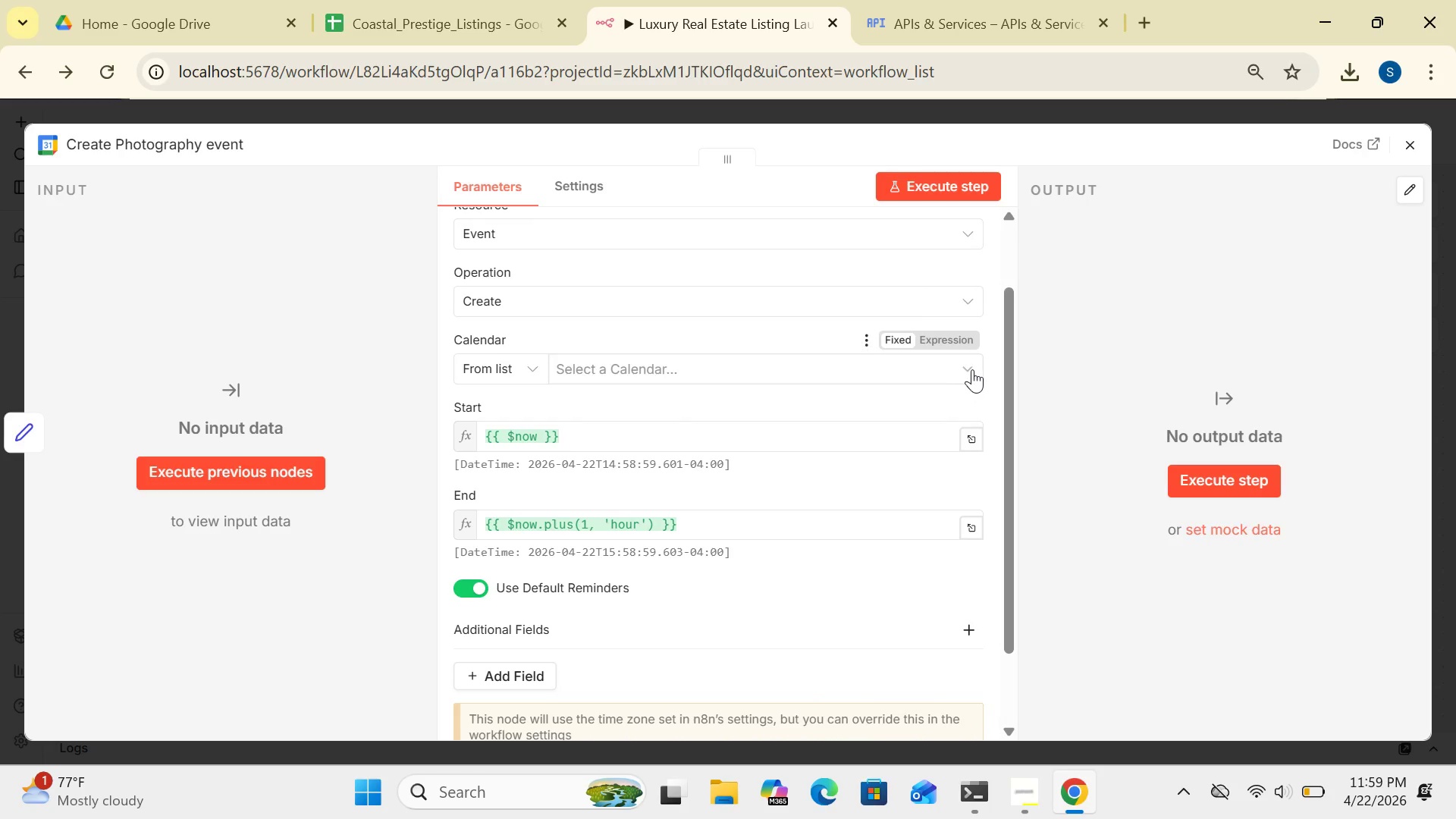 
left_click([972, 369])
 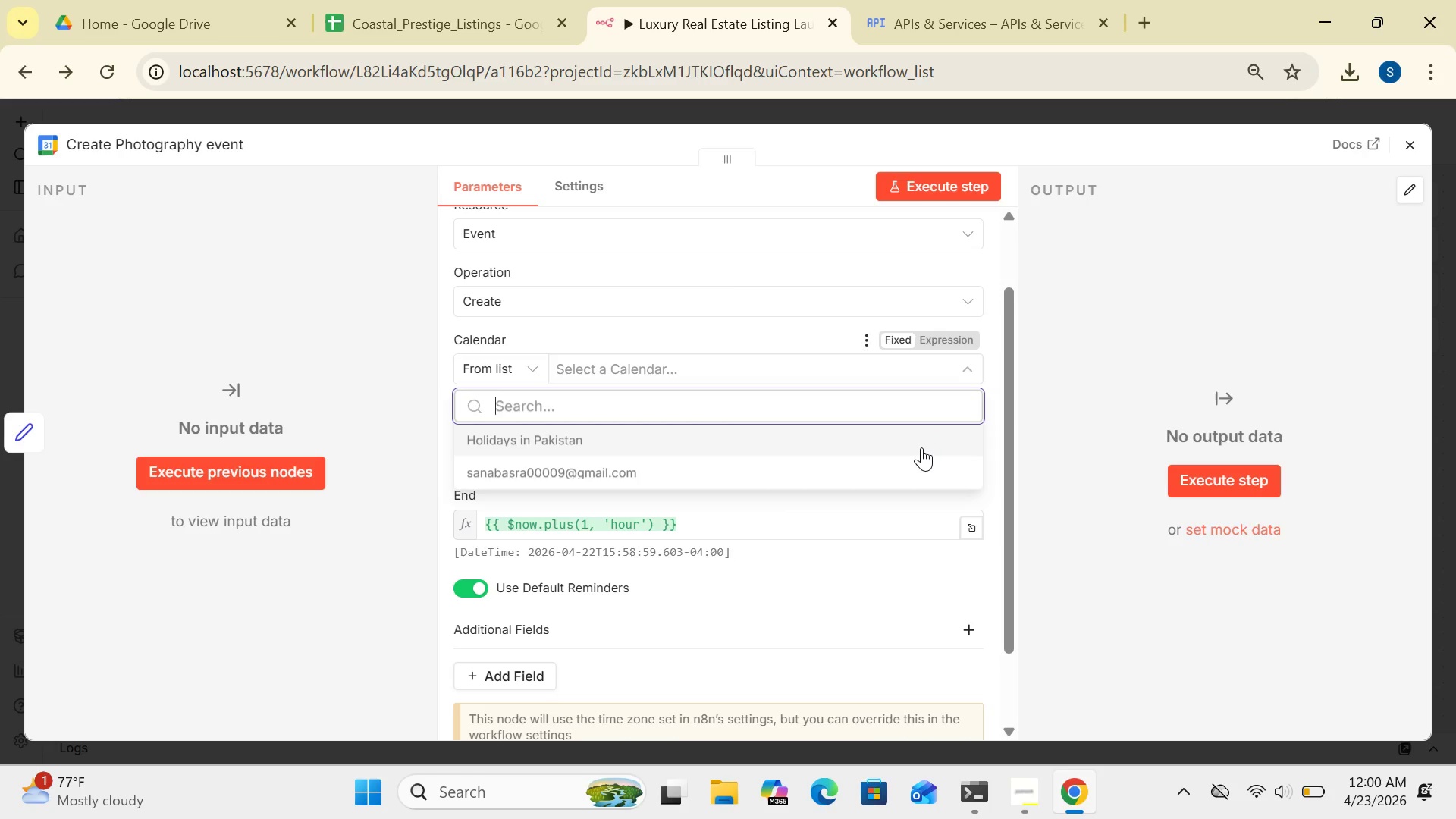 
wait(30.08)
 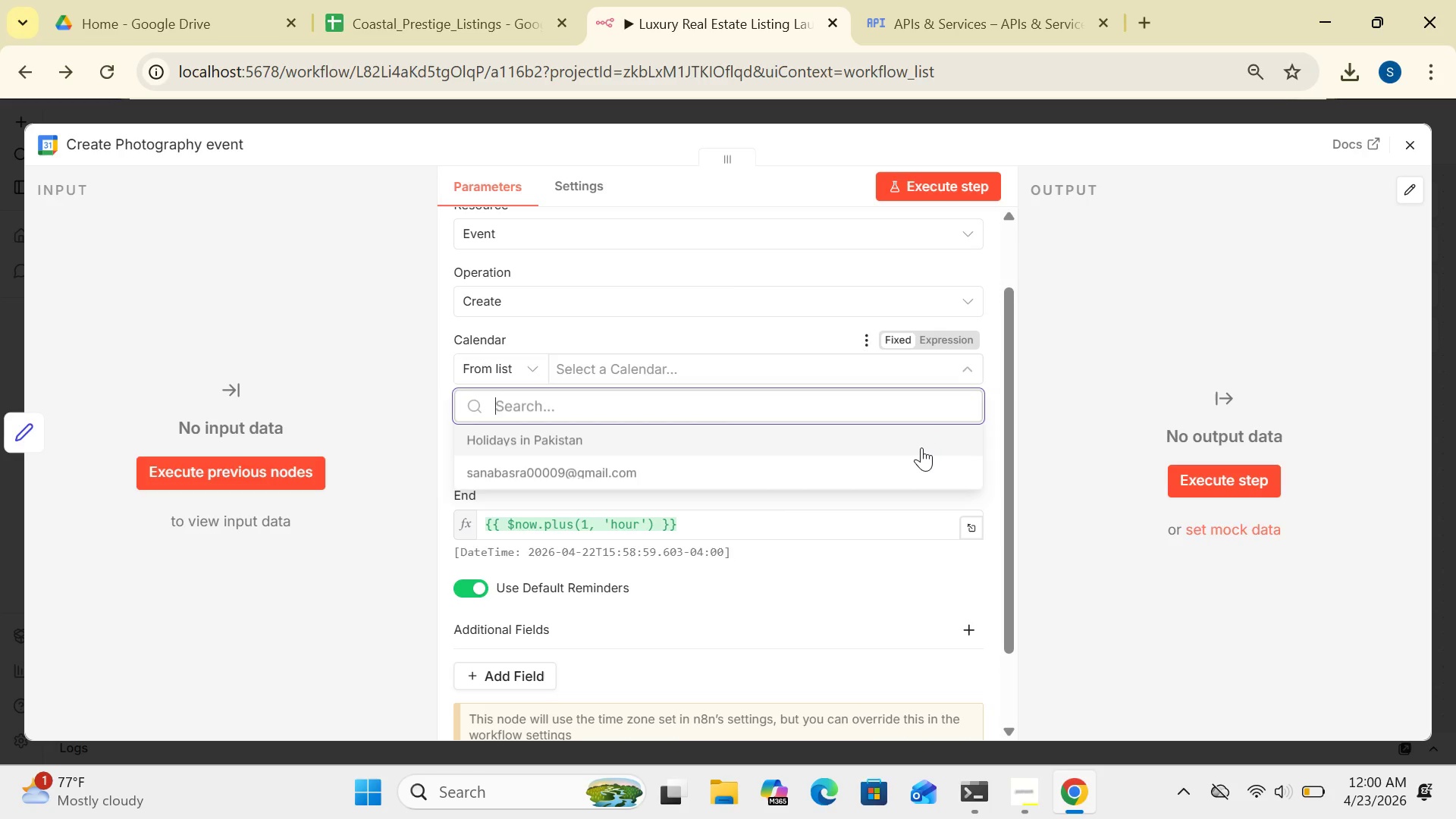 
left_click([761, 443])
 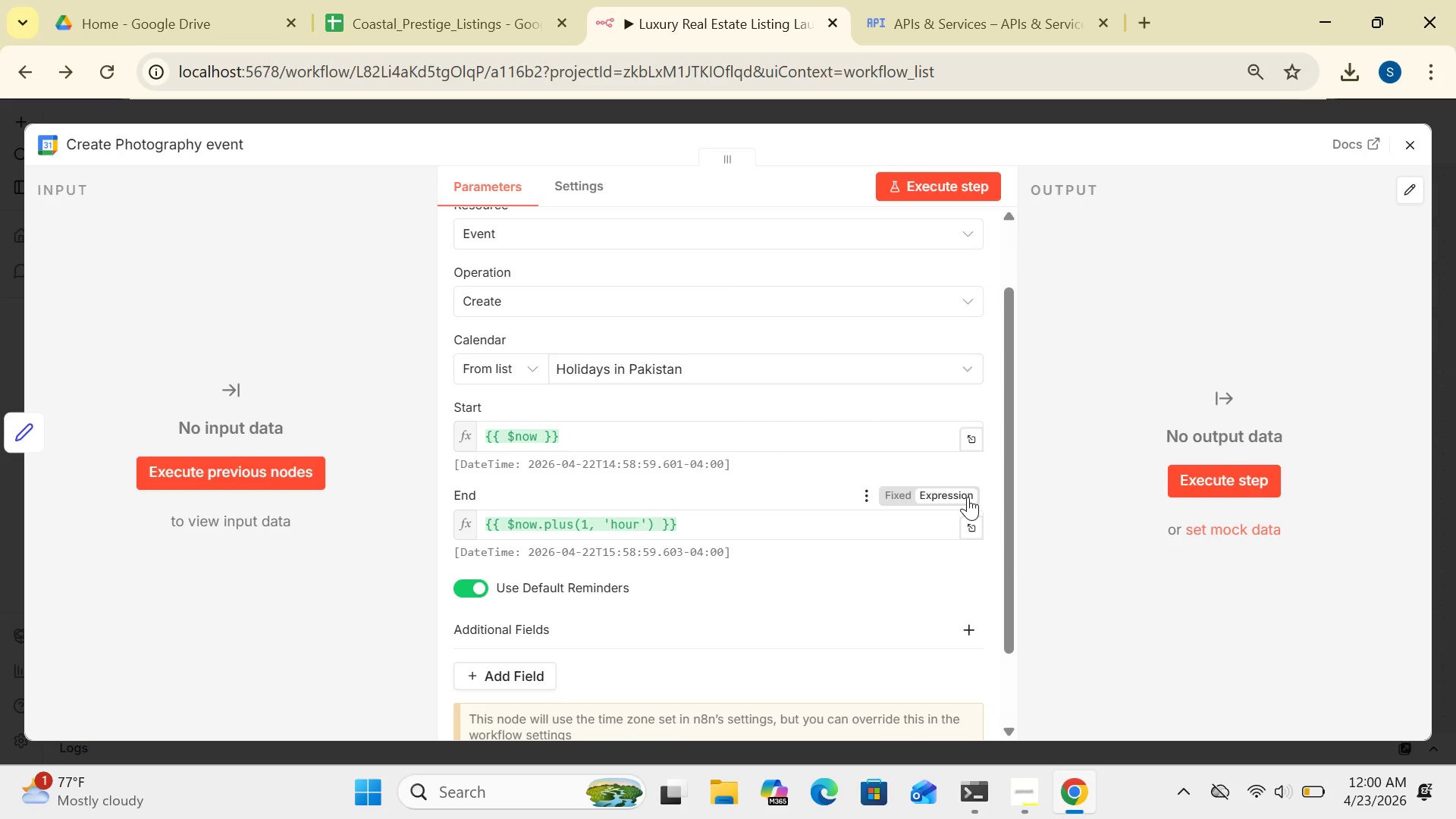 
wait(6.38)
 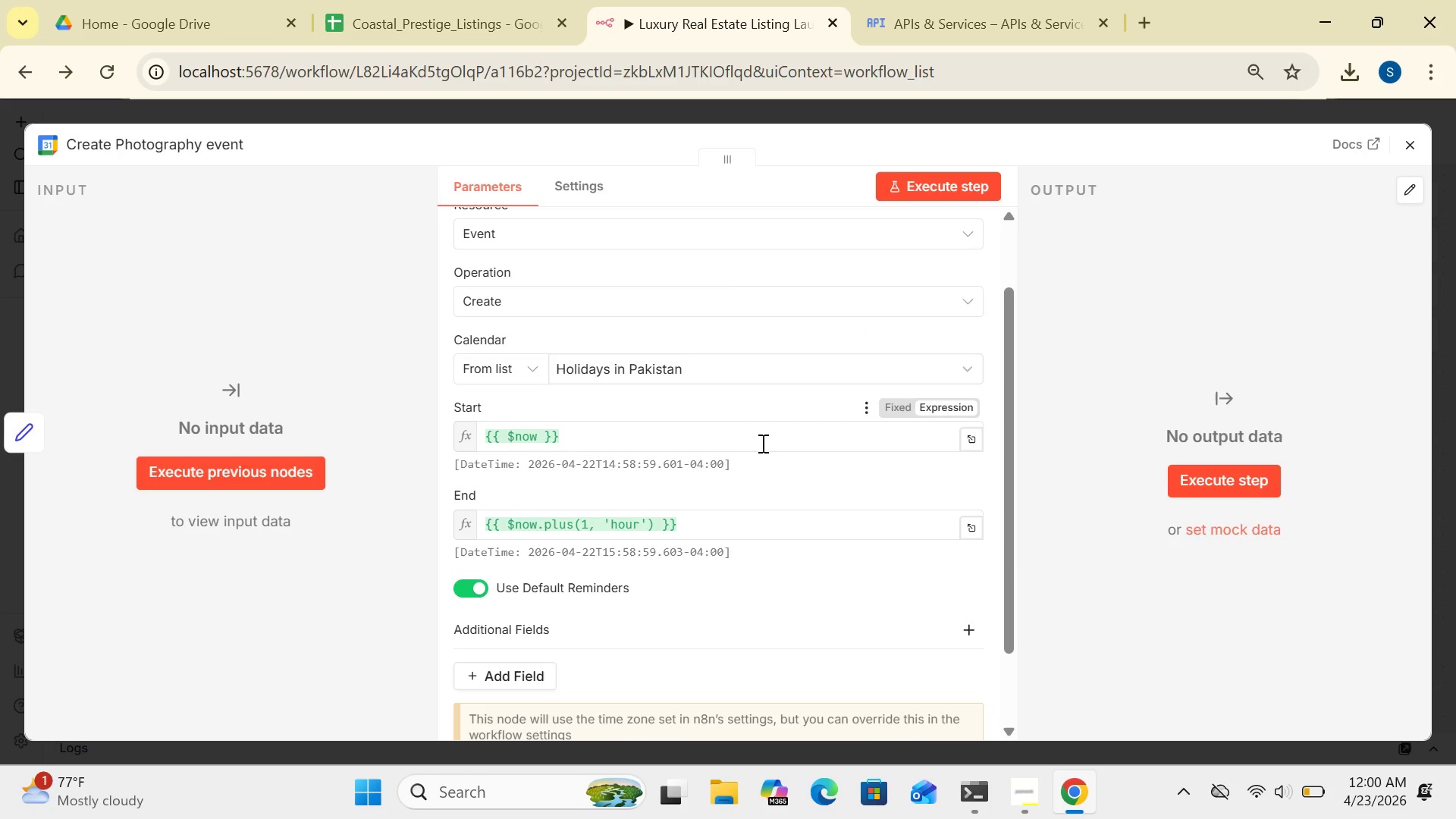 
left_click_drag(start_coordinate=[1009, 494], to_coordinate=[1006, 438])
 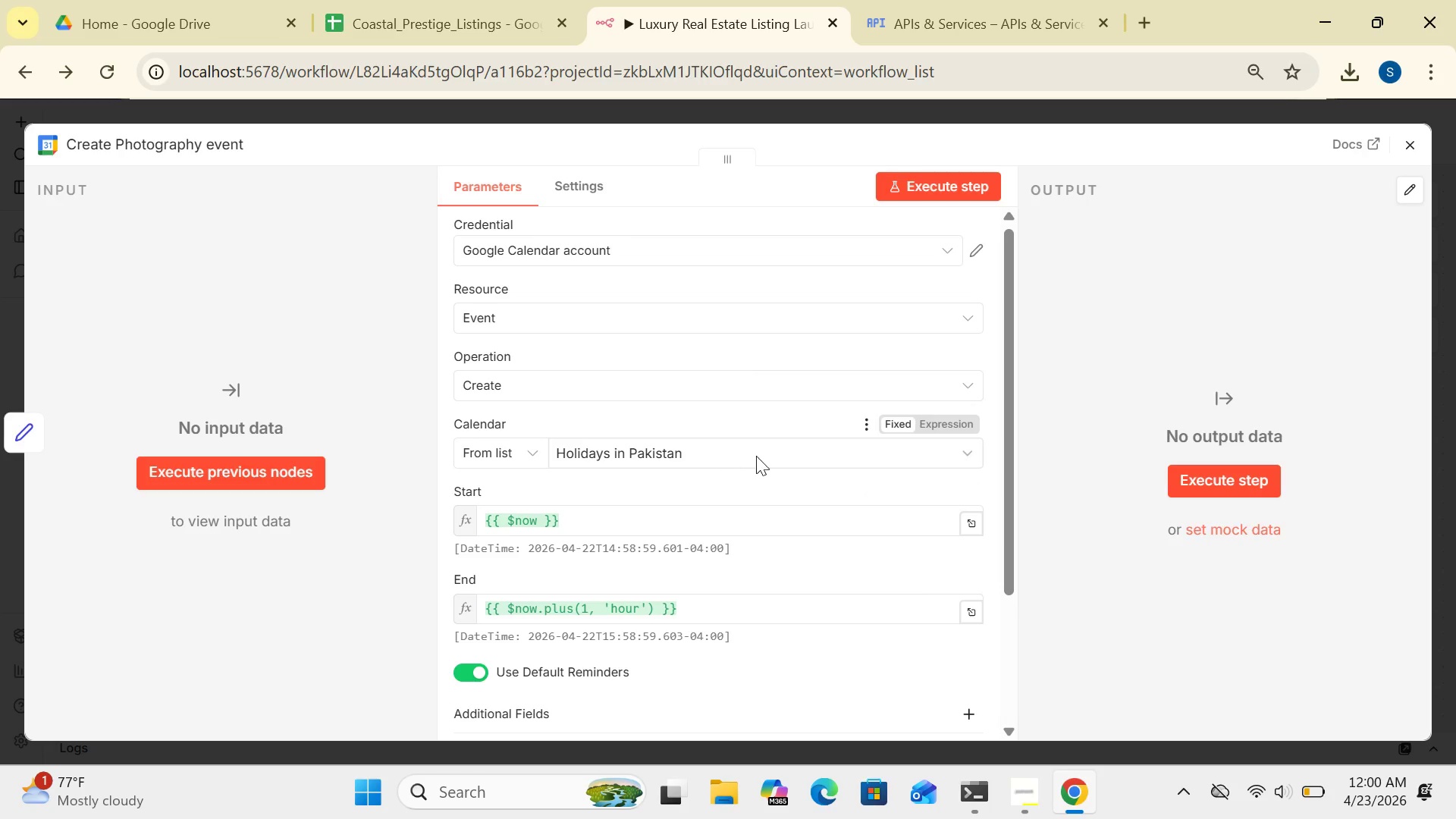 
left_click([773, 450])
 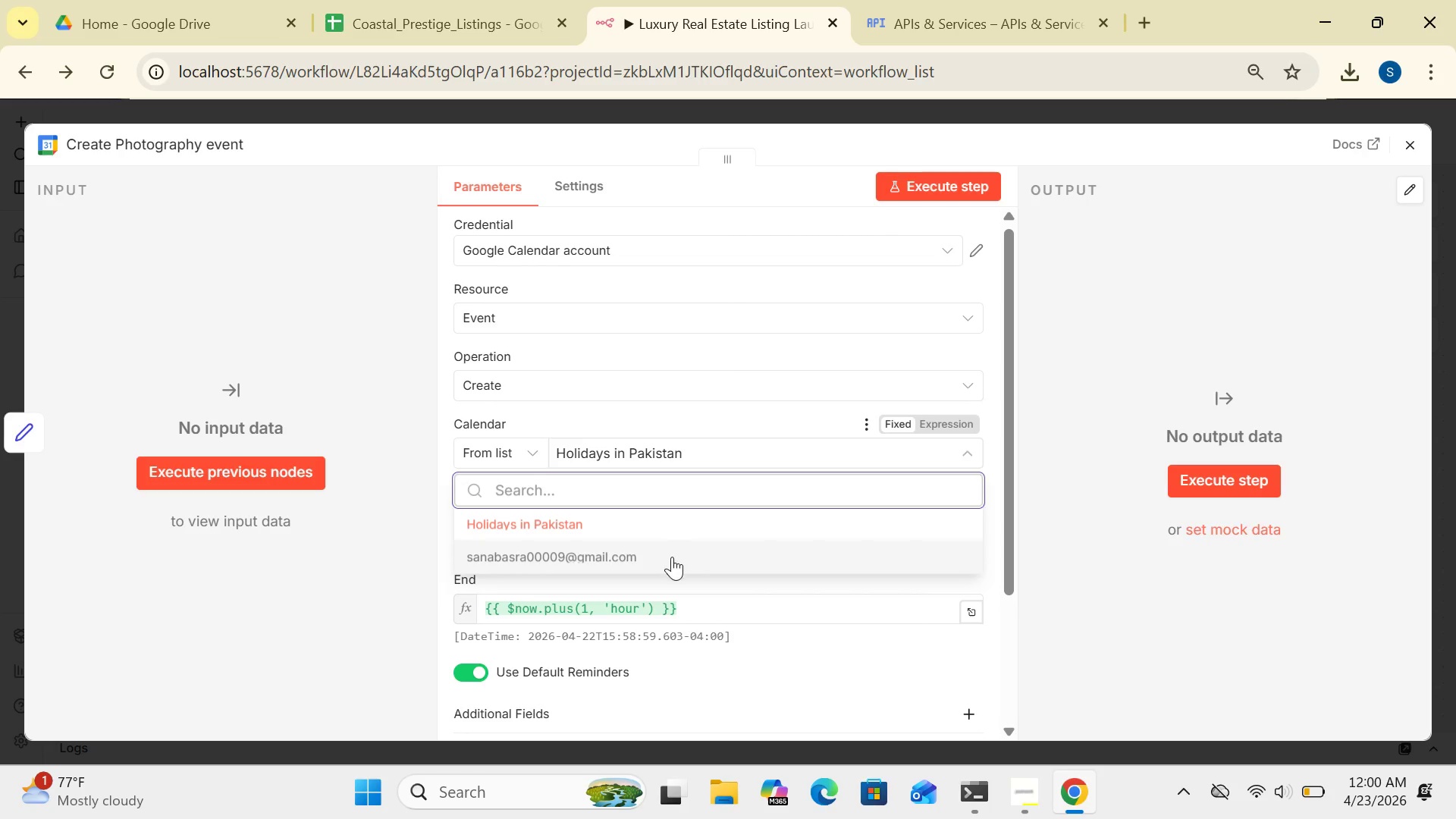 
left_click([672, 557])
 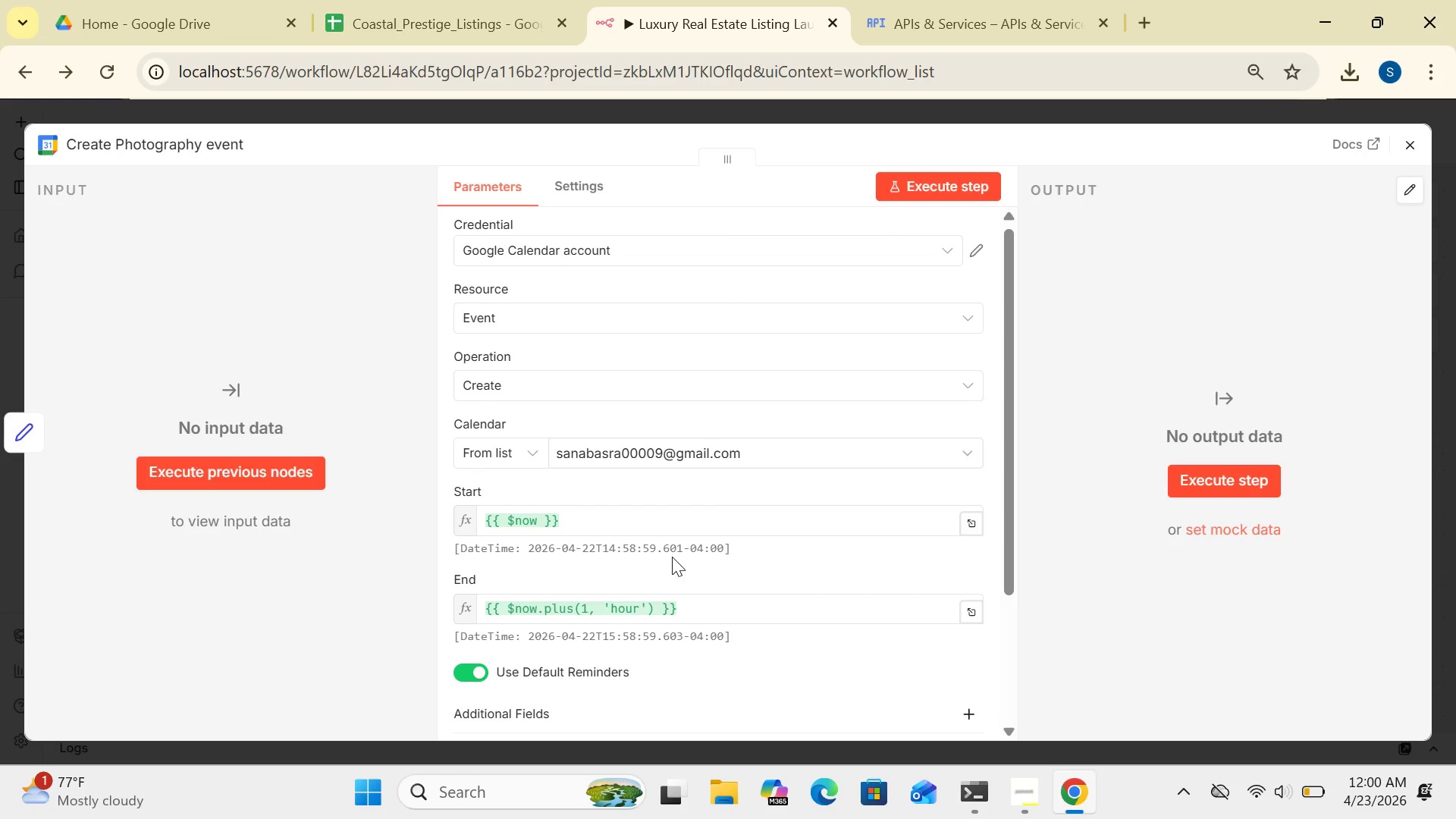 
wait(6.52)
 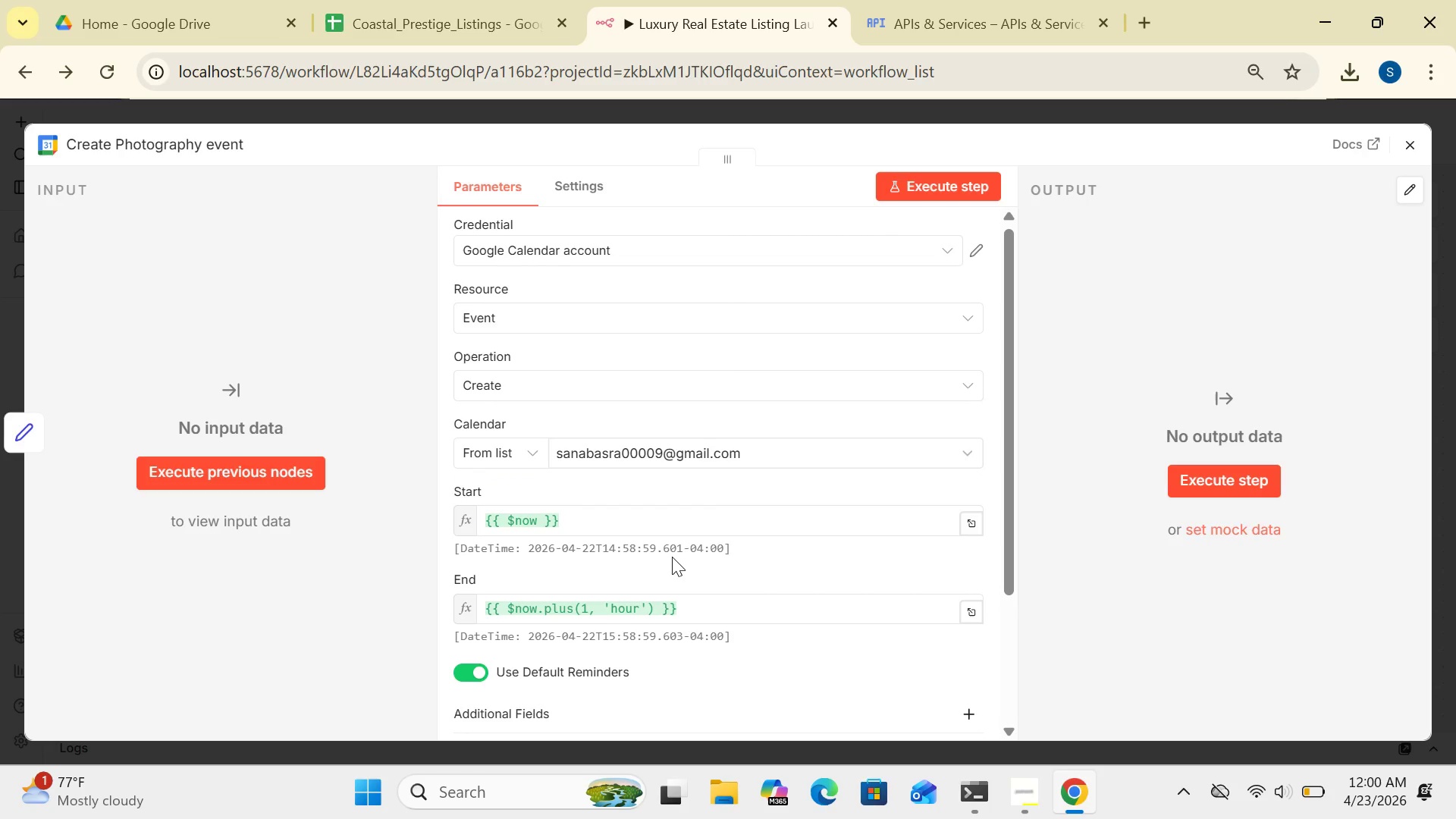 
left_click_drag(start_coordinate=[1007, 488], to_coordinate=[1003, 591])
 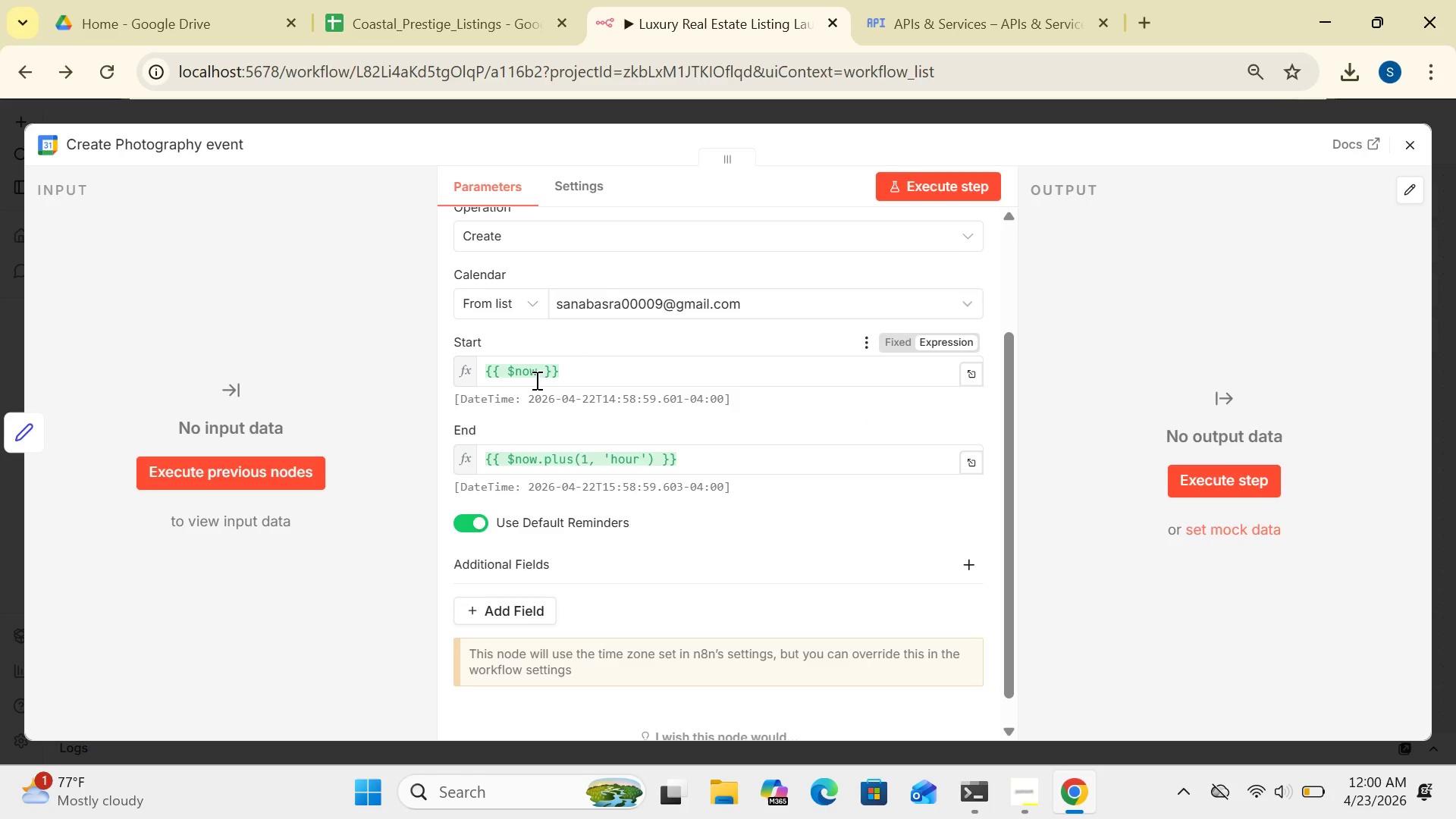 
wait(8.94)
 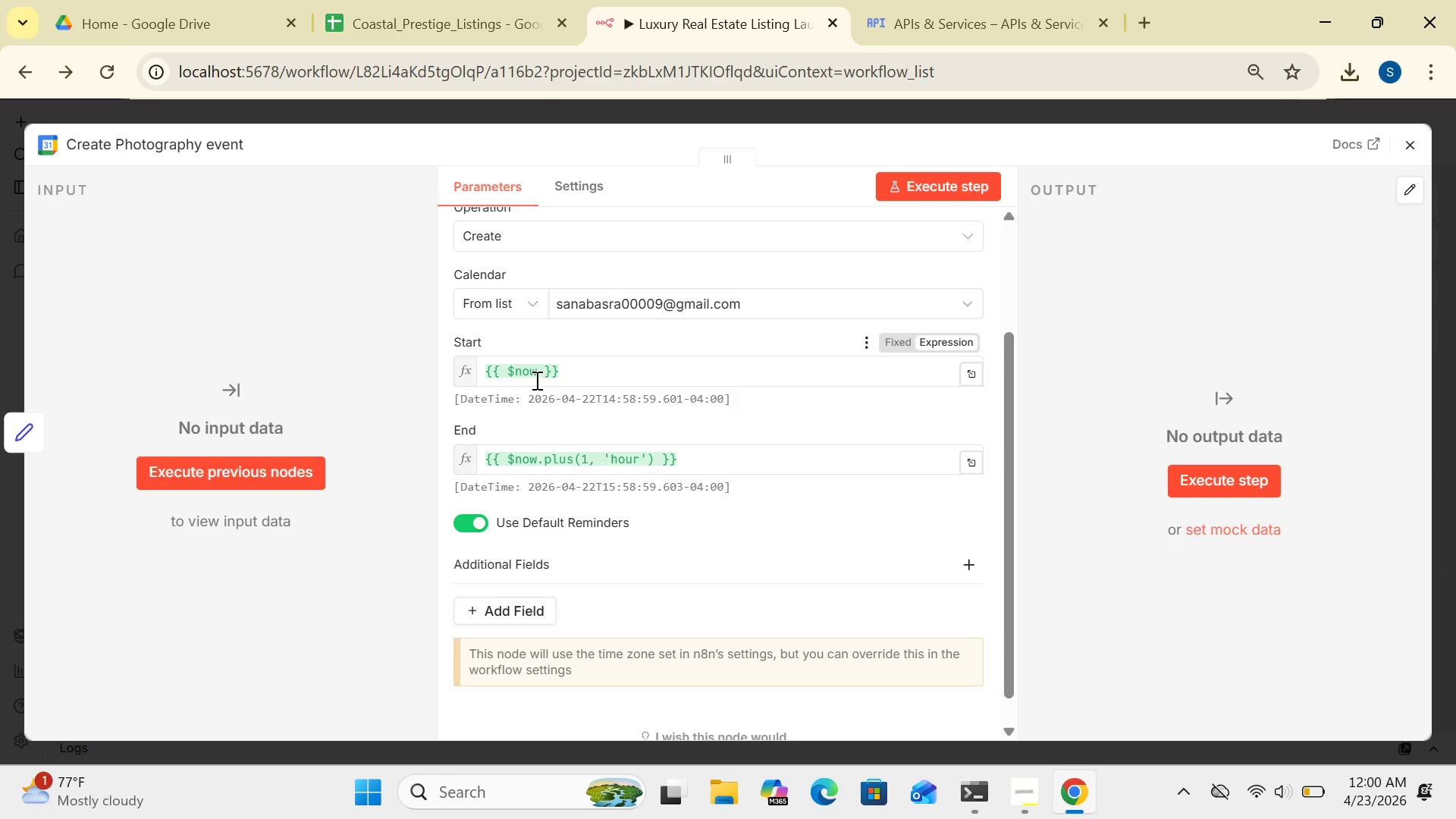 
left_click([943, 340])
 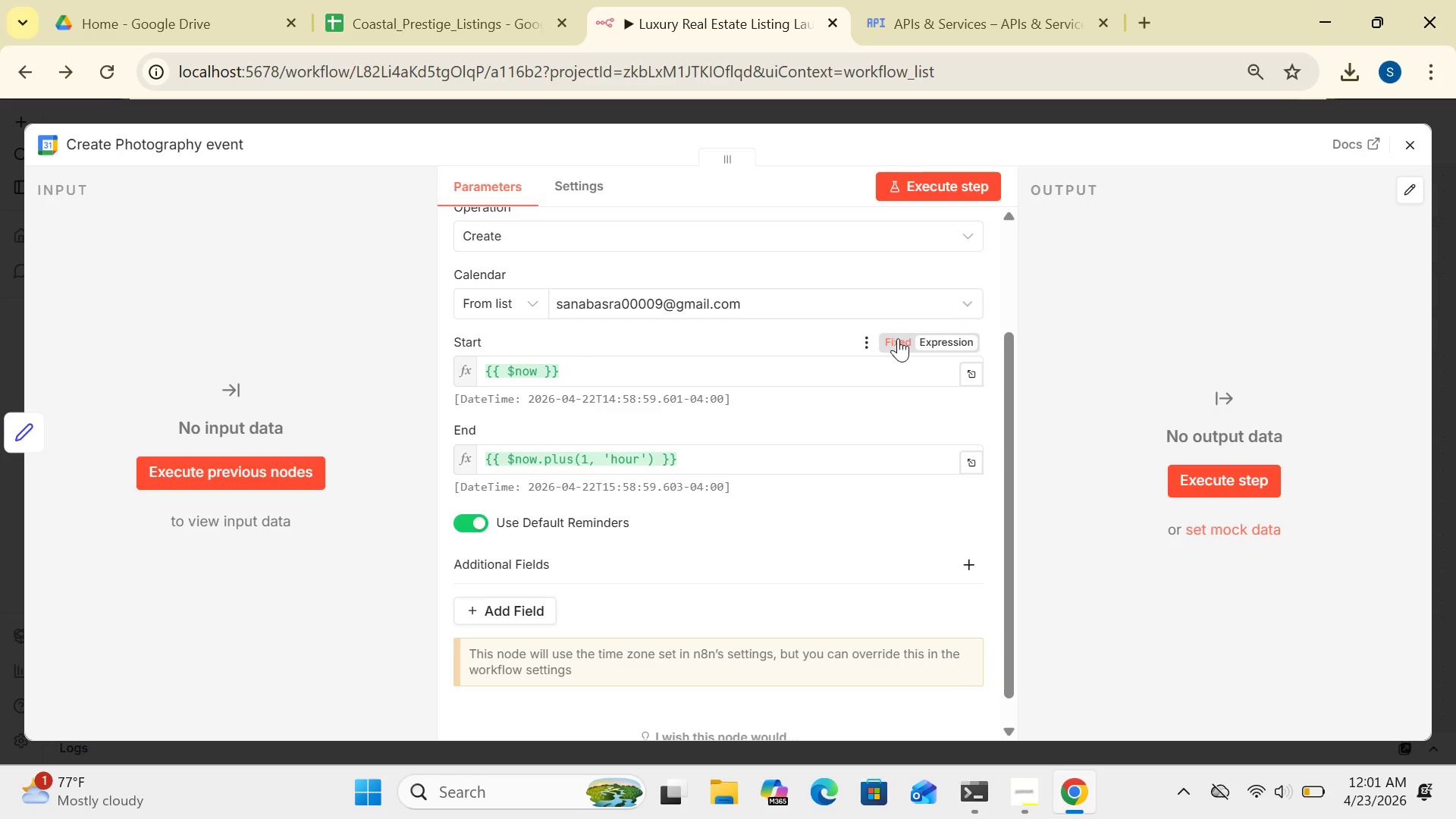 
left_click([898, 338])
 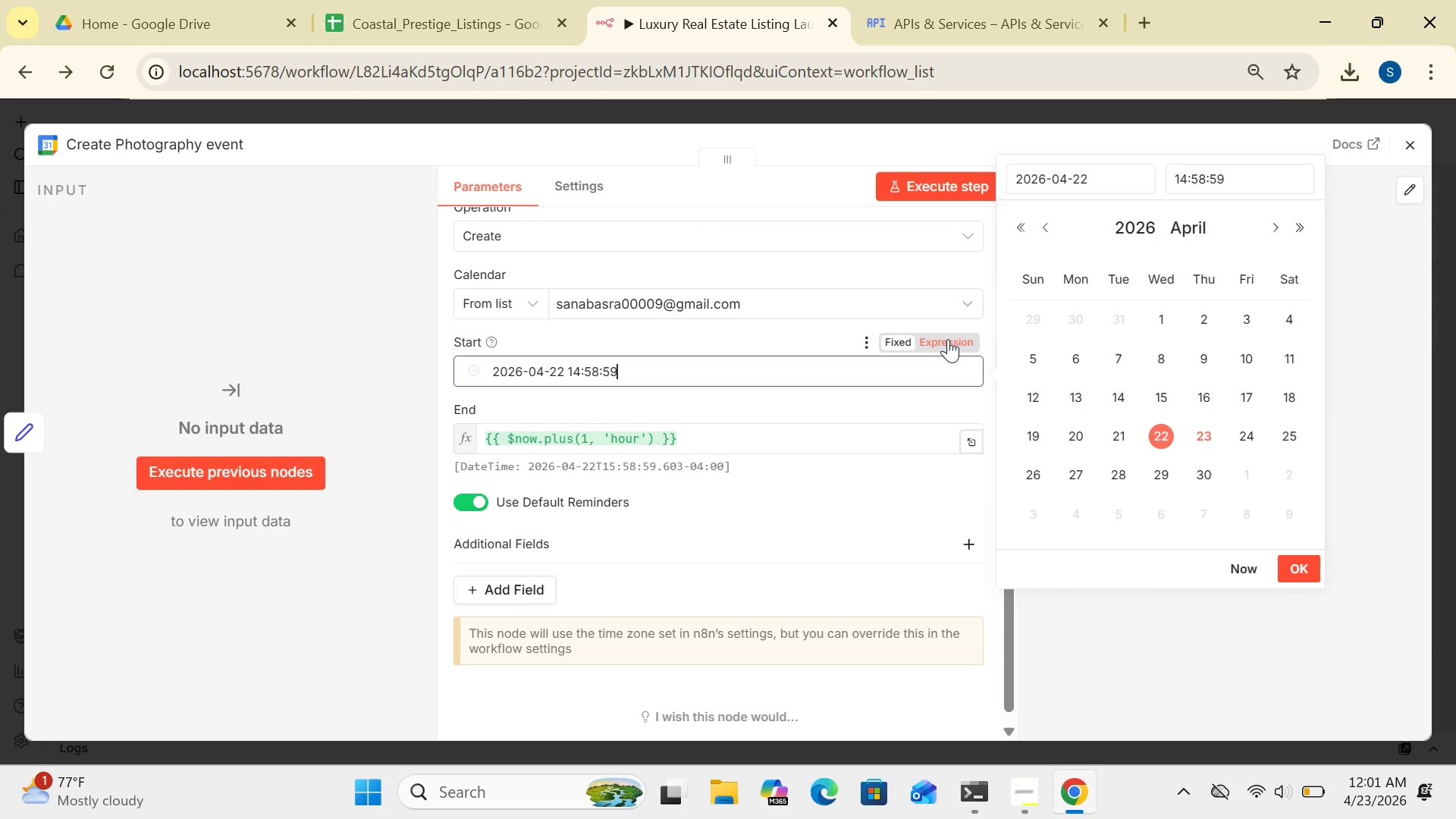 
left_click([948, 339])
 